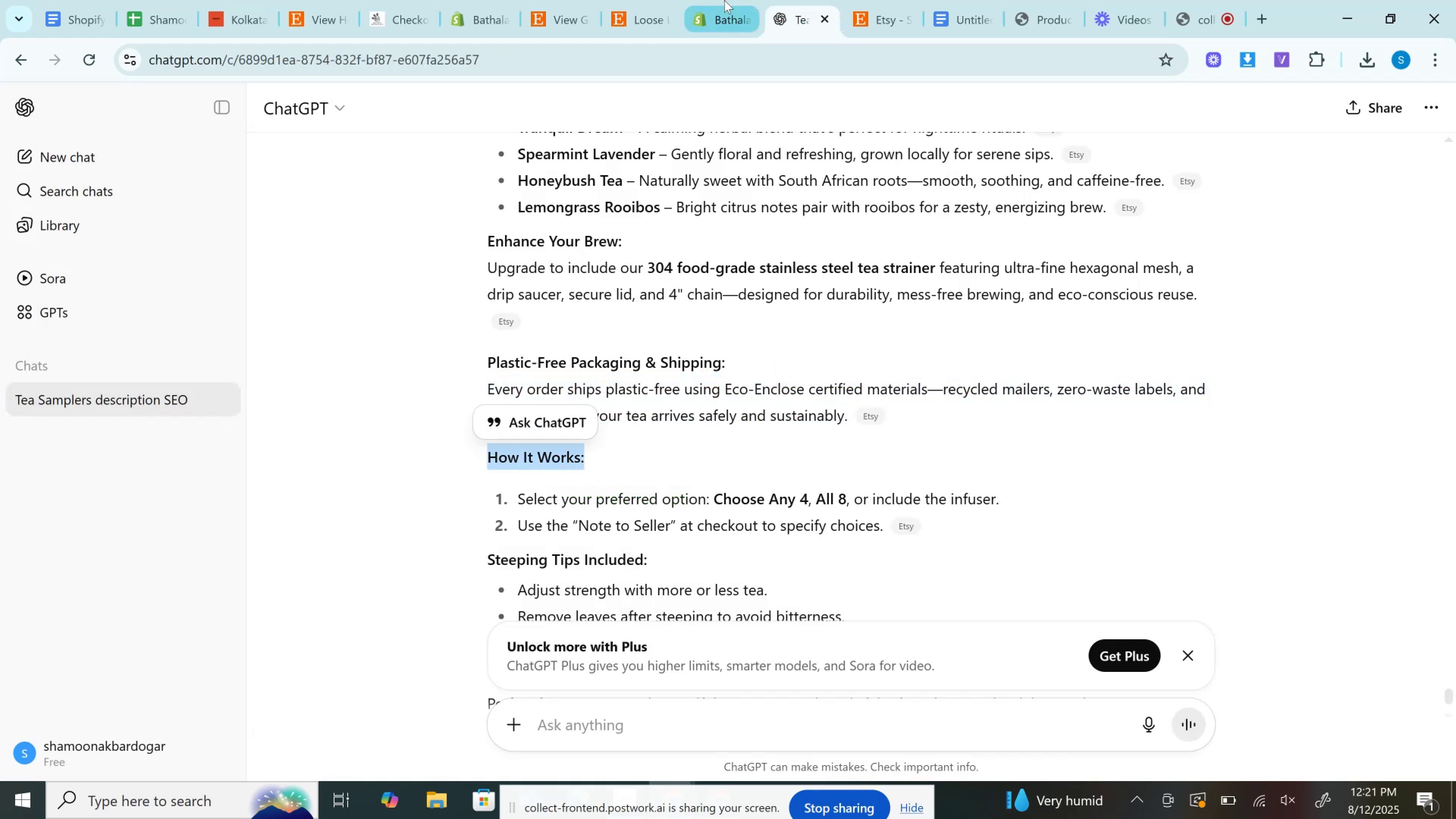 
left_click([724, 0])
 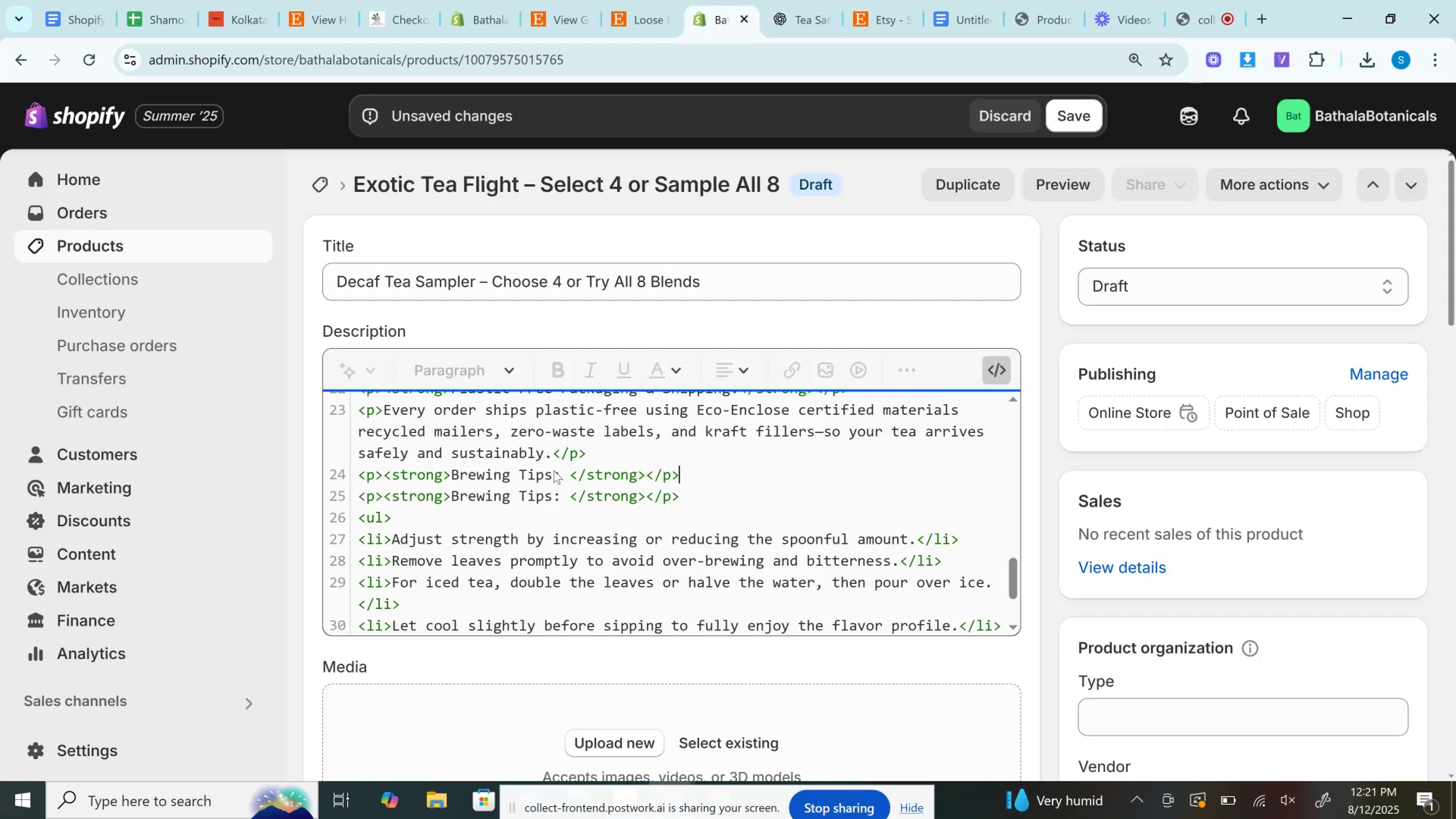 
left_click_drag(start_coordinate=[570, 474], to_coordinate=[449, 485])
 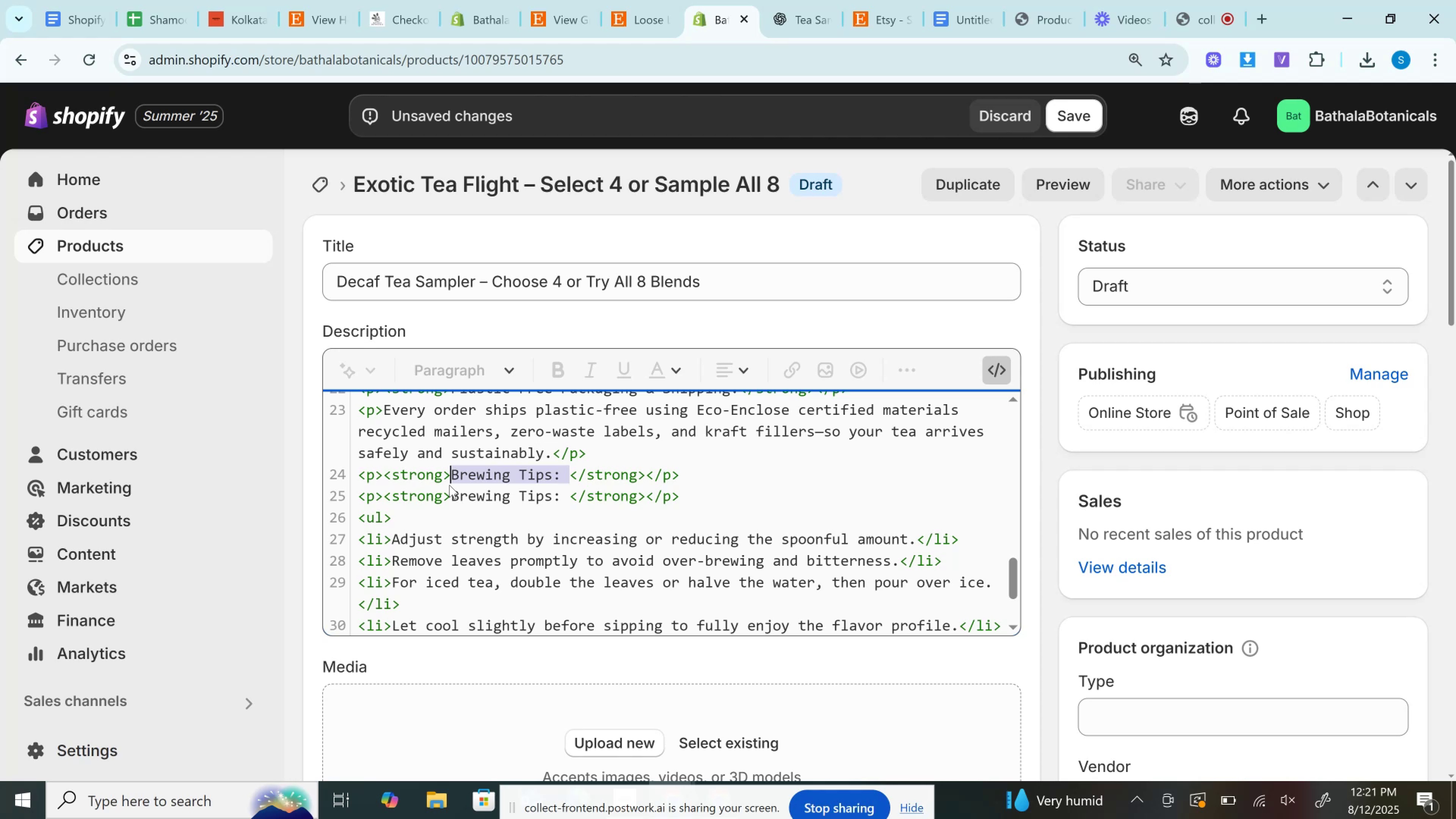 
key(Control+V)
 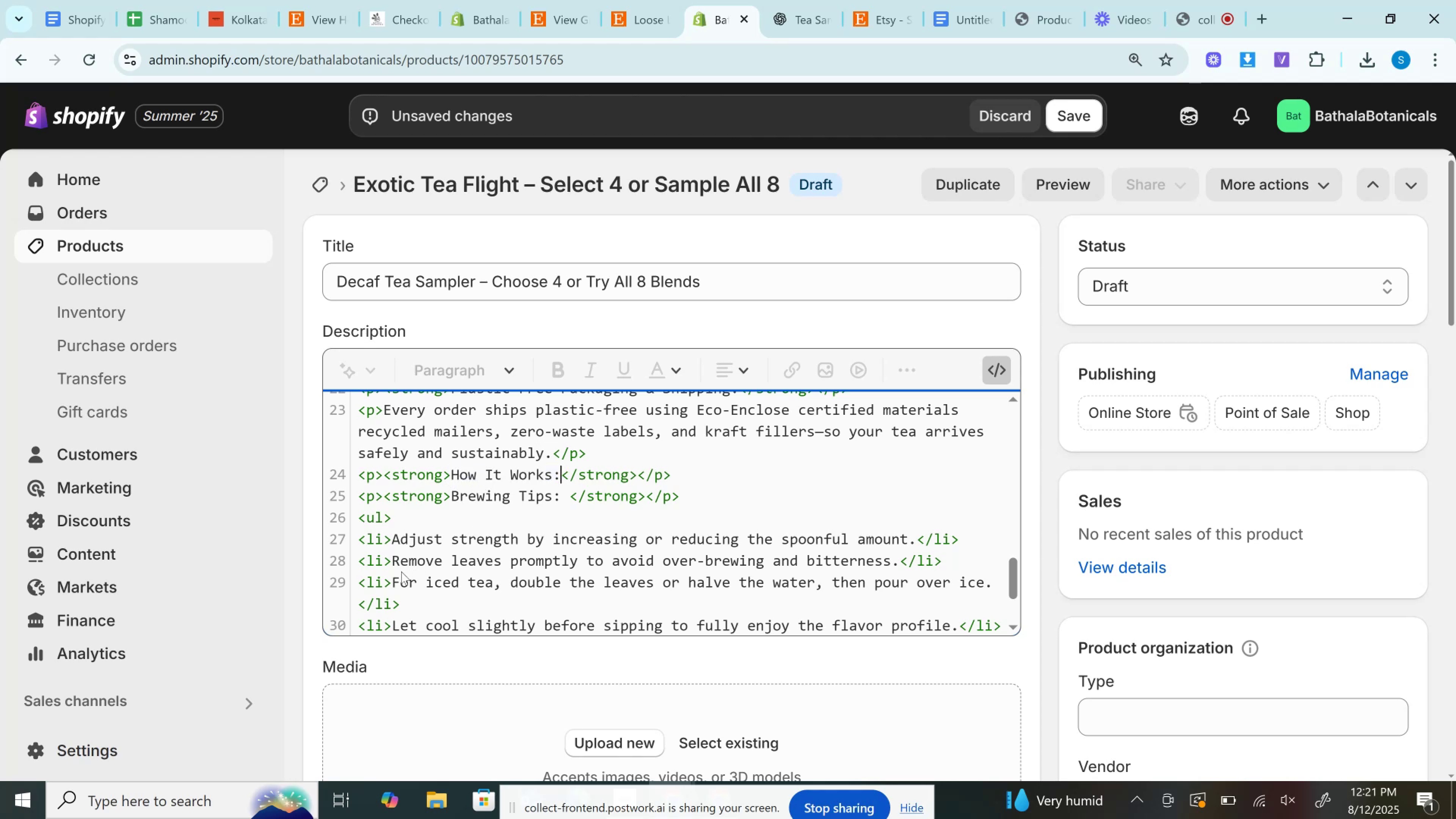 
scroll: coordinate [407, 583], scroll_direction: down, amount: 1.0
 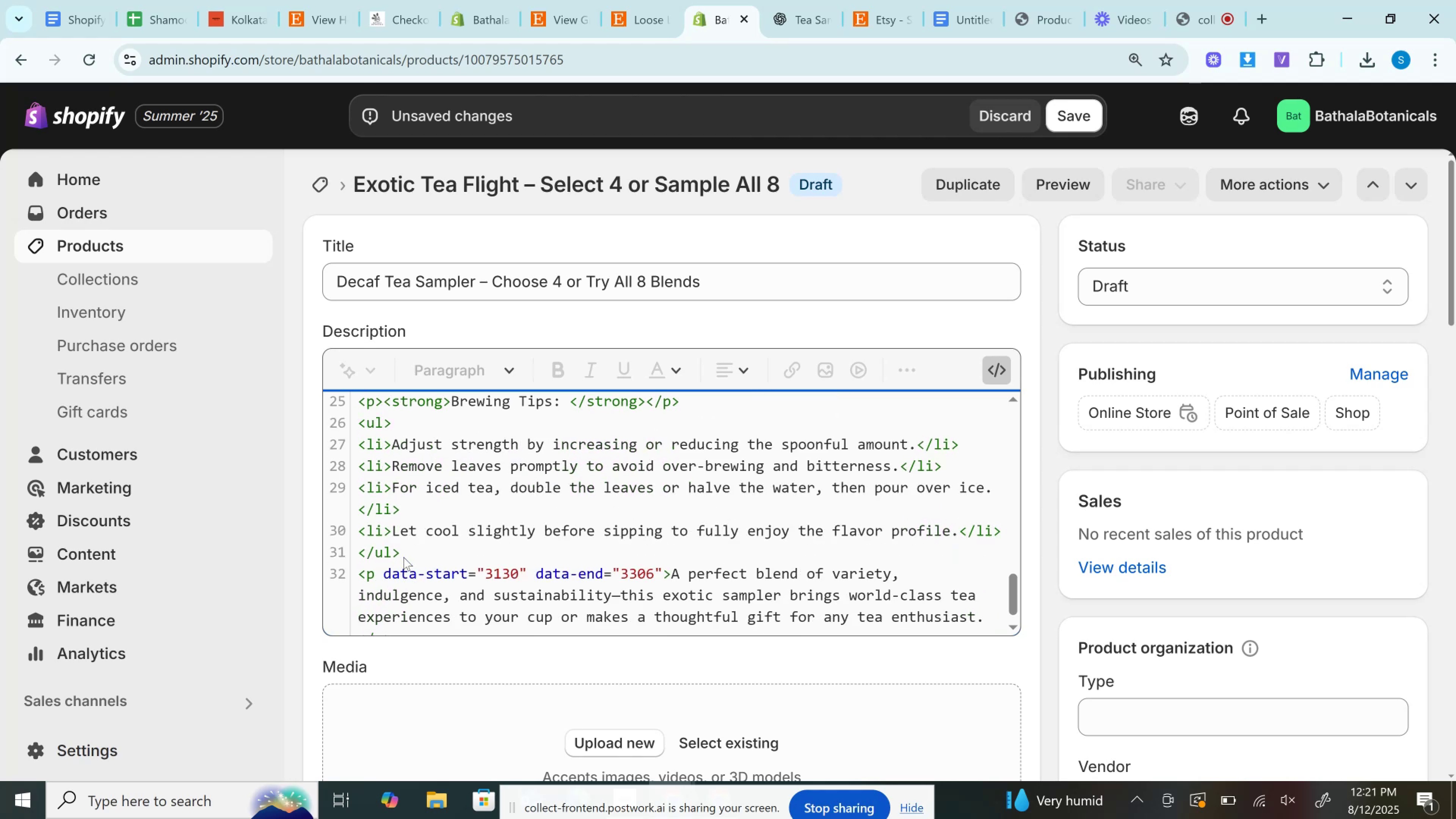 
left_click_drag(start_coordinate=[404, 553], to_coordinate=[322, 427])
 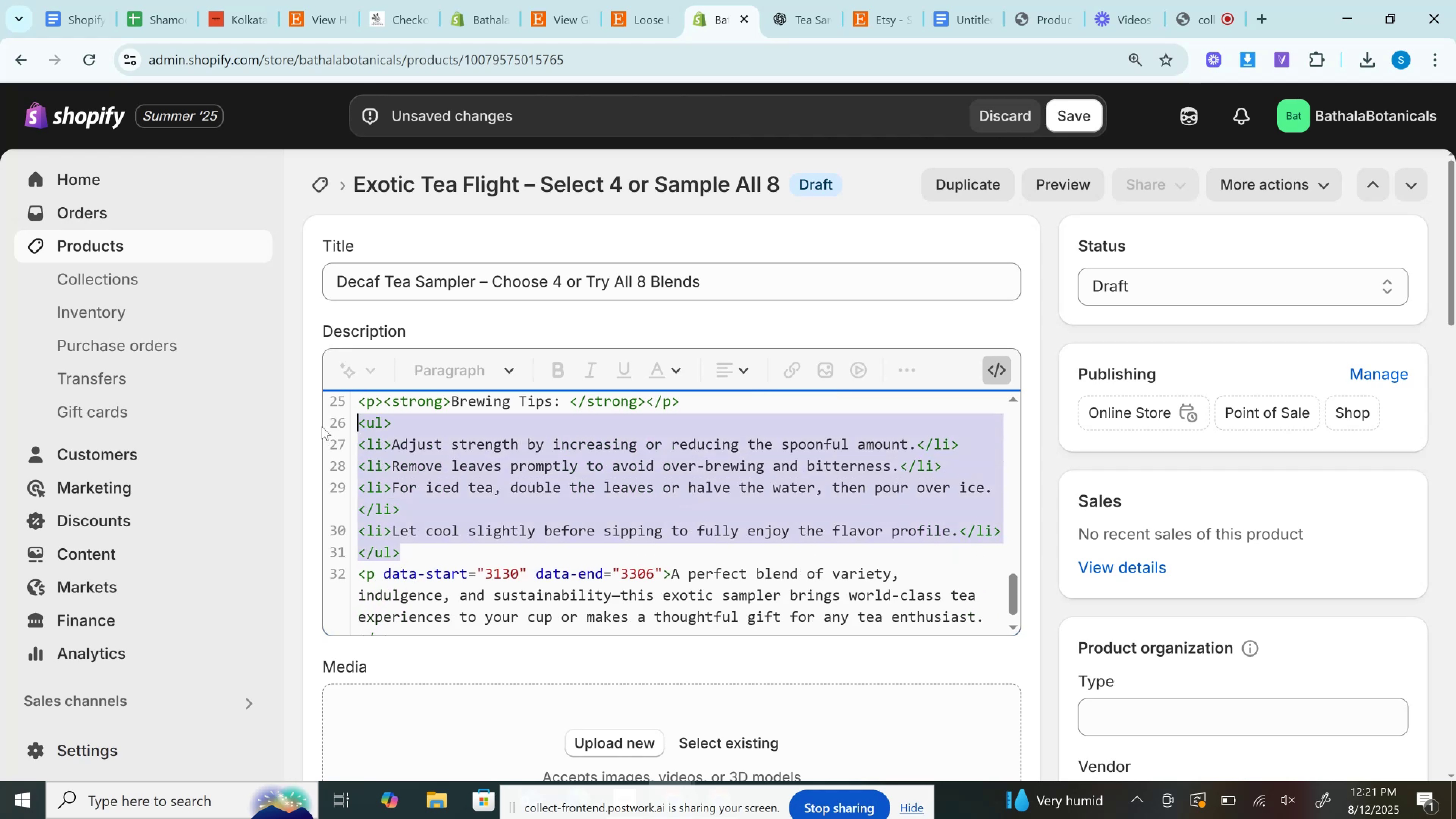 
key(Control+C)
 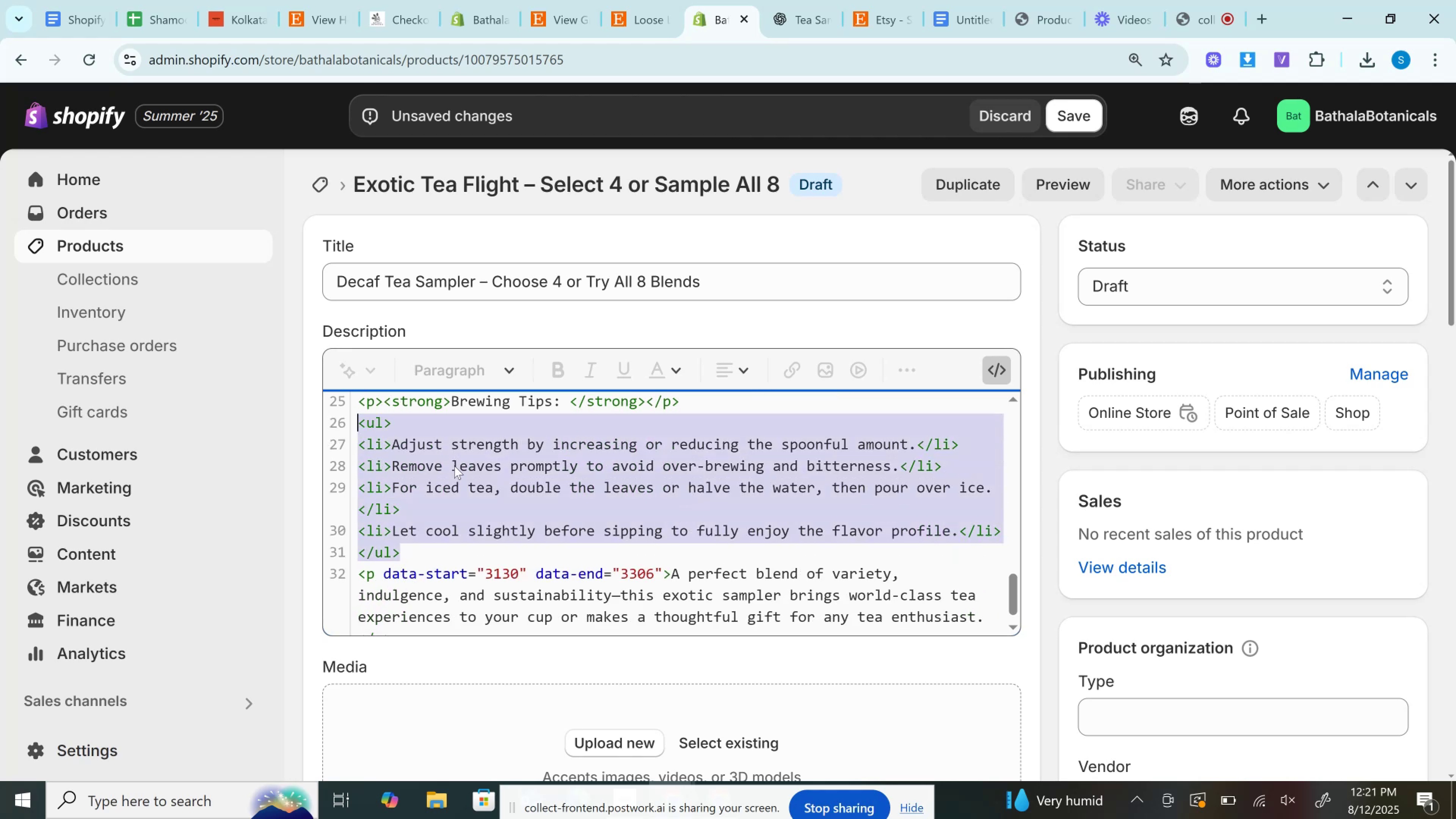 
scroll: coordinate [485, 517], scroll_direction: up, amount: 1.0
 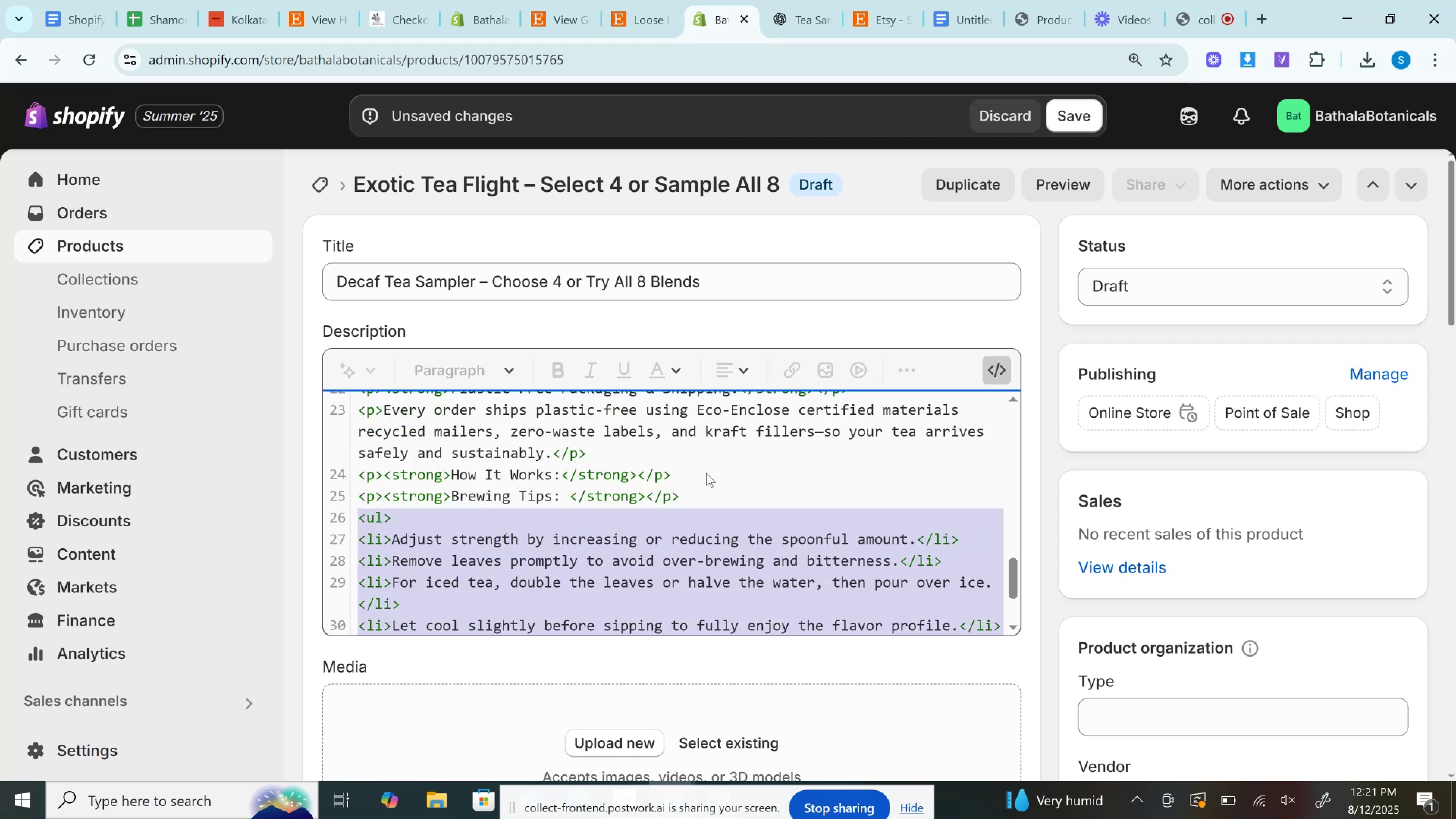 
left_click([706, 473])
 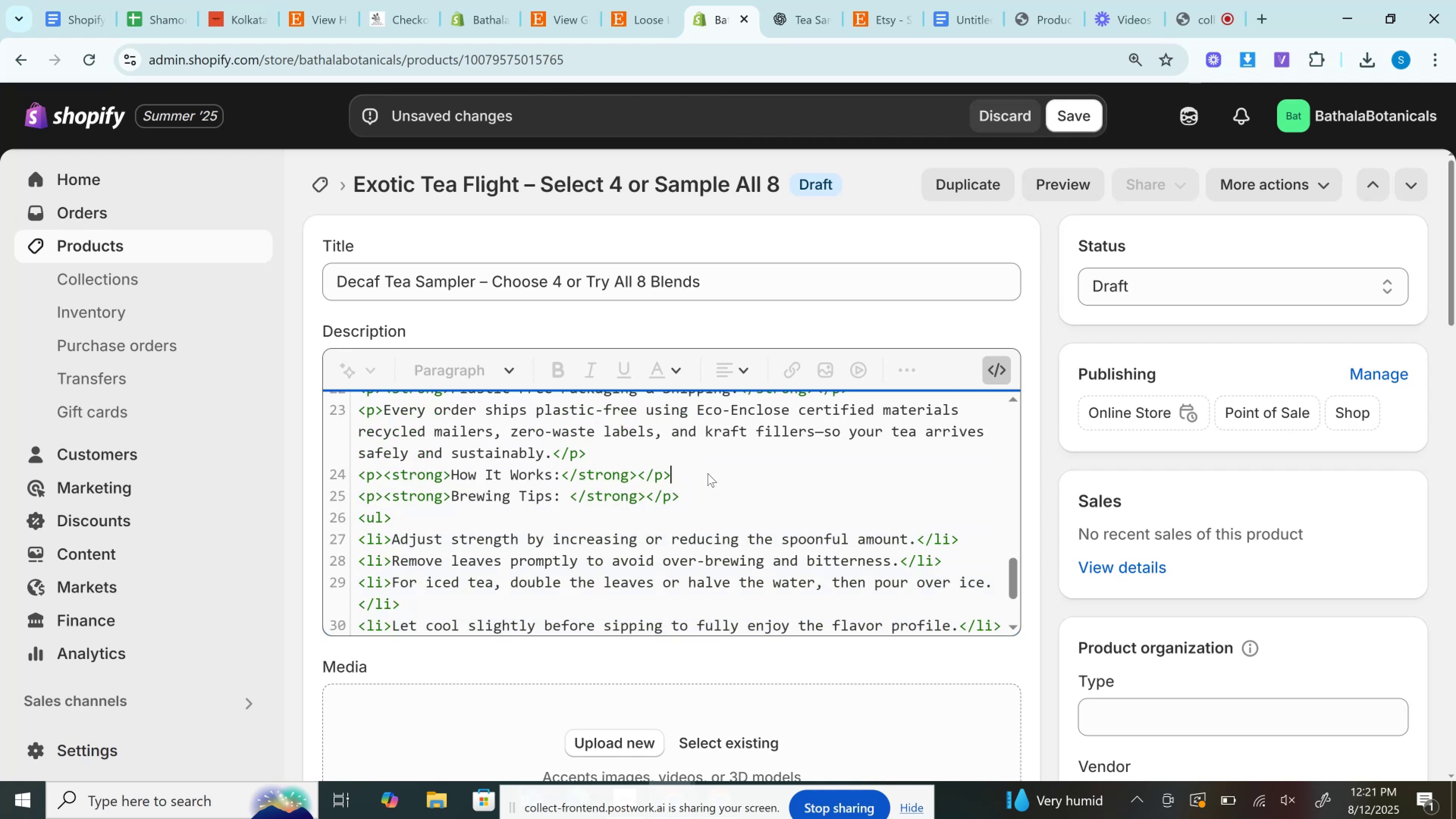 
key(Enter)
 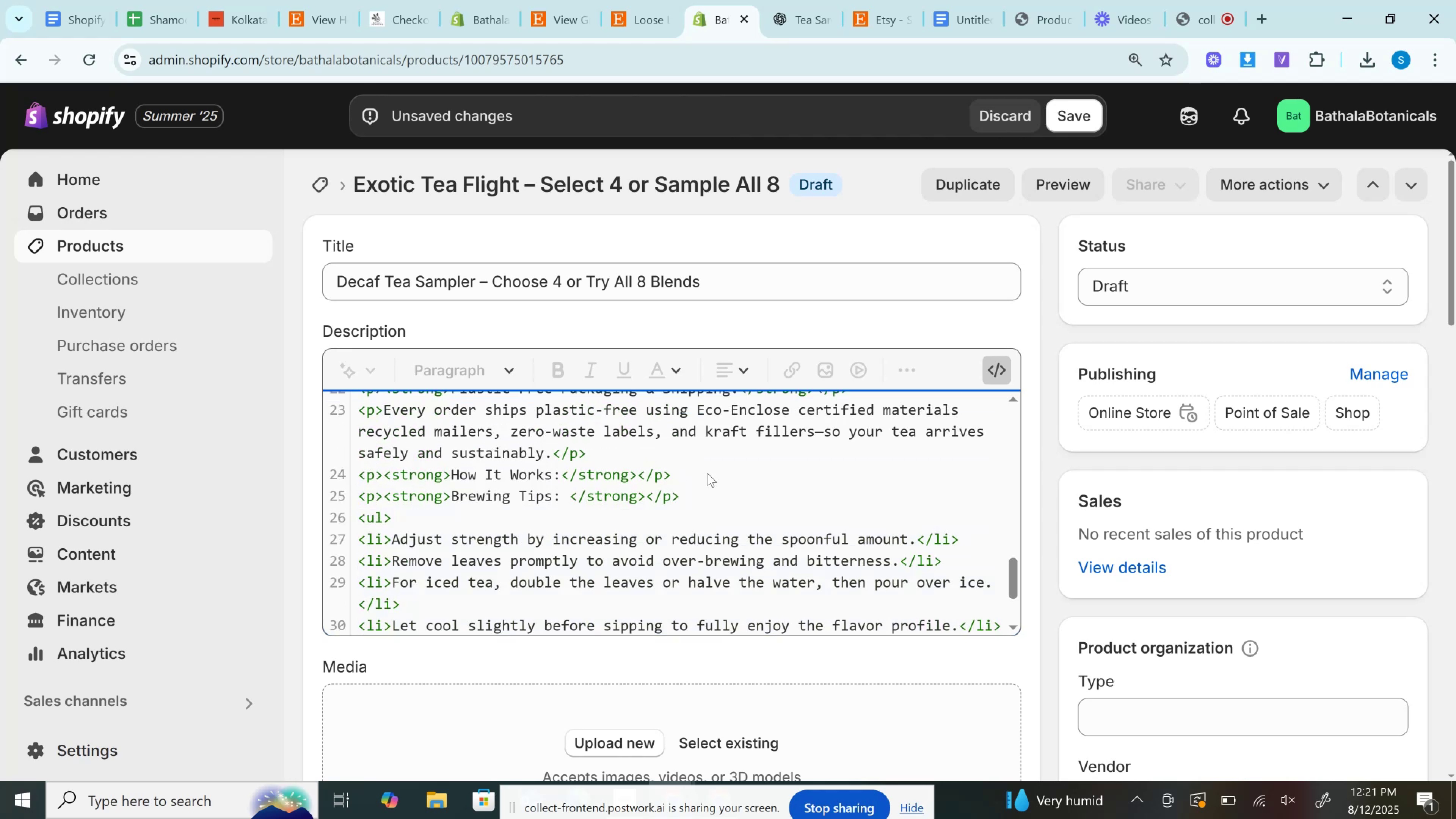 
key(Control+V)
 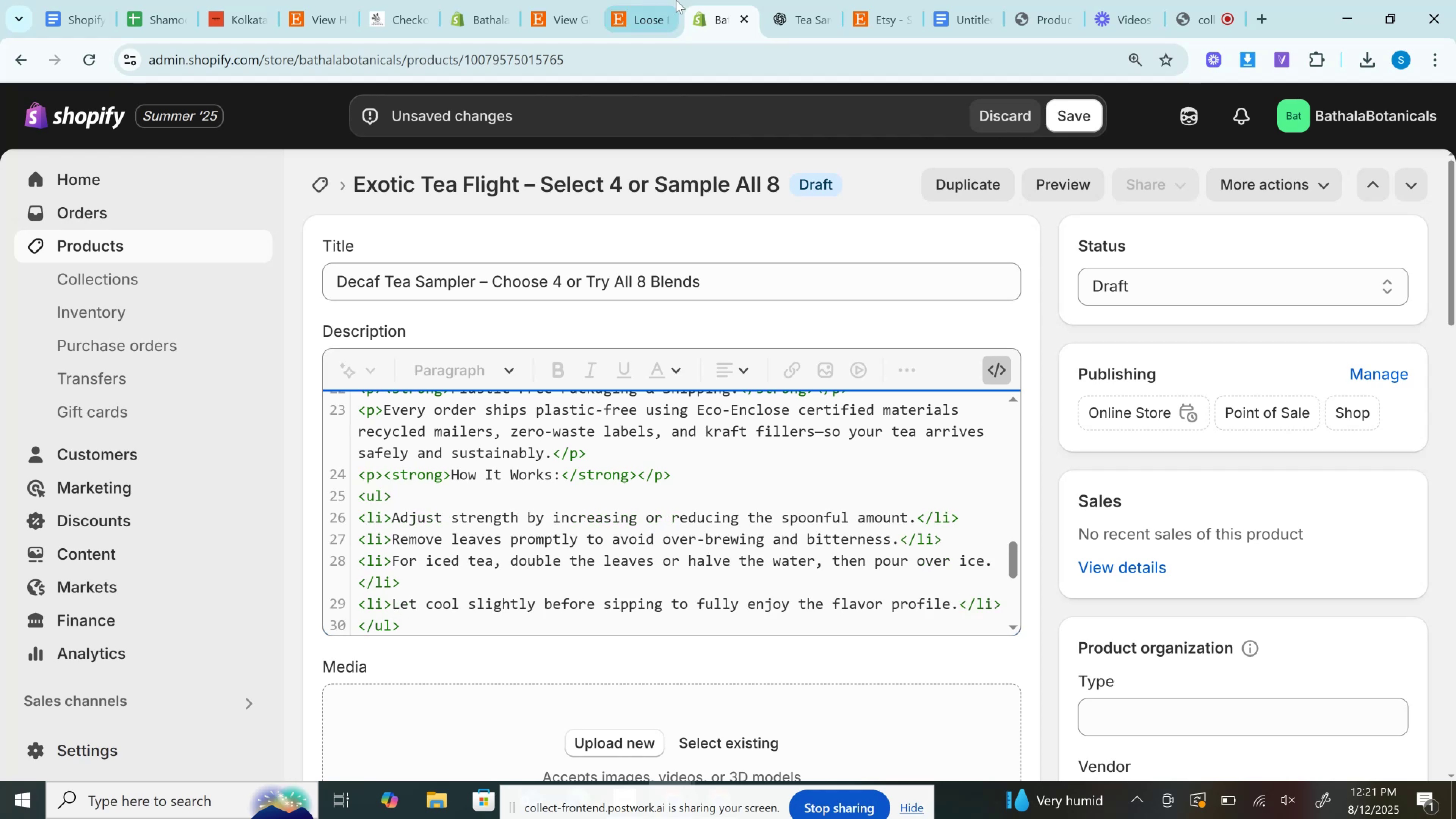 
left_click([791, 0])
 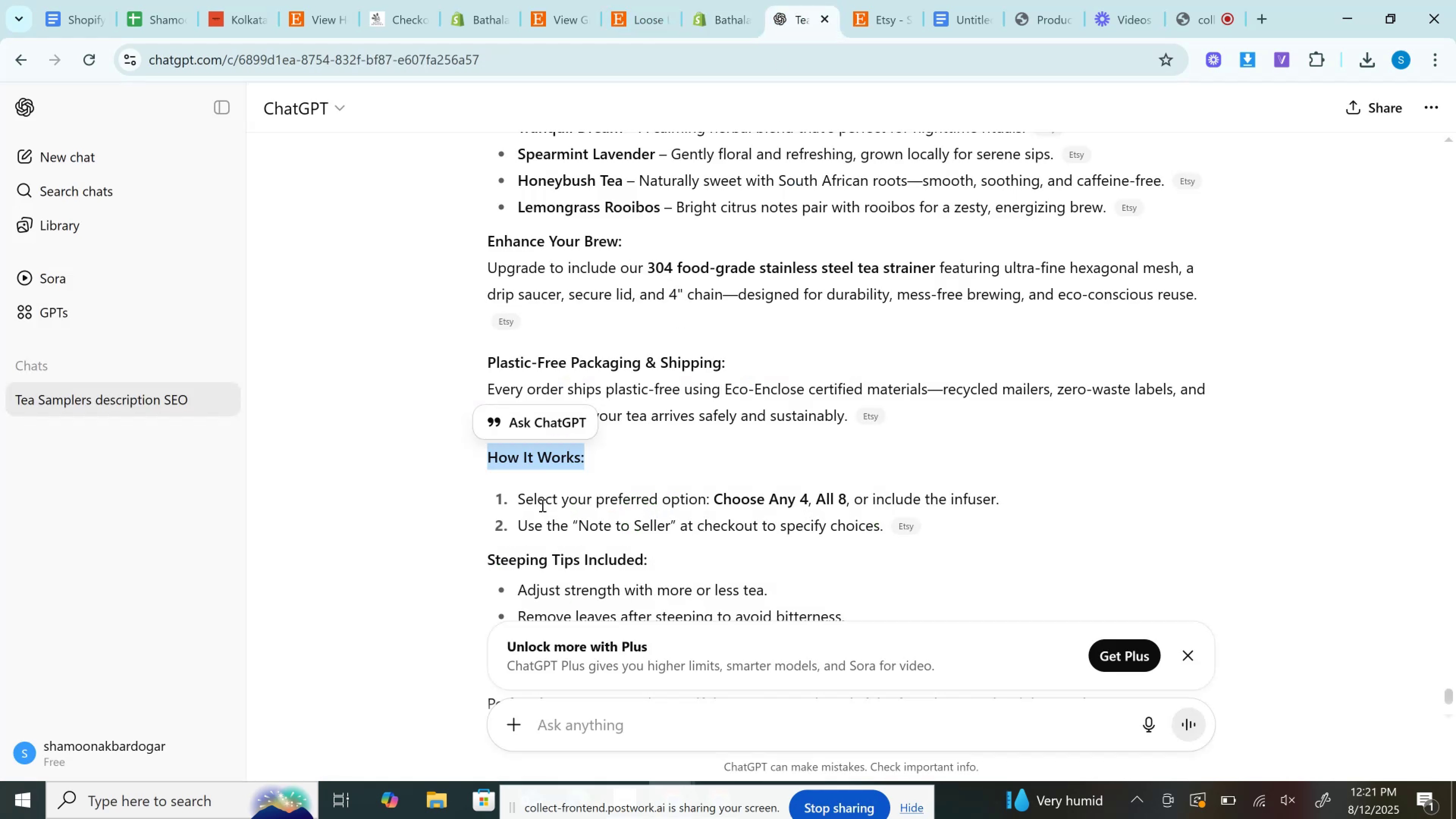 
left_click_drag(start_coordinate=[515, 495], to_coordinate=[1027, 487])
 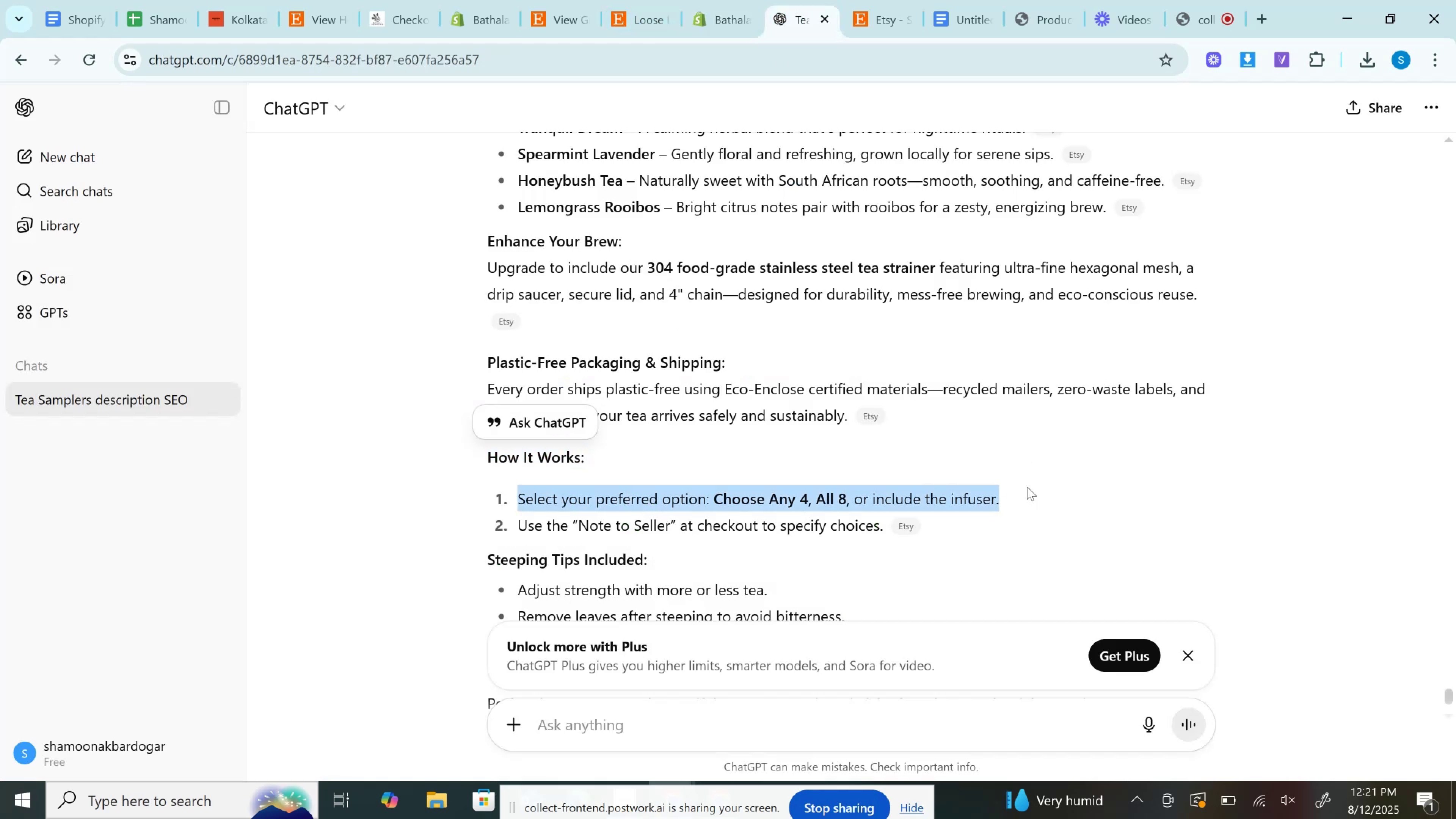 
key(Control+C)
 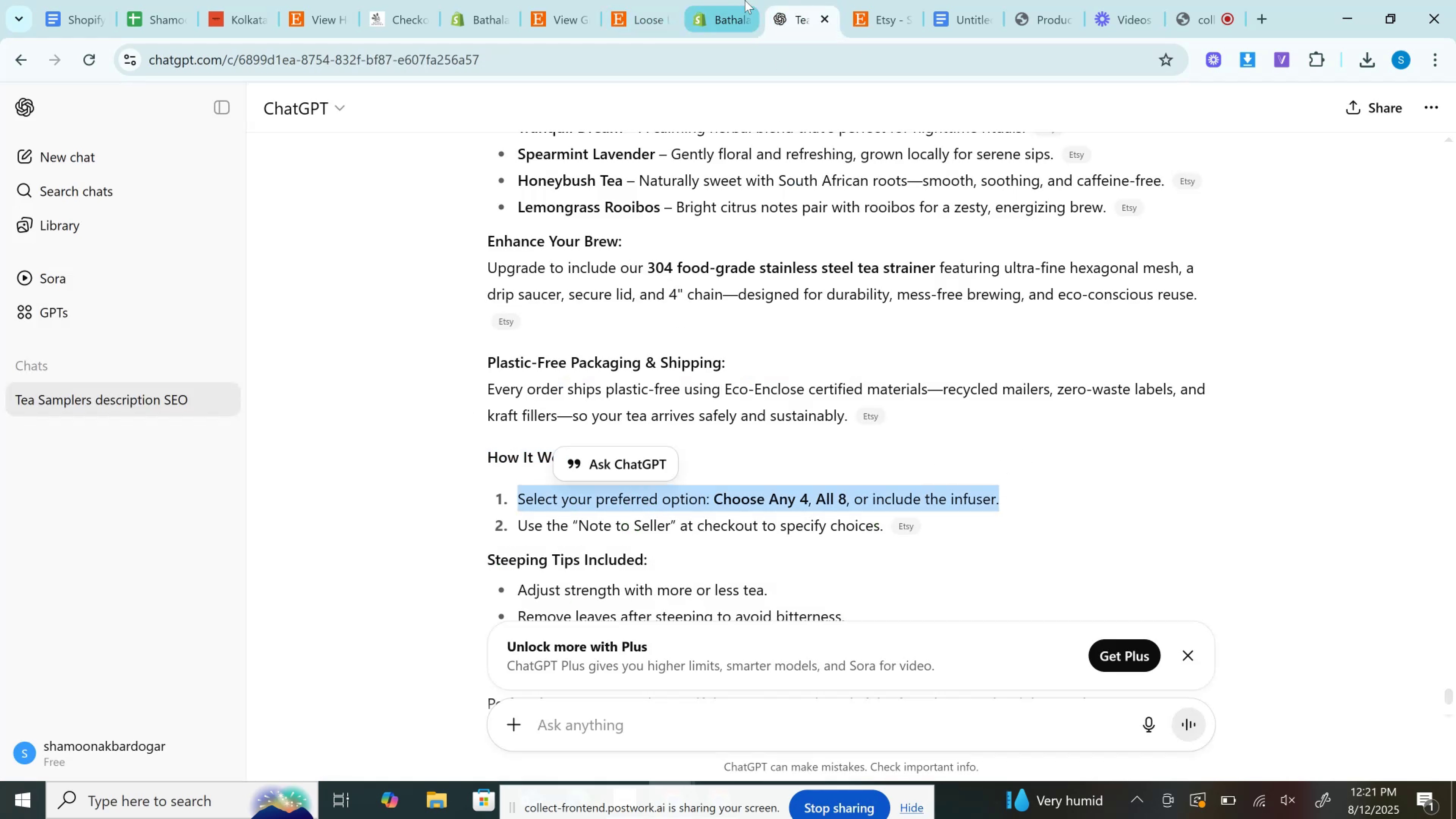 
left_click([745, 0])
 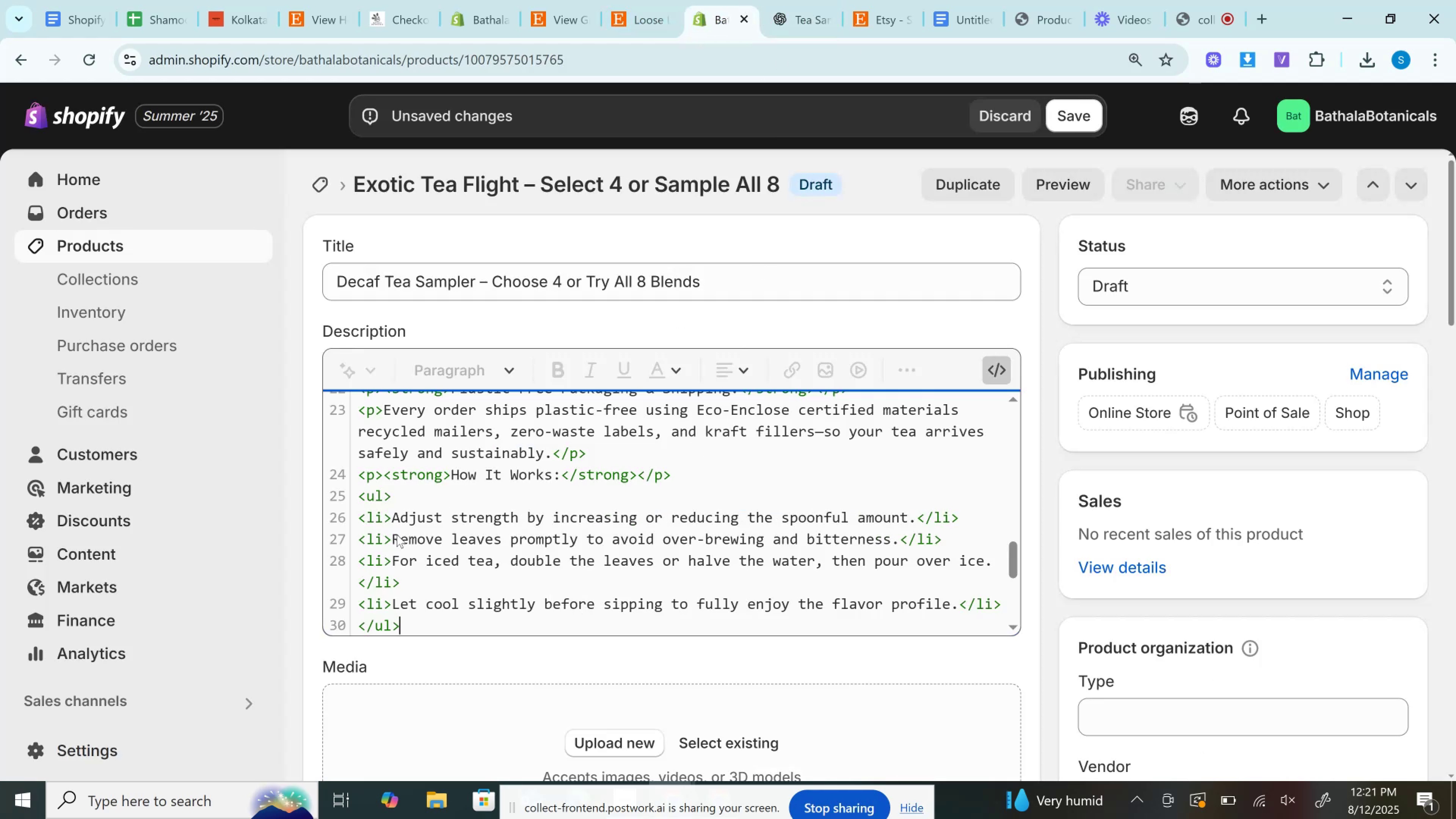 
left_click_drag(start_coordinate=[392, 518], to_coordinate=[916, 511])
 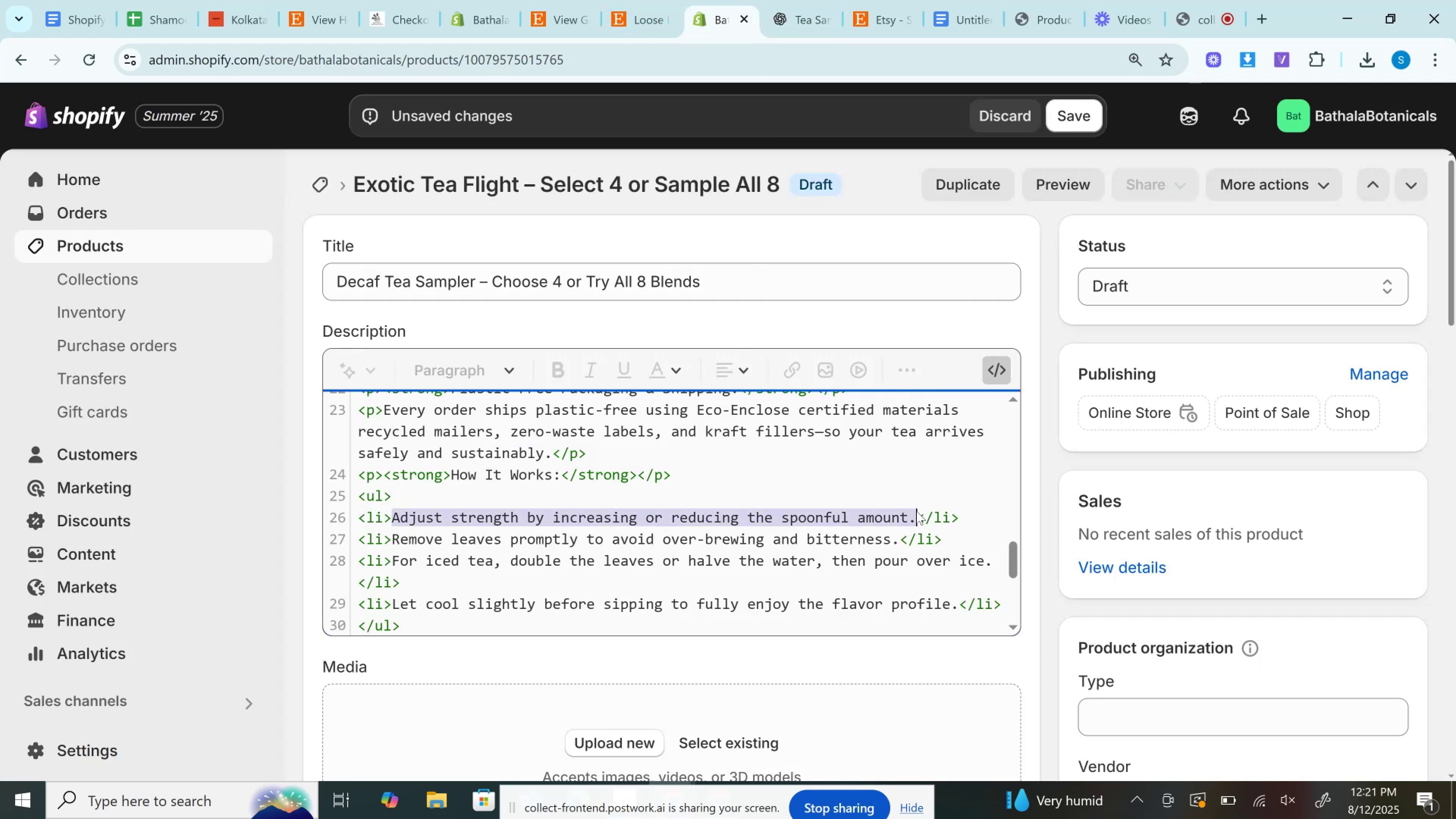 
key(Control+V)
 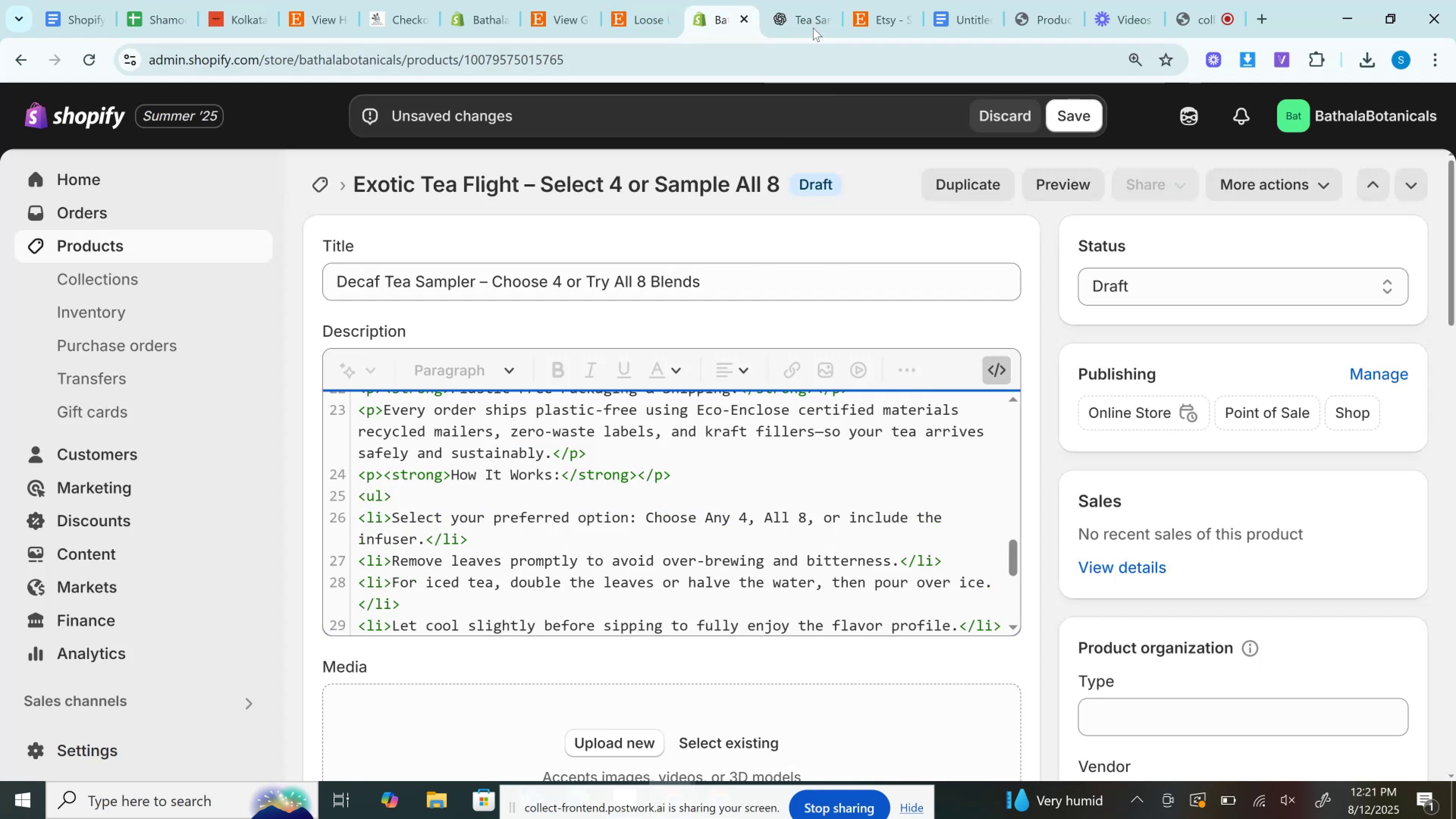 
left_click([796, 0])
 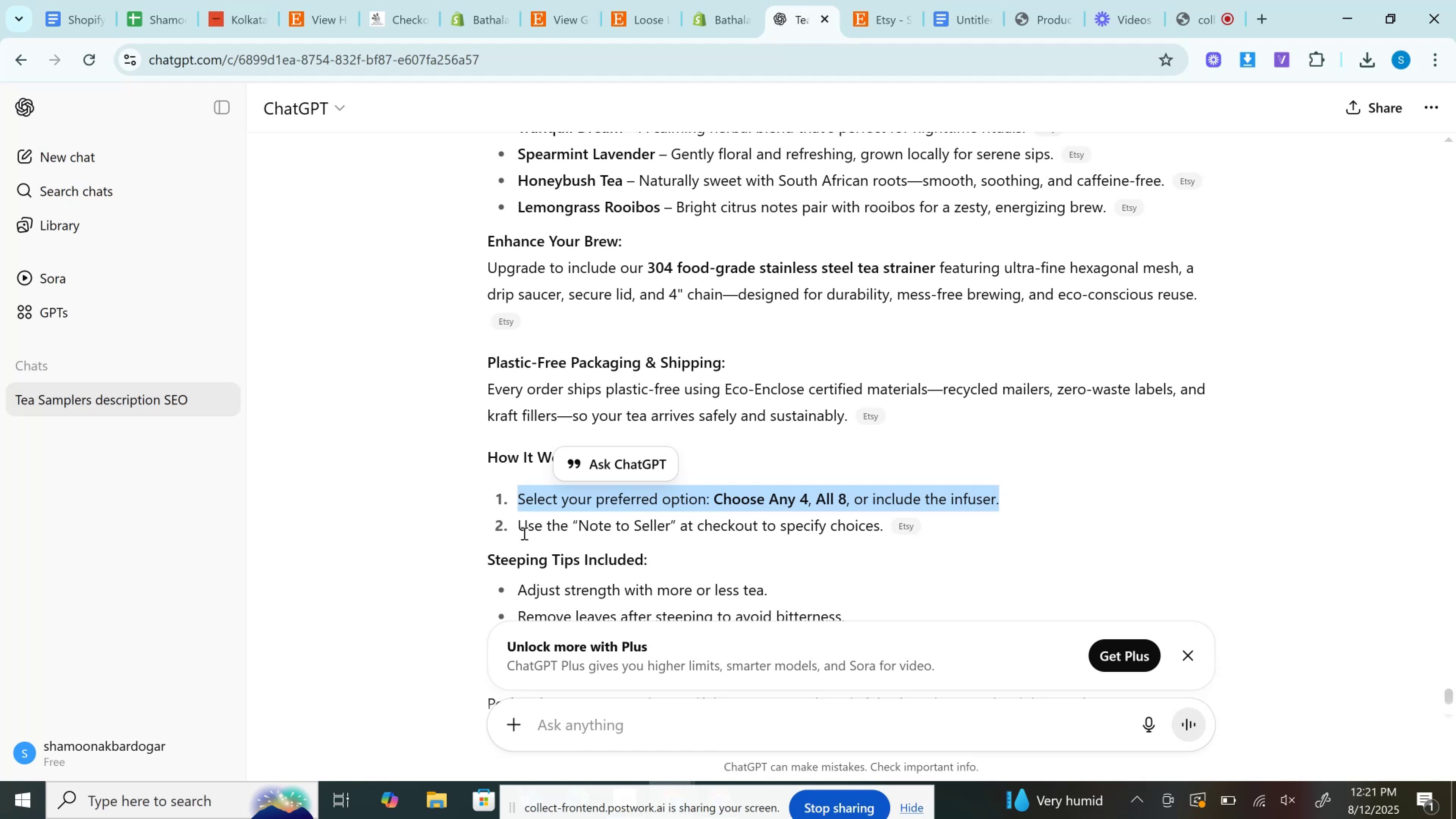 
left_click_drag(start_coordinate=[519, 530], to_coordinate=[893, 532])
 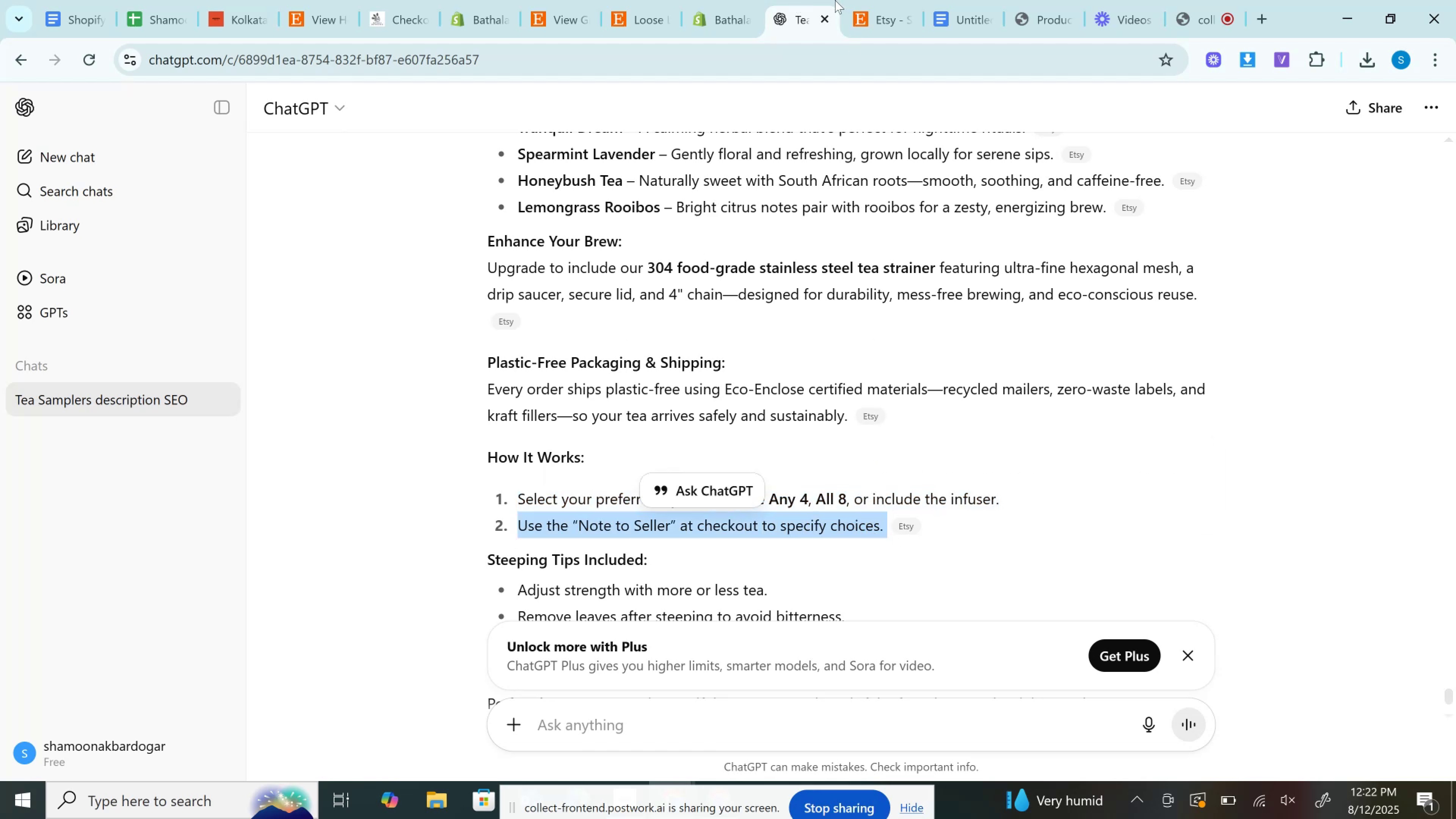 
key(Control+ControlLeft)
 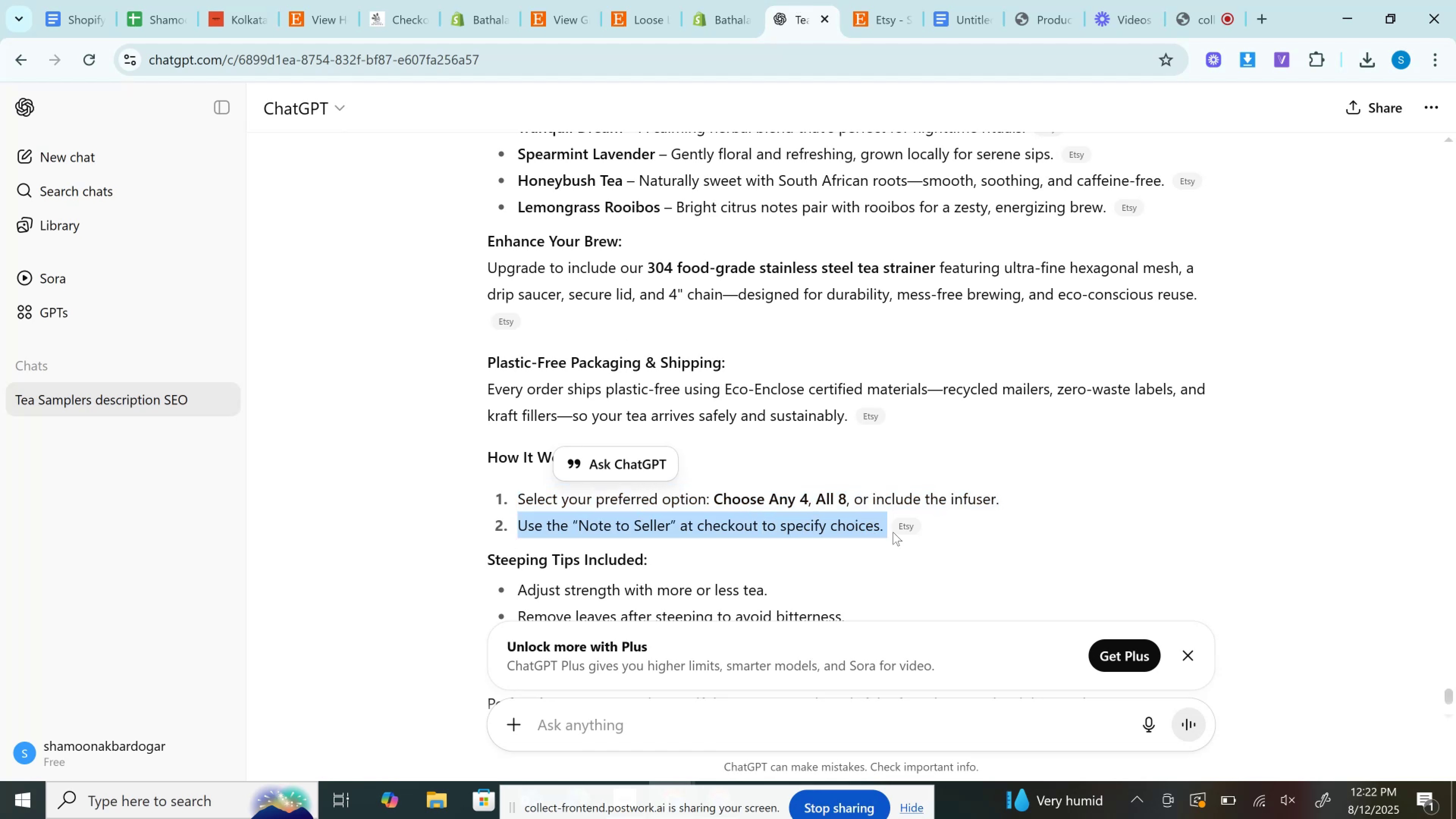 
key(Control+C)
 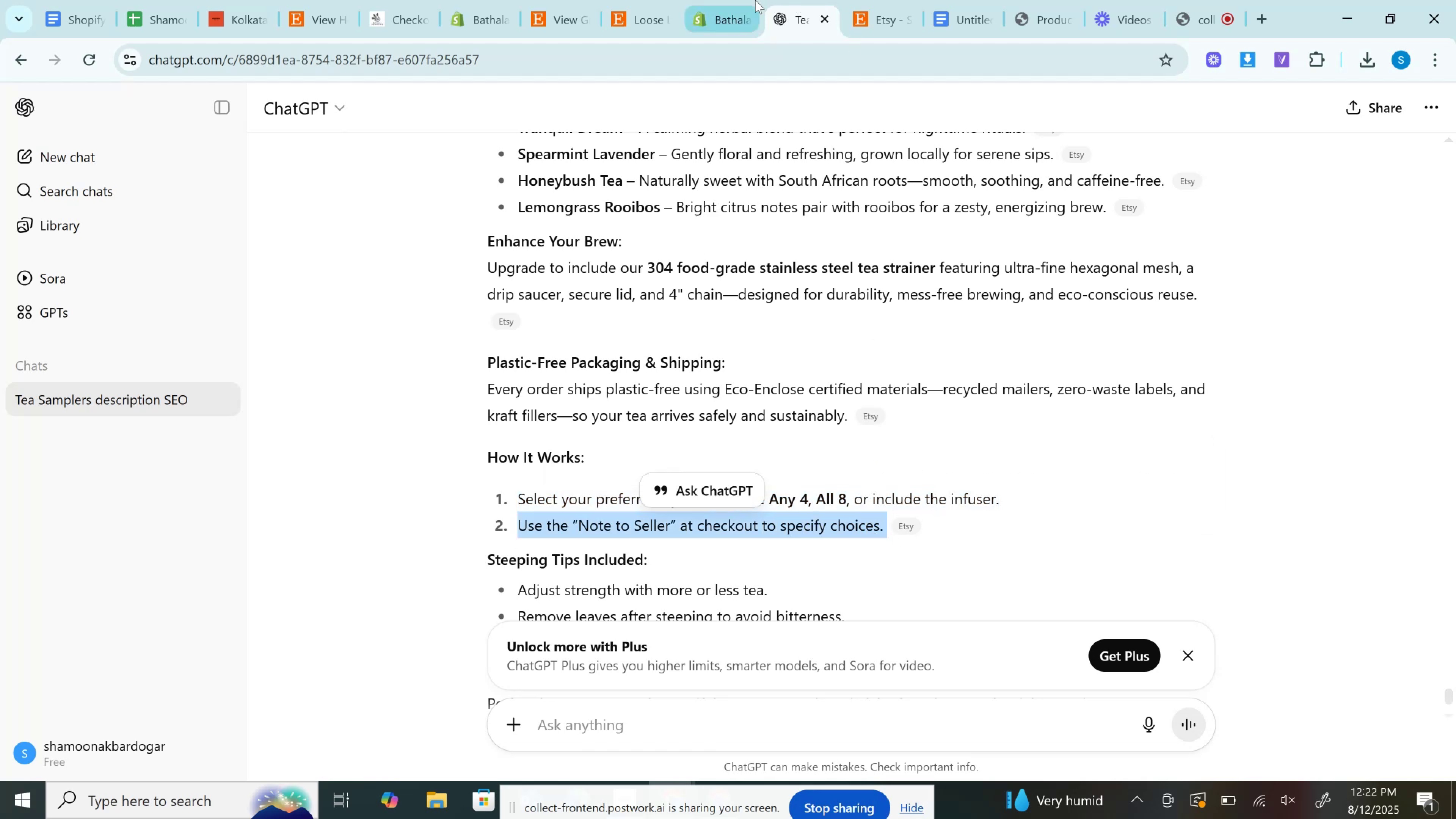 
left_click([753, 0])
 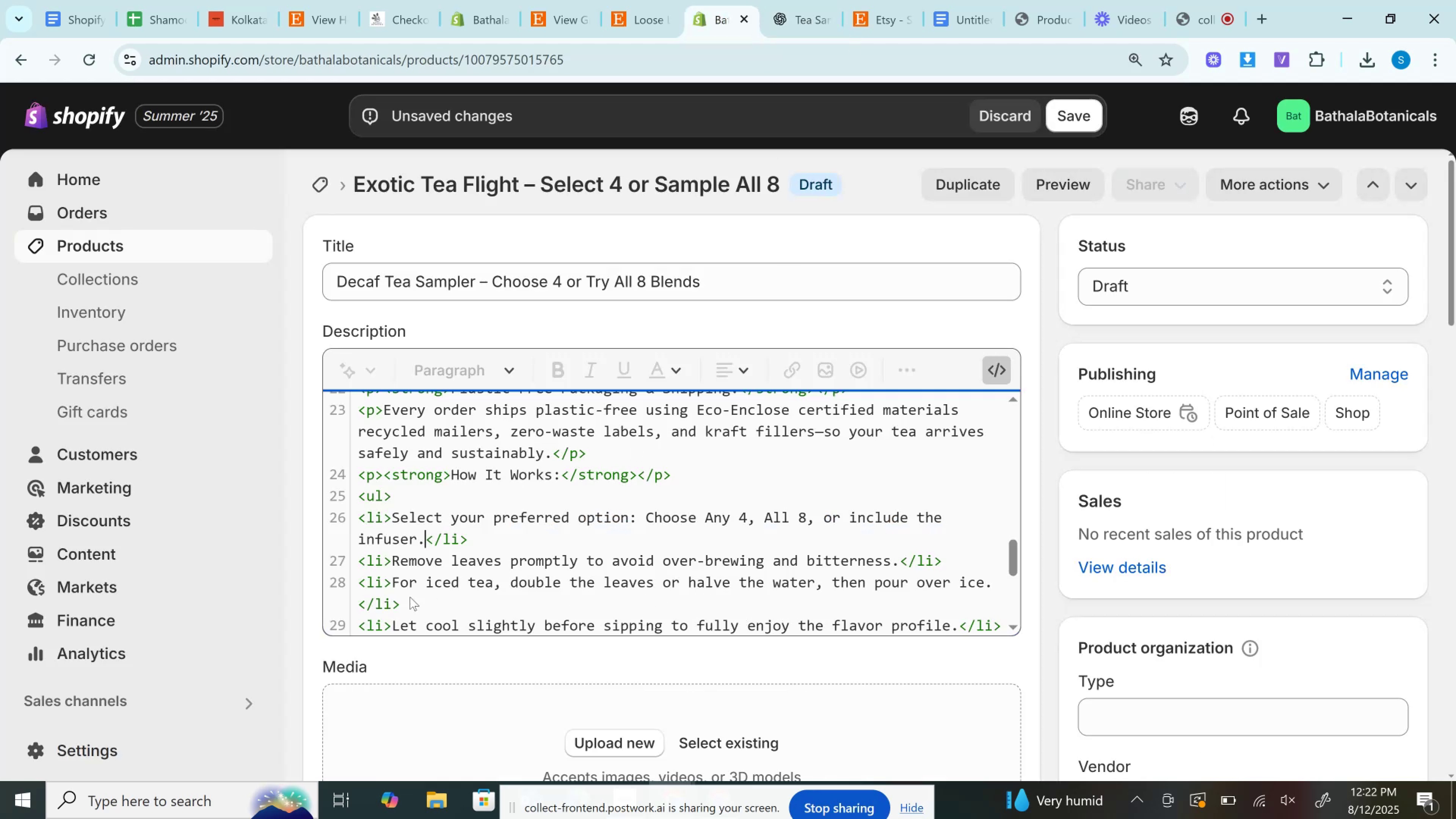 
left_click_drag(start_coordinate=[406, 596], to_coordinate=[954, 562])
 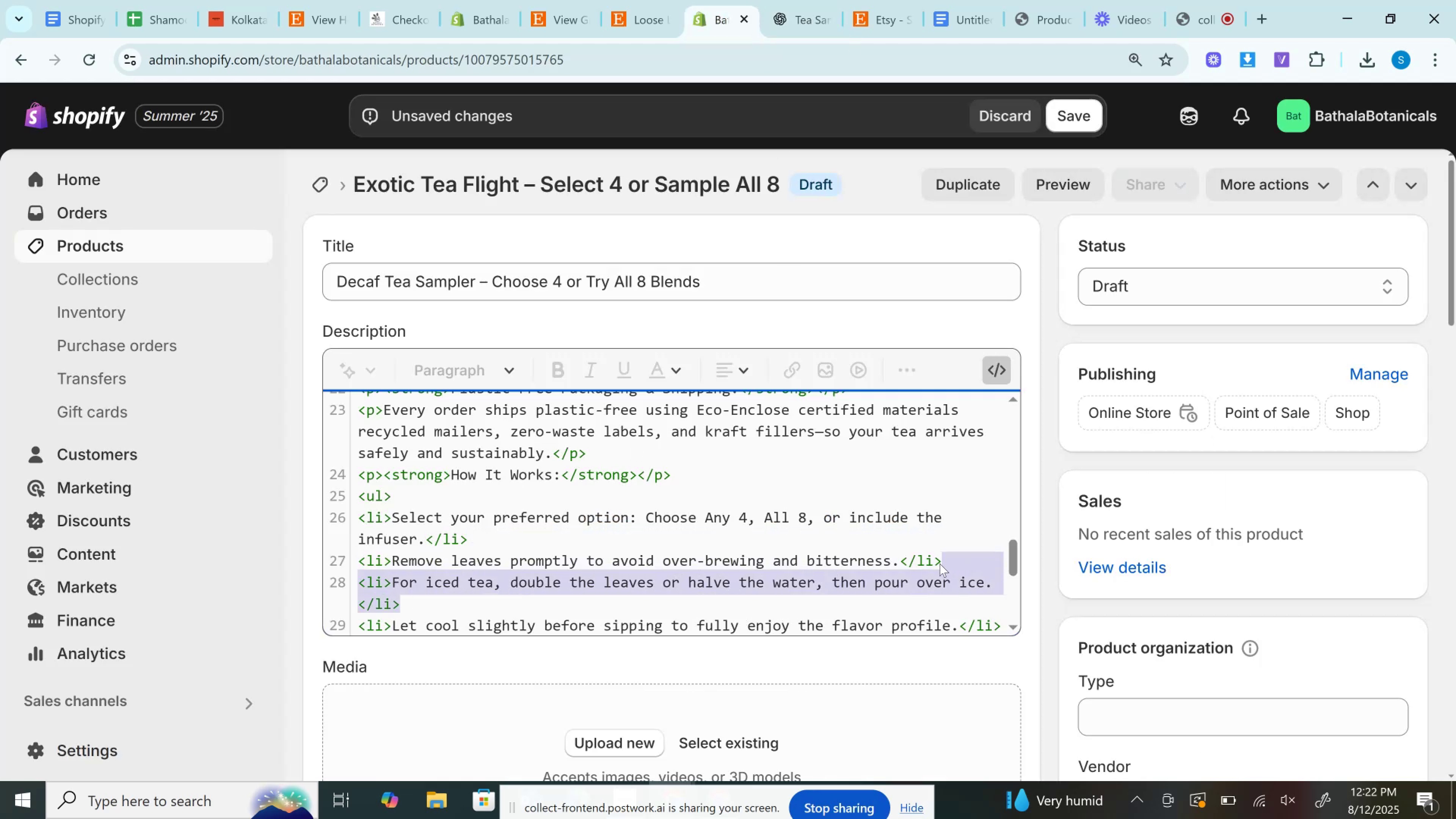 
key(Backspace)
 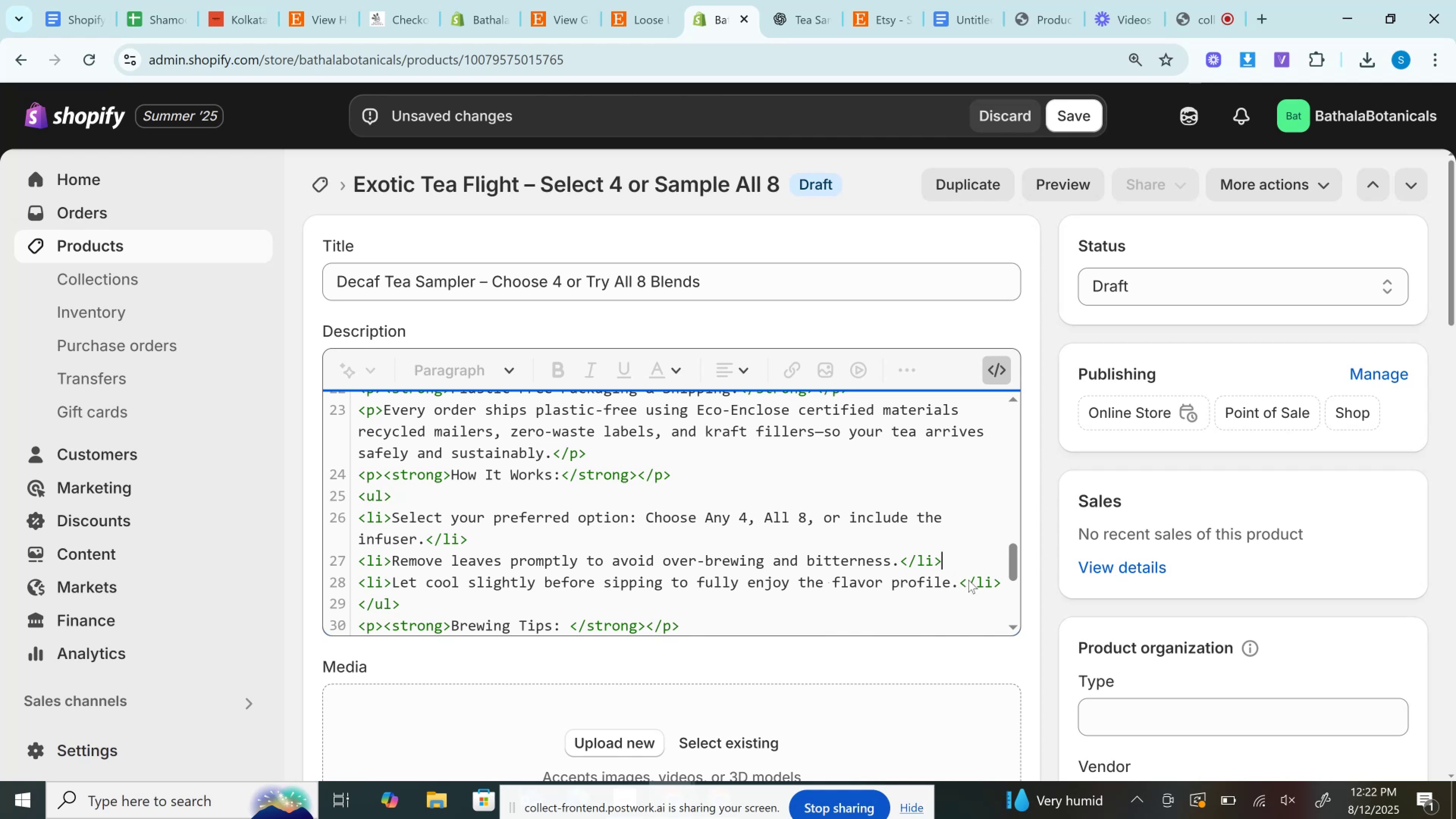 
left_click_drag(start_coordinate=[1003, 582], to_coordinate=[980, 565])
 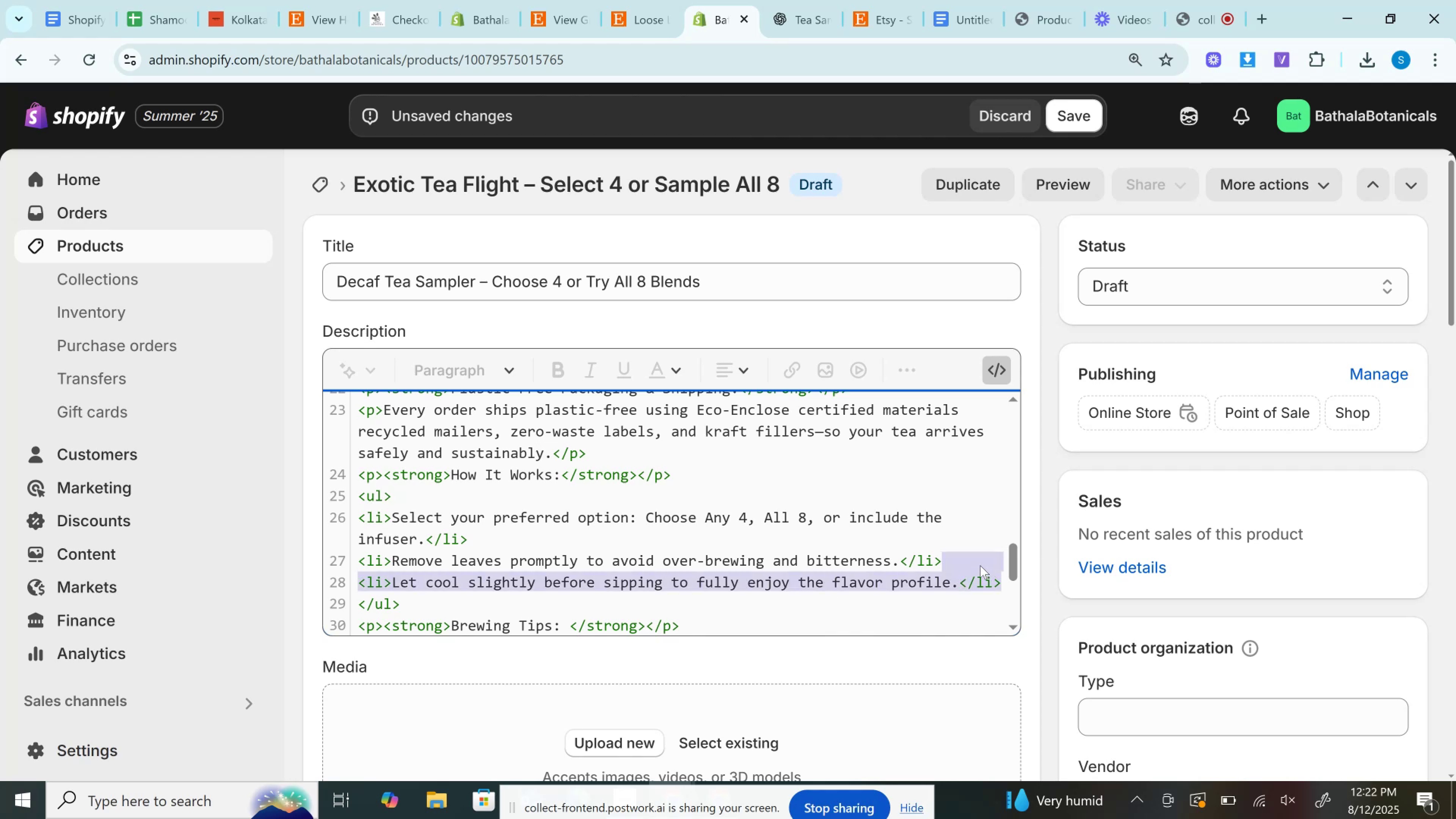 
key(Backspace)
 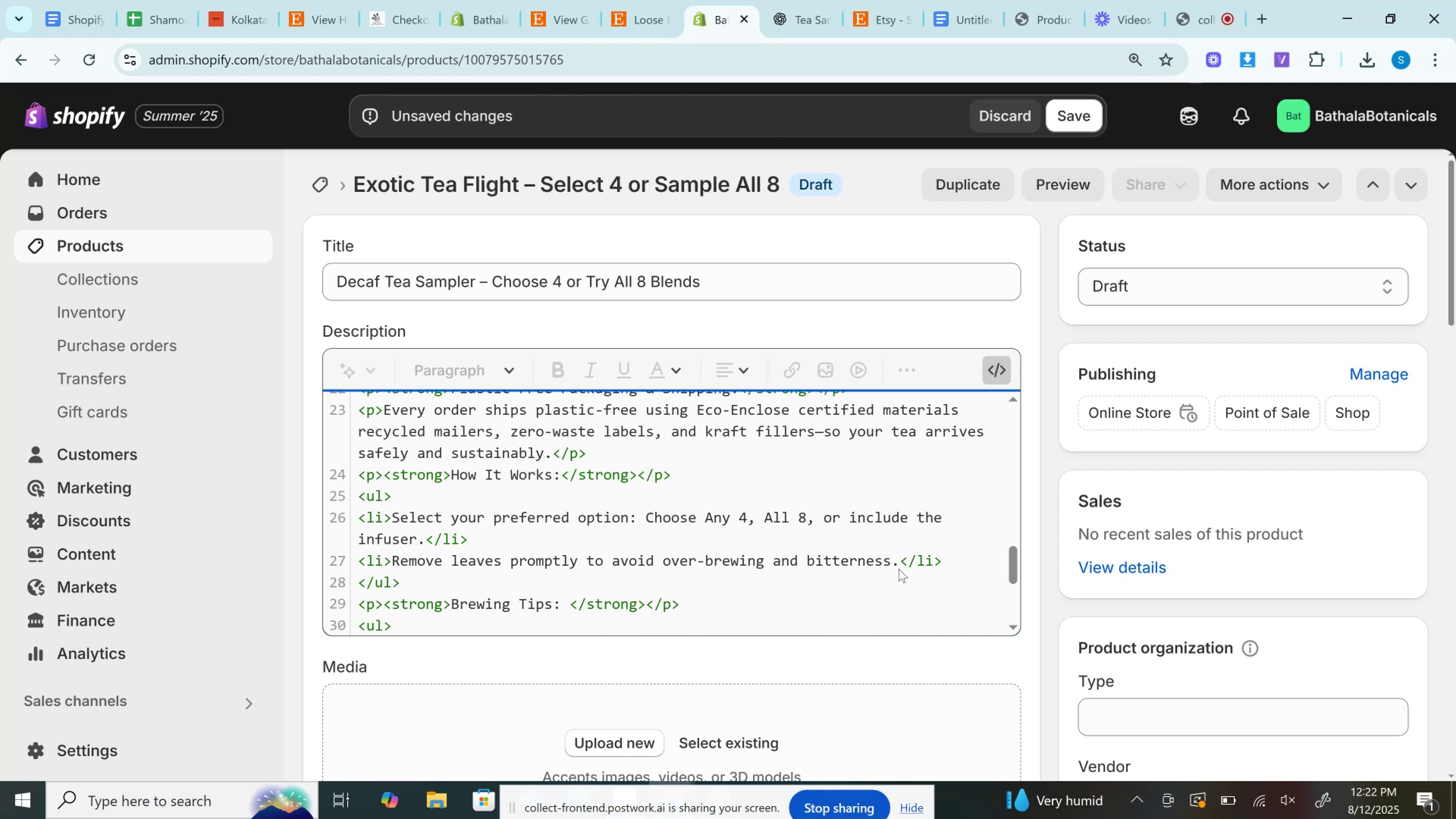 
left_click_drag(start_coordinate=[898, 560], to_coordinate=[393, 566])
 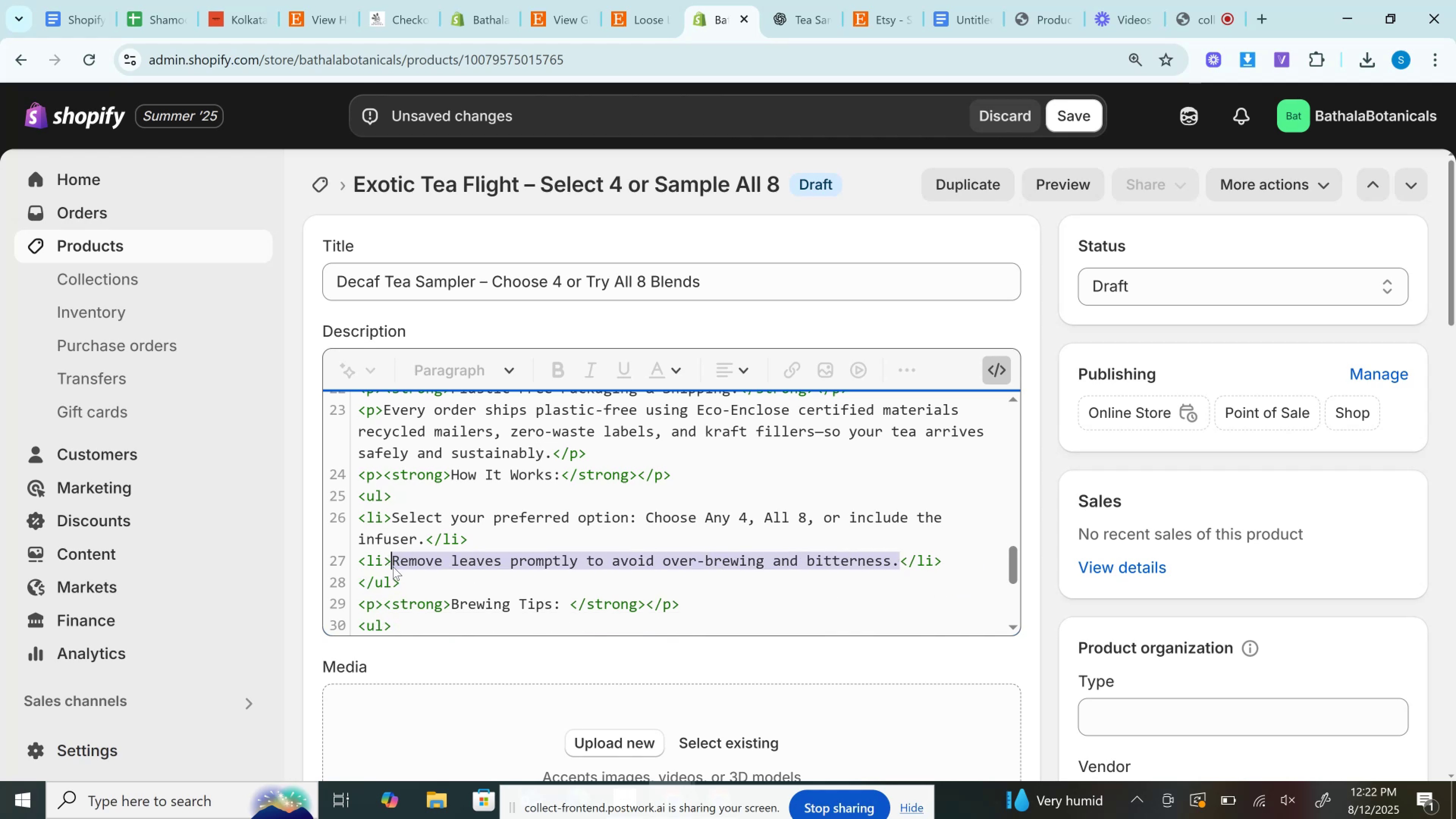 
key(Control+V)
 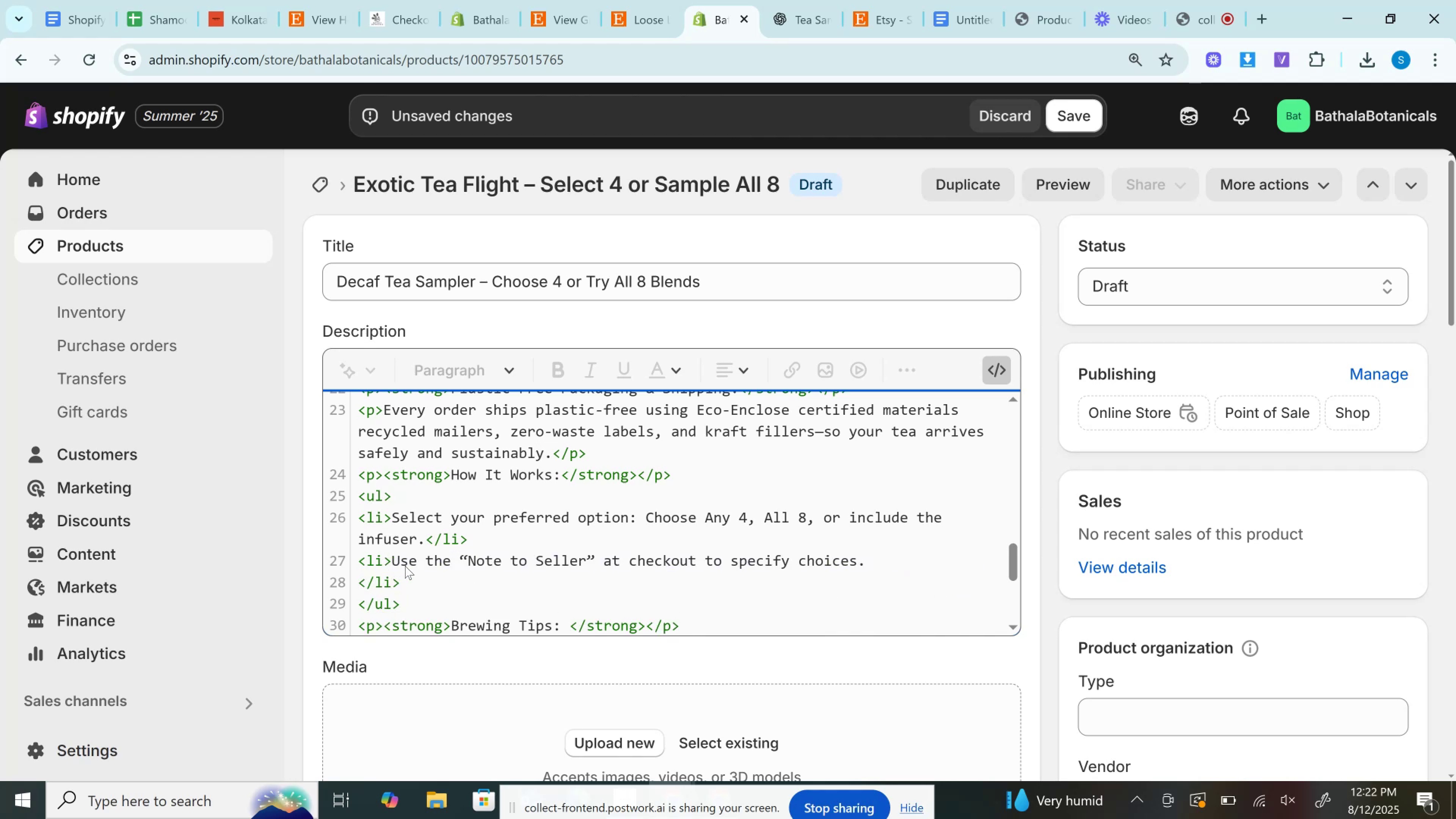 
key(Backspace)
 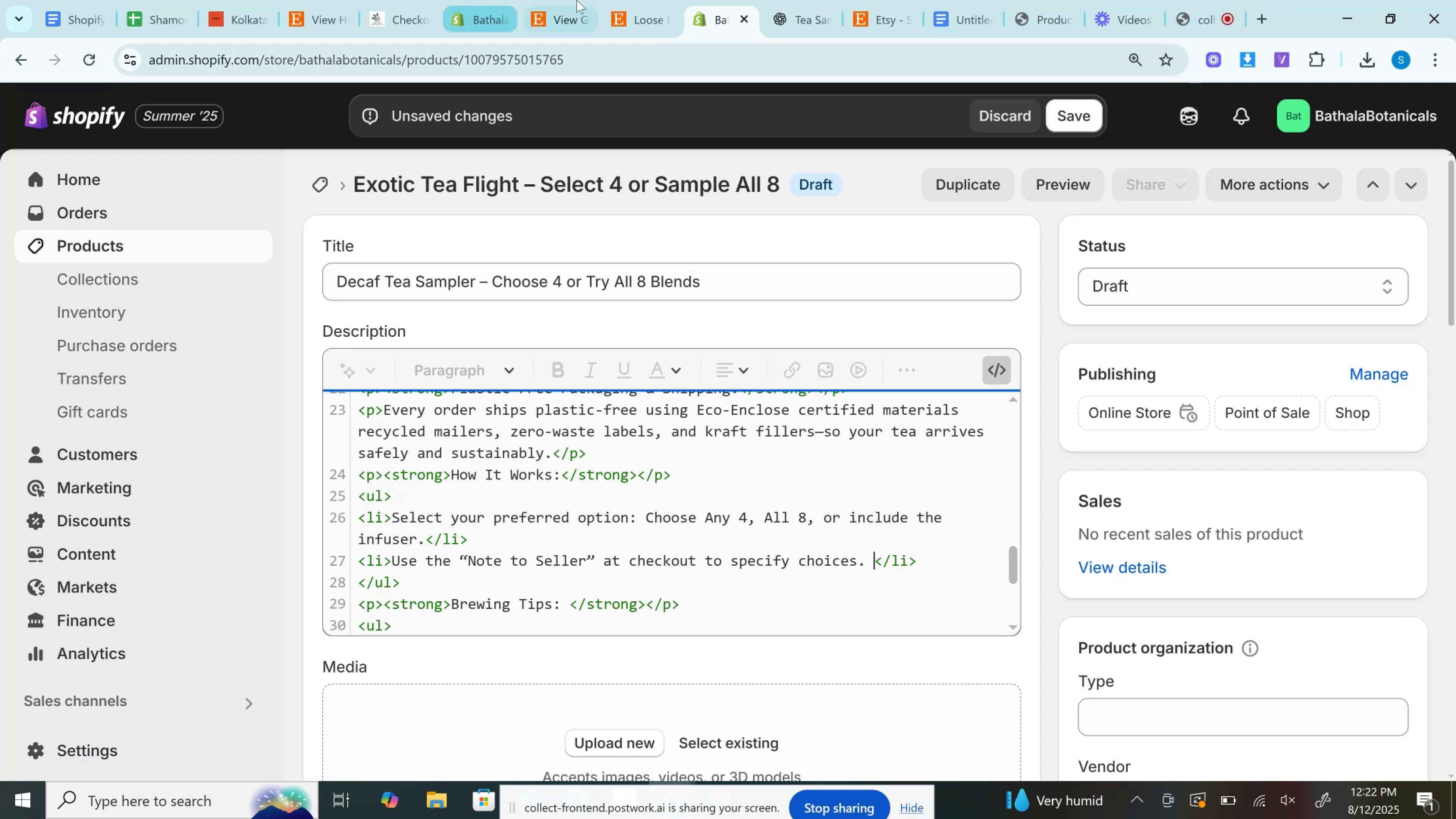 
left_click([822, 0])
 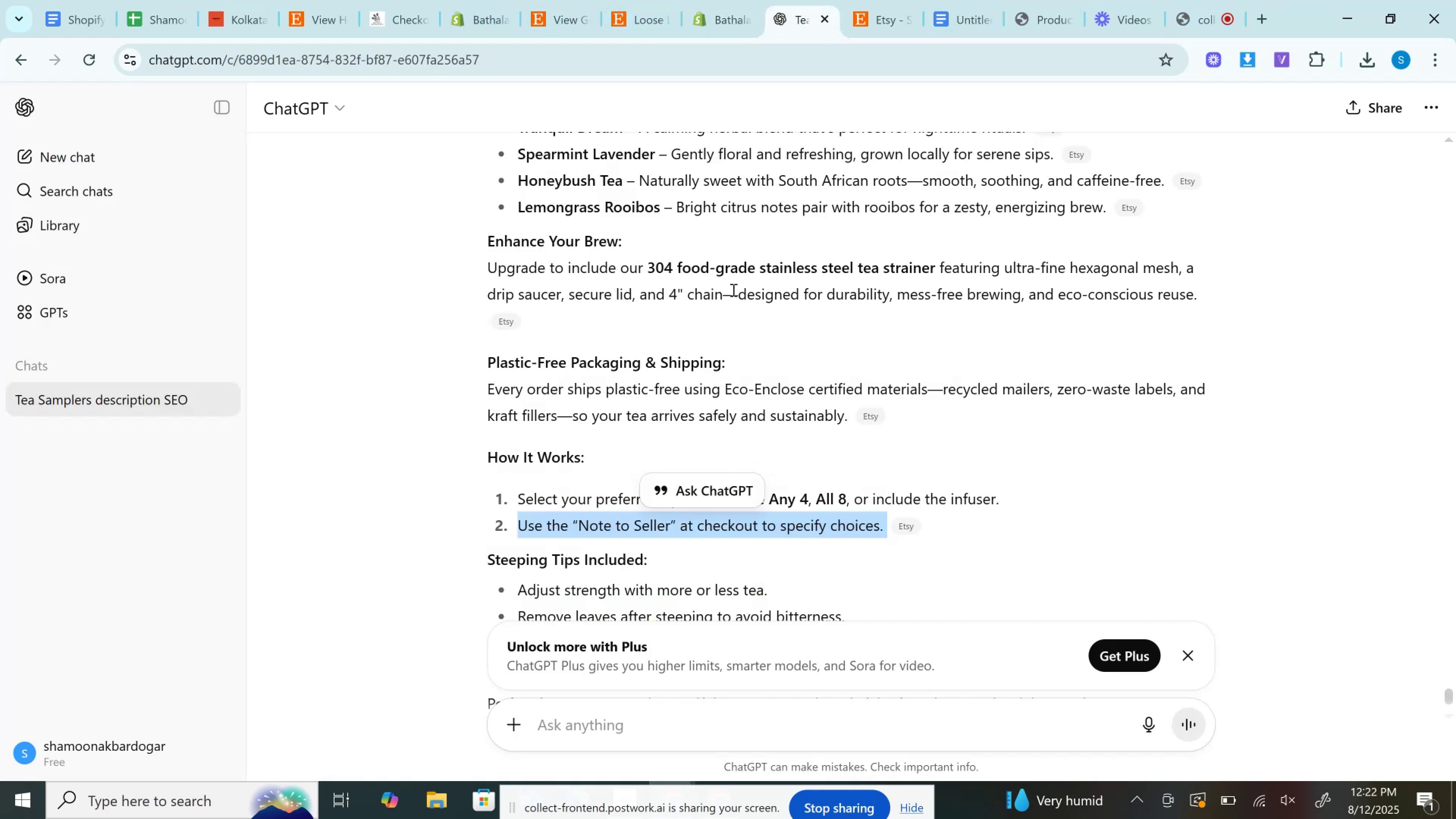 
scroll: coordinate [720, 397], scroll_direction: down, amount: 2.0
 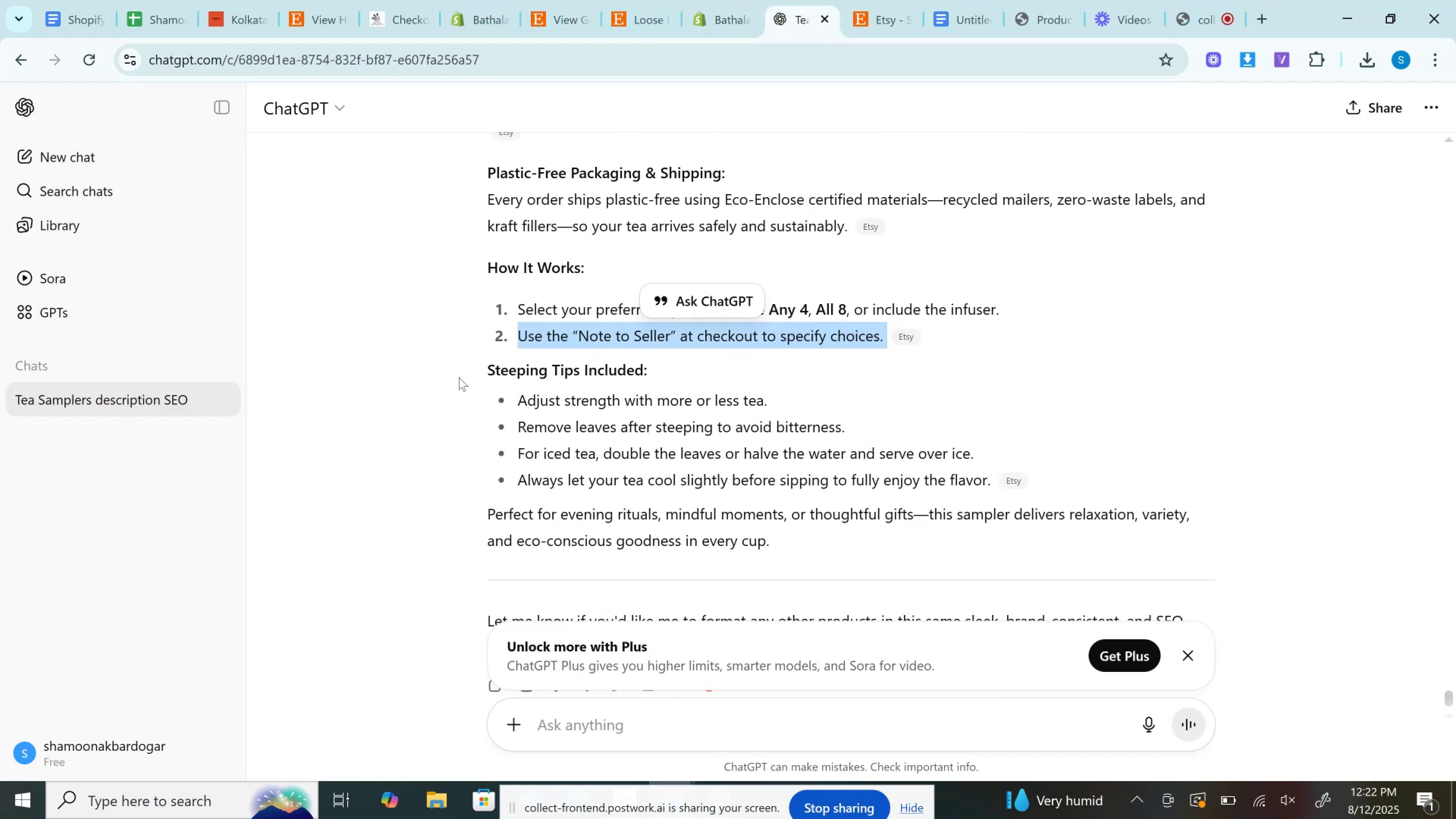 
left_click_drag(start_coordinate=[480, 366], to_coordinate=[682, 373])
 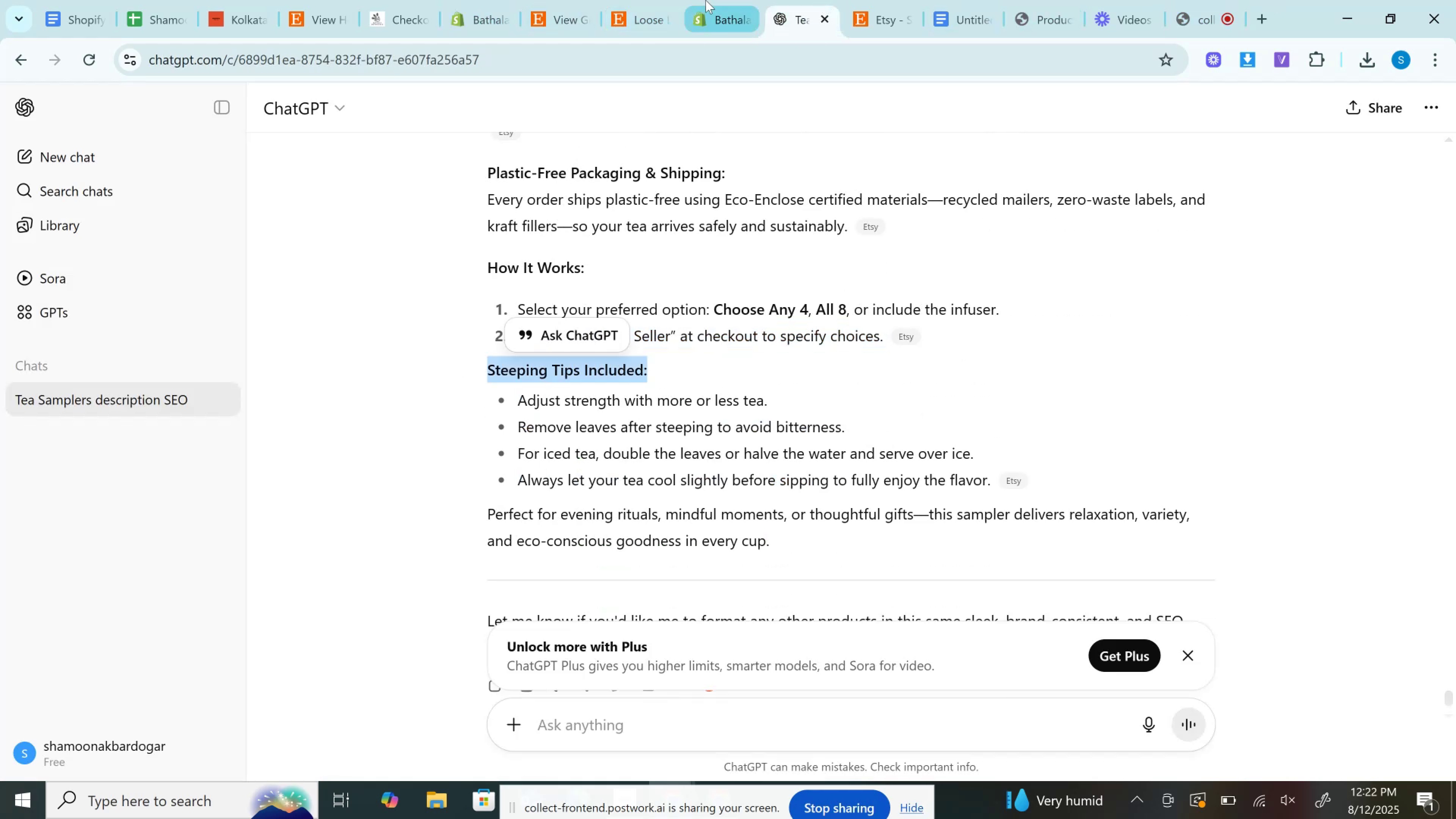 
key(Control+C)
 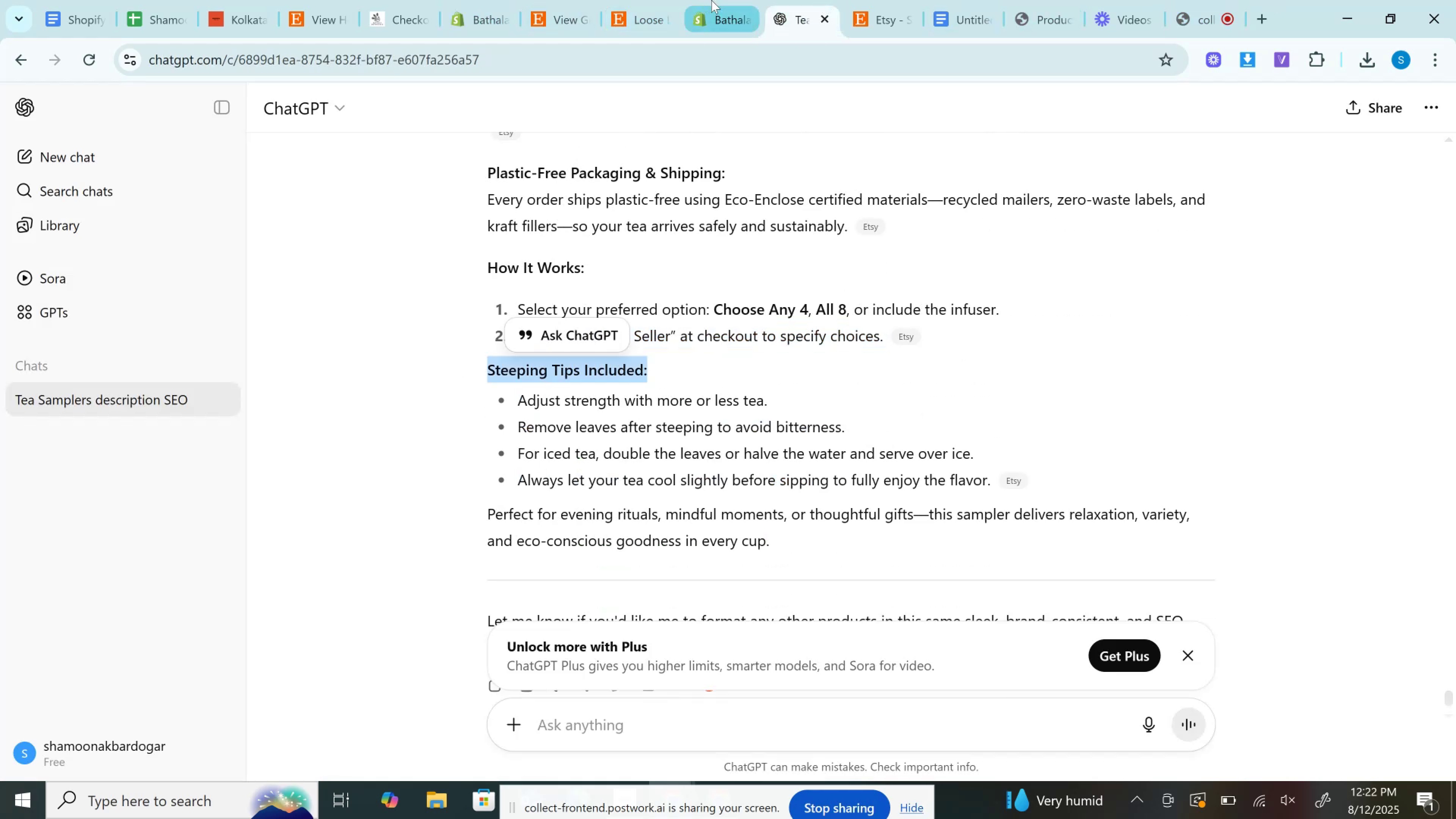 
left_click([712, 0])
 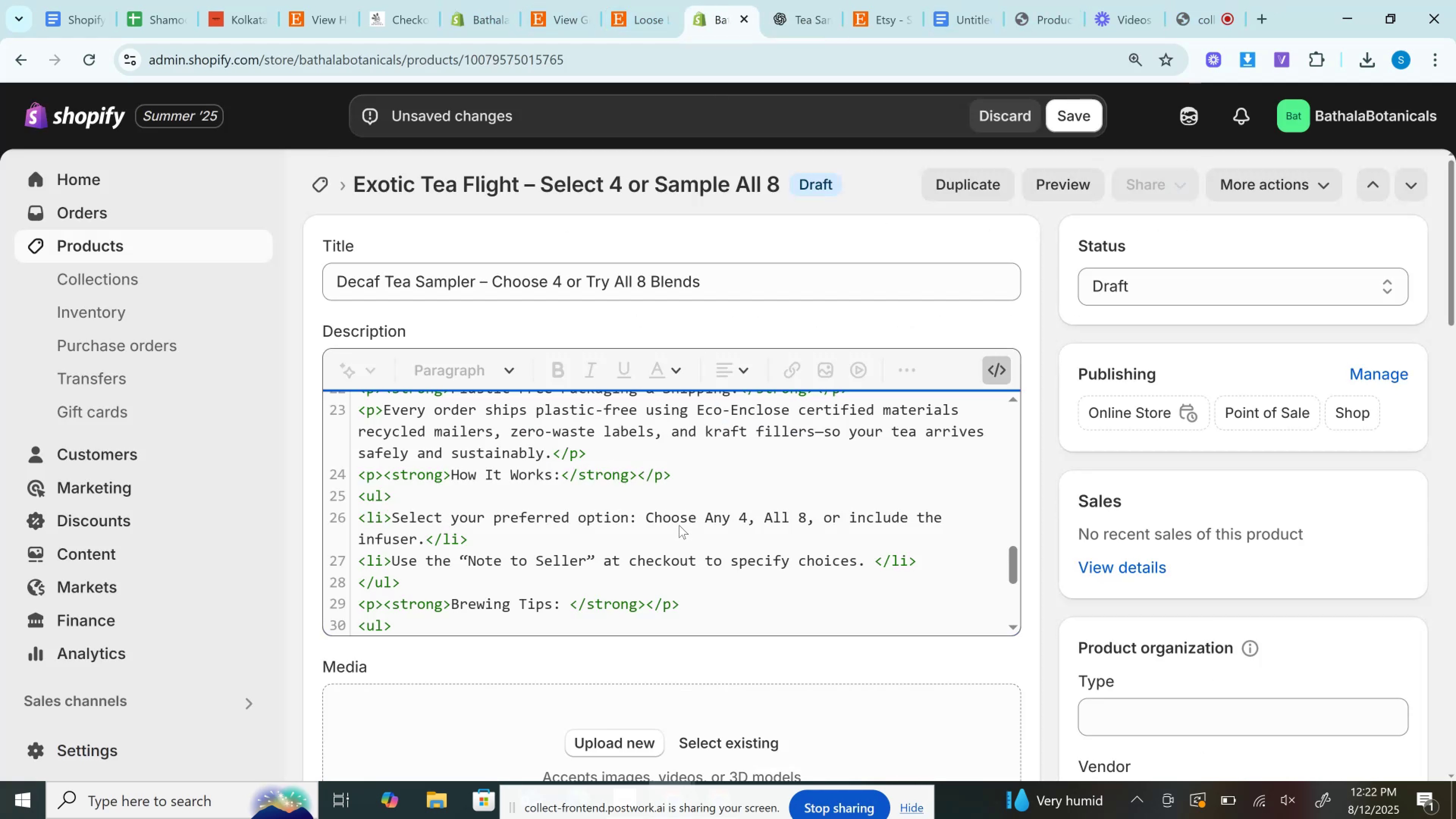 
scroll: coordinate [679, 525], scroll_direction: down, amount: 1.0
 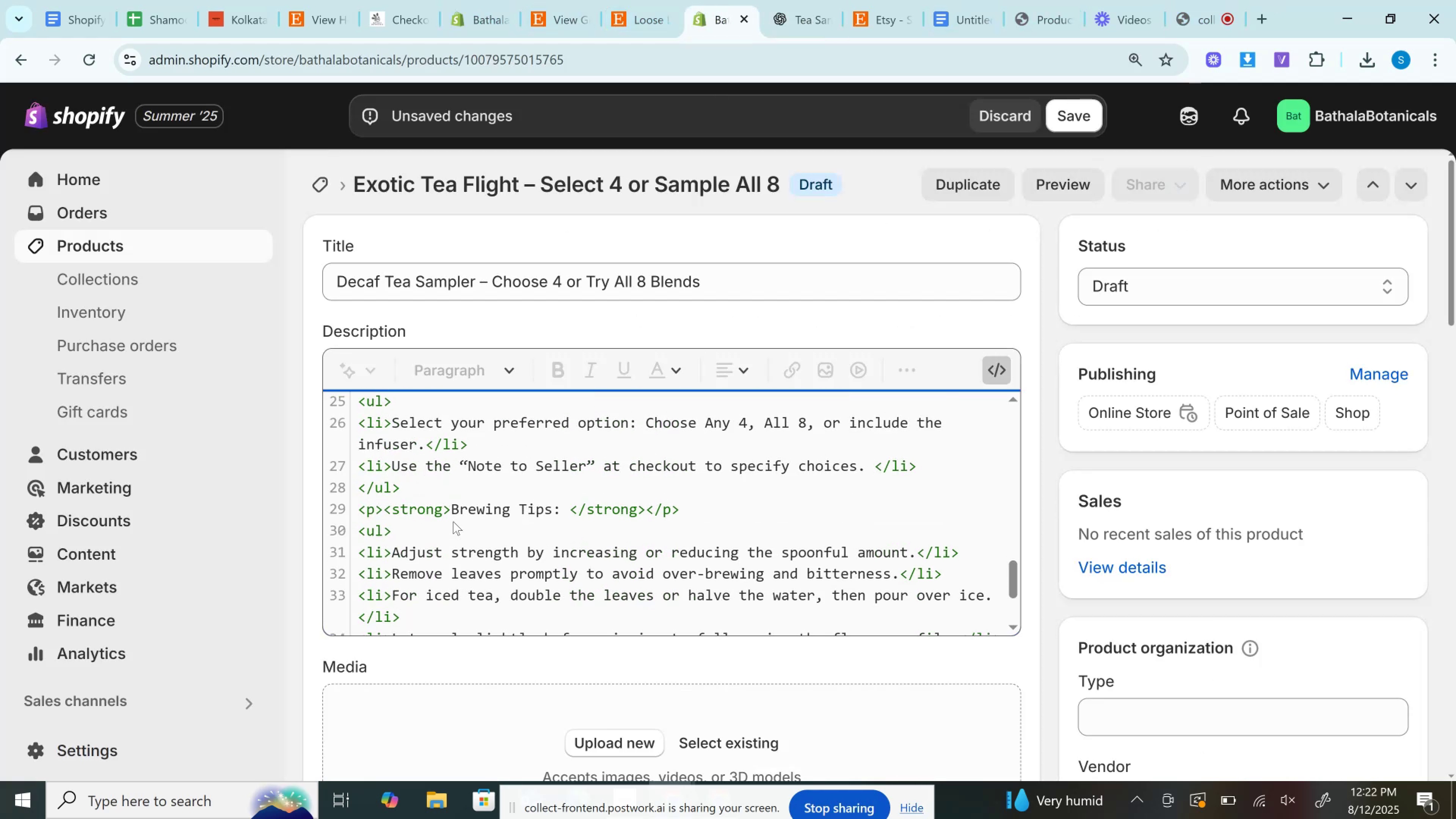 
left_click_drag(start_coordinate=[450, 508], to_coordinate=[571, 508])
 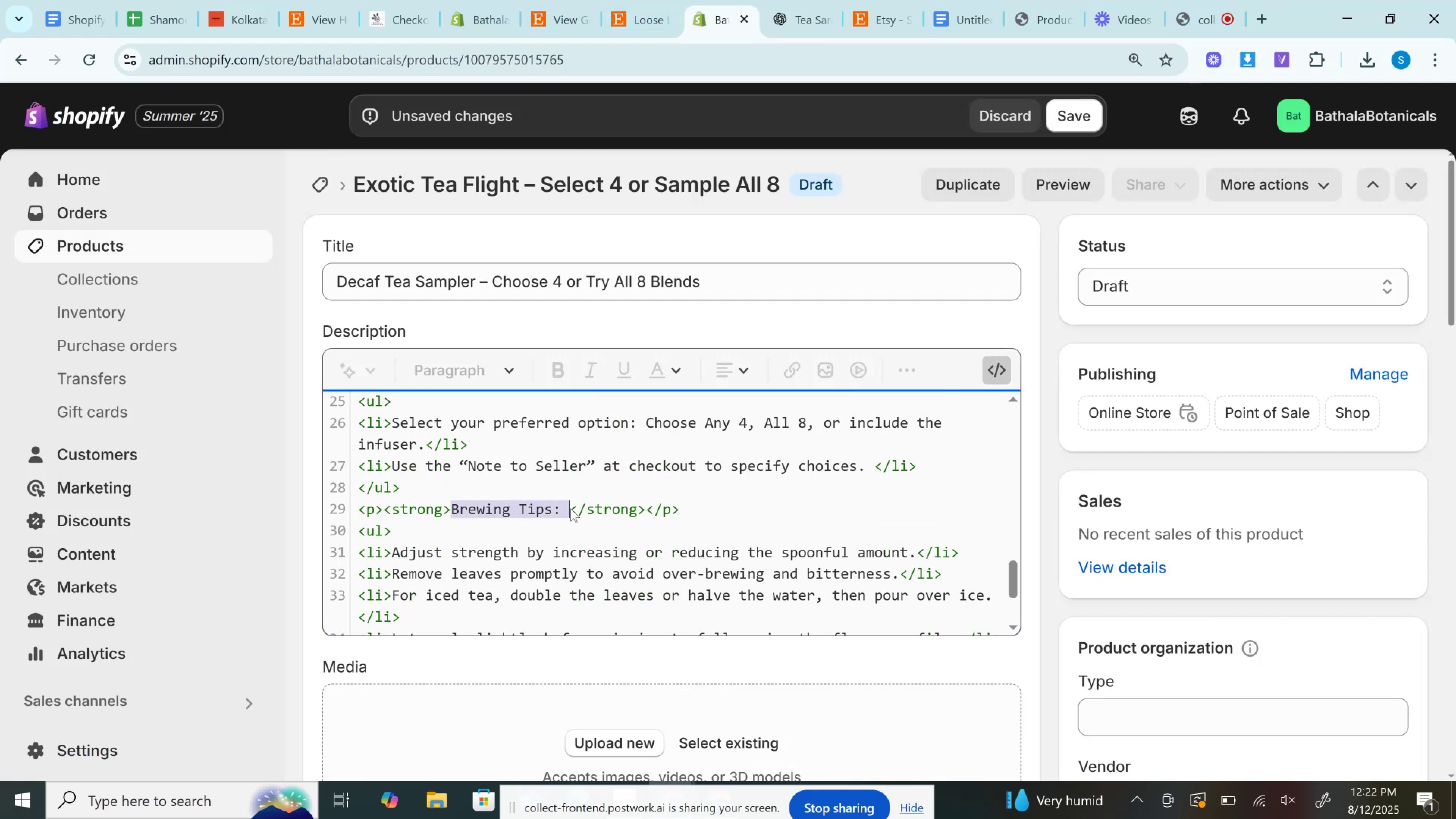 
key(Control+V)
 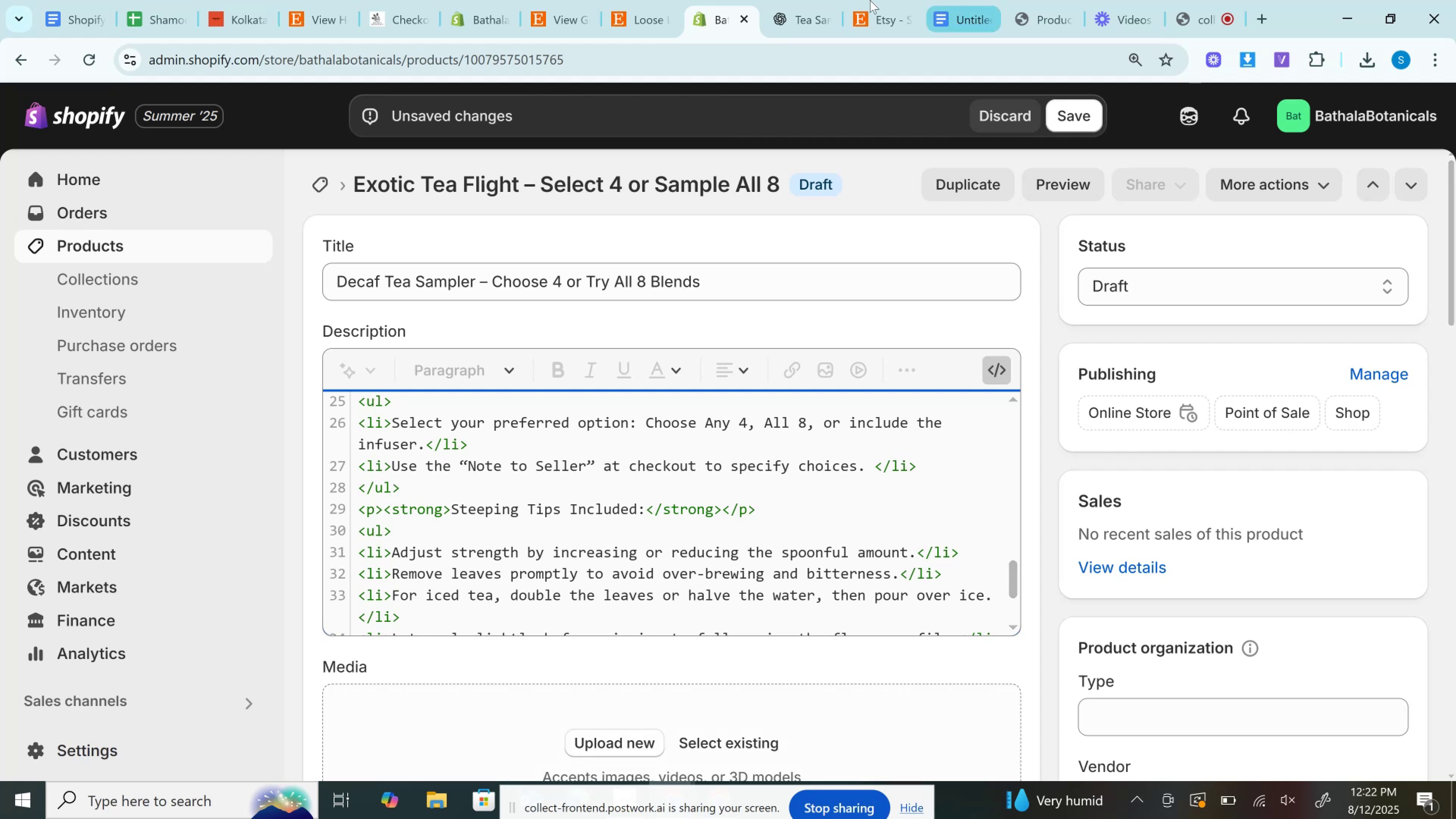 
left_click([785, 0])
 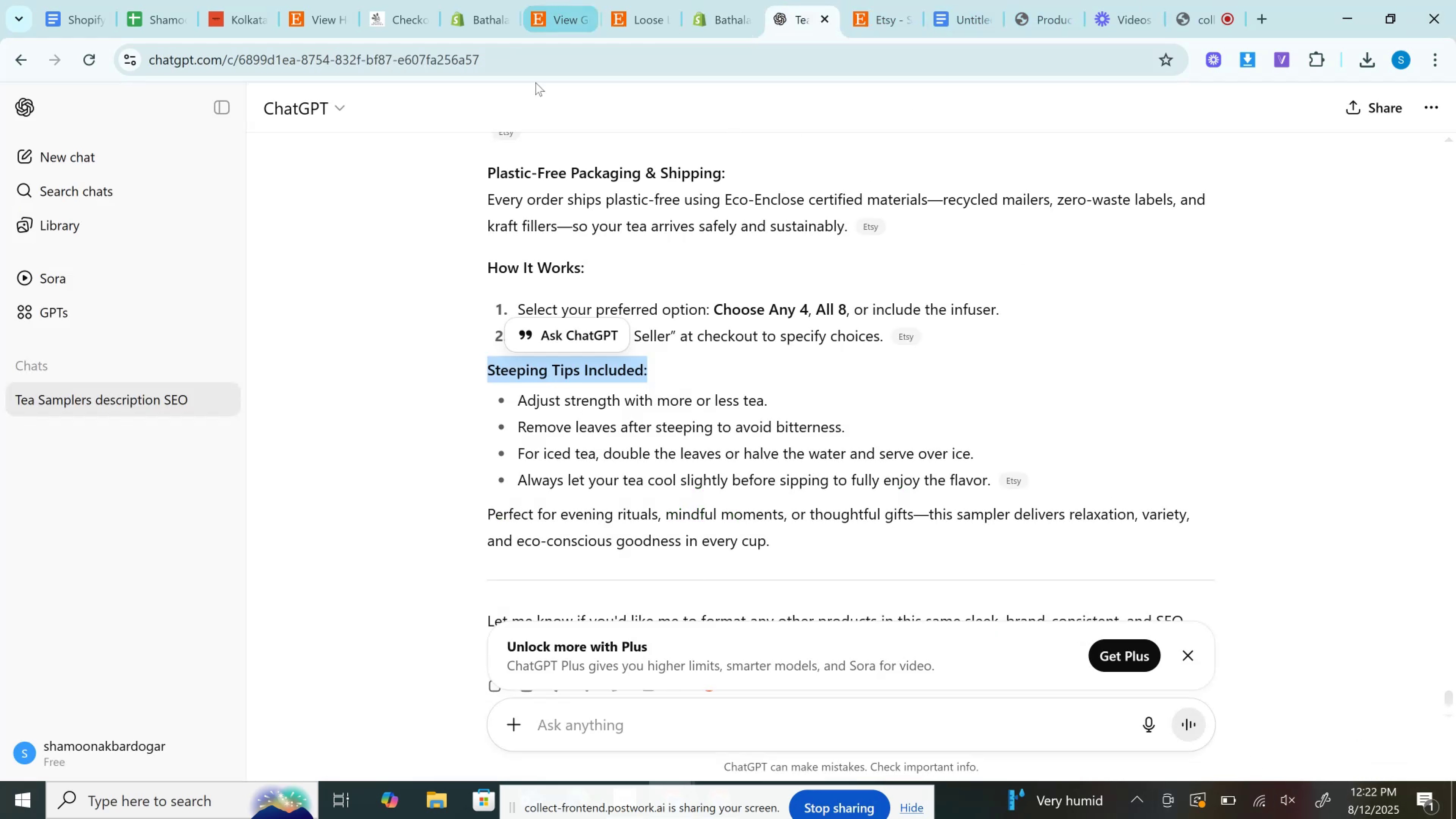 
wait(7.16)
 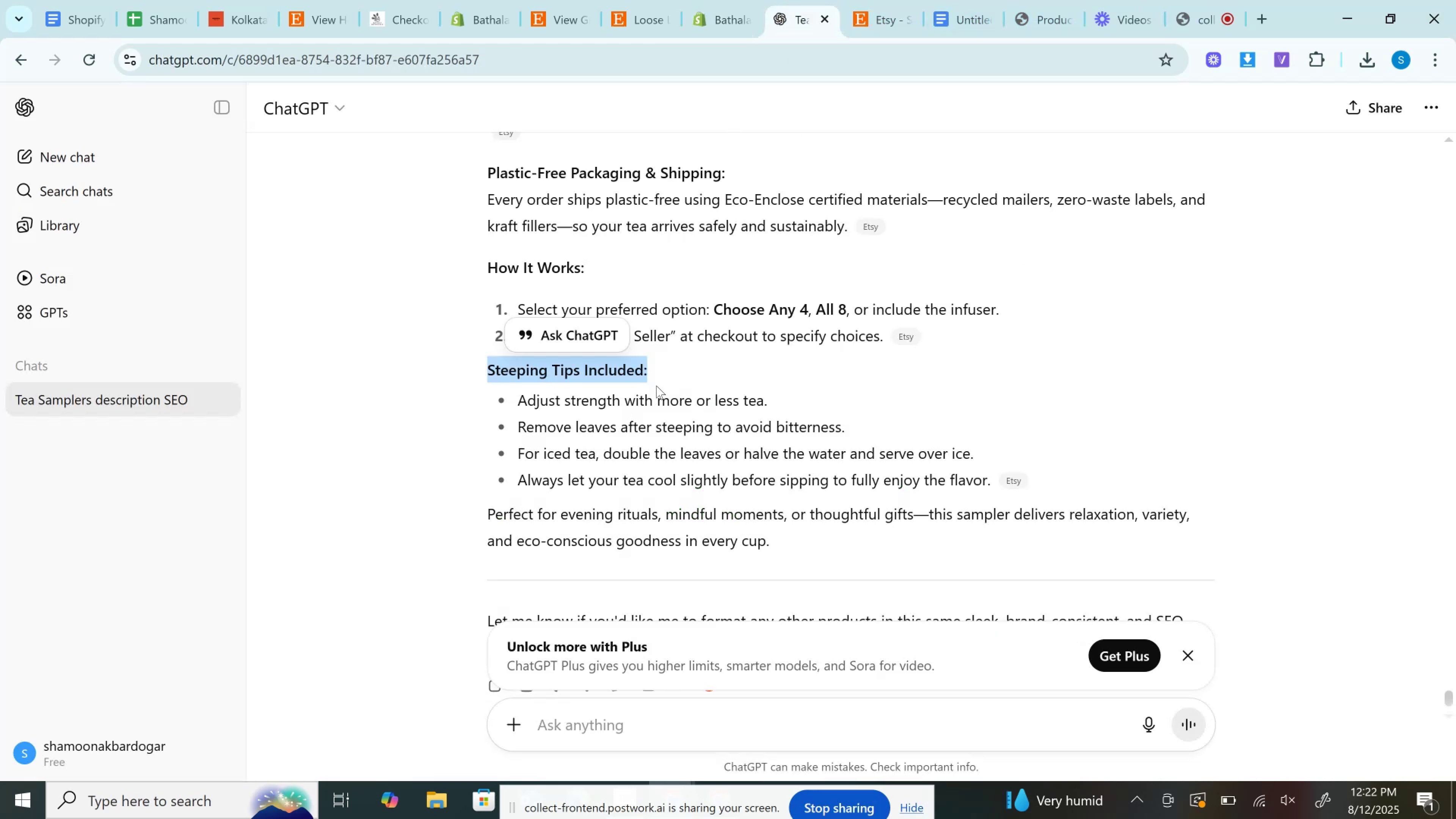 
left_click_drag(start_coordinate=[521, 399], to_coordinate=[817, 405])
 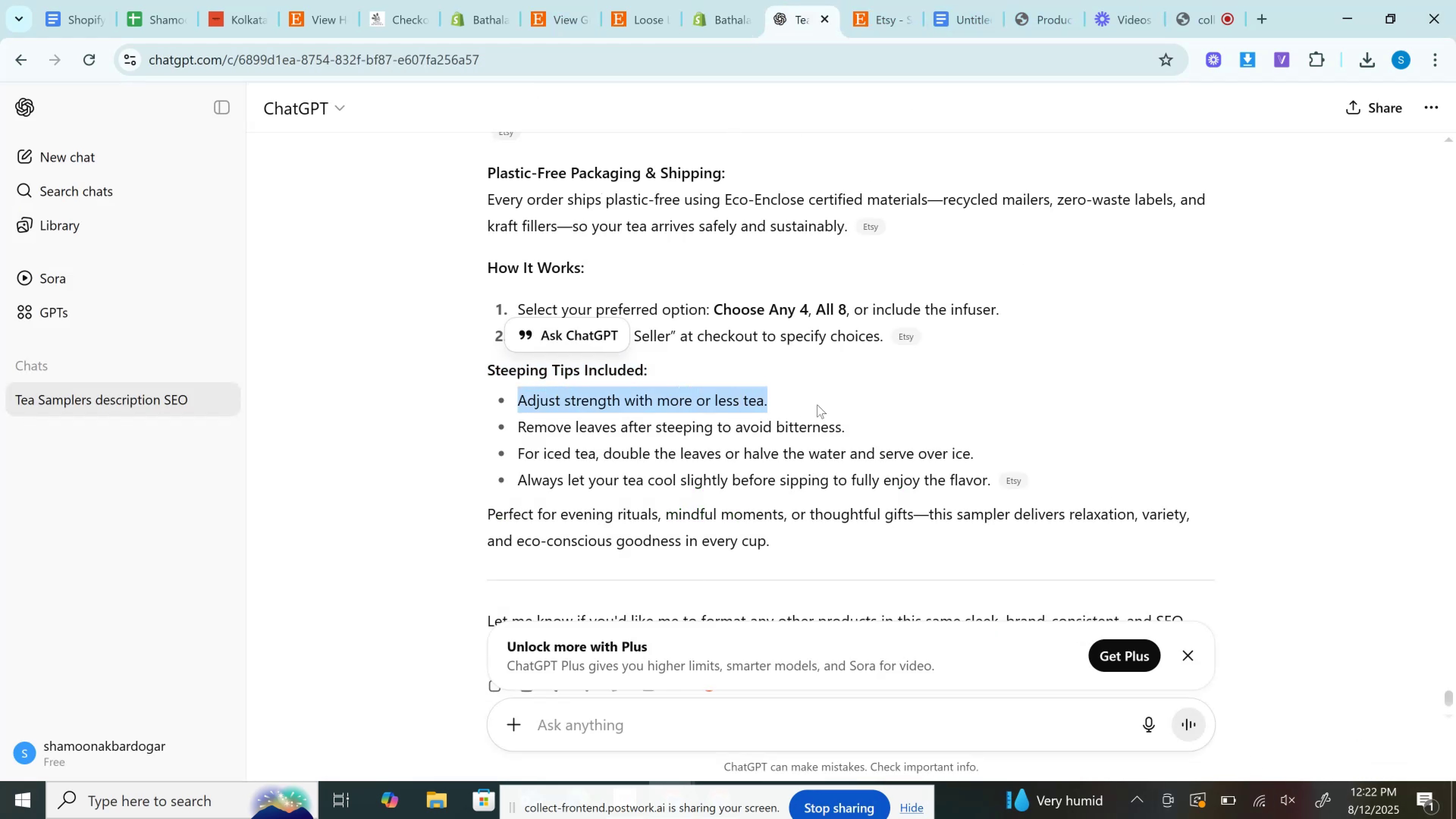 
key(Control+C)
 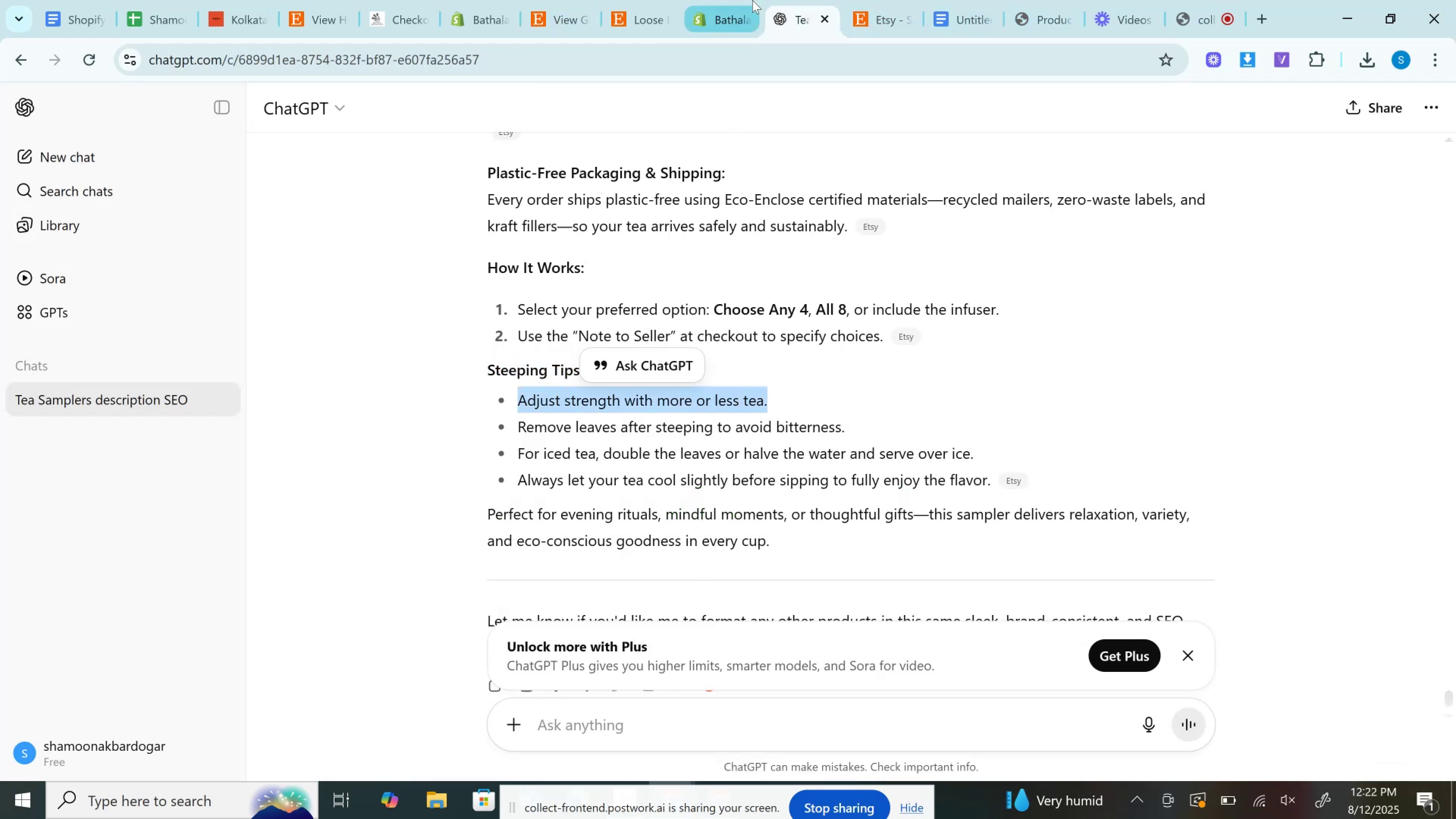 
left_click([750, 0])
 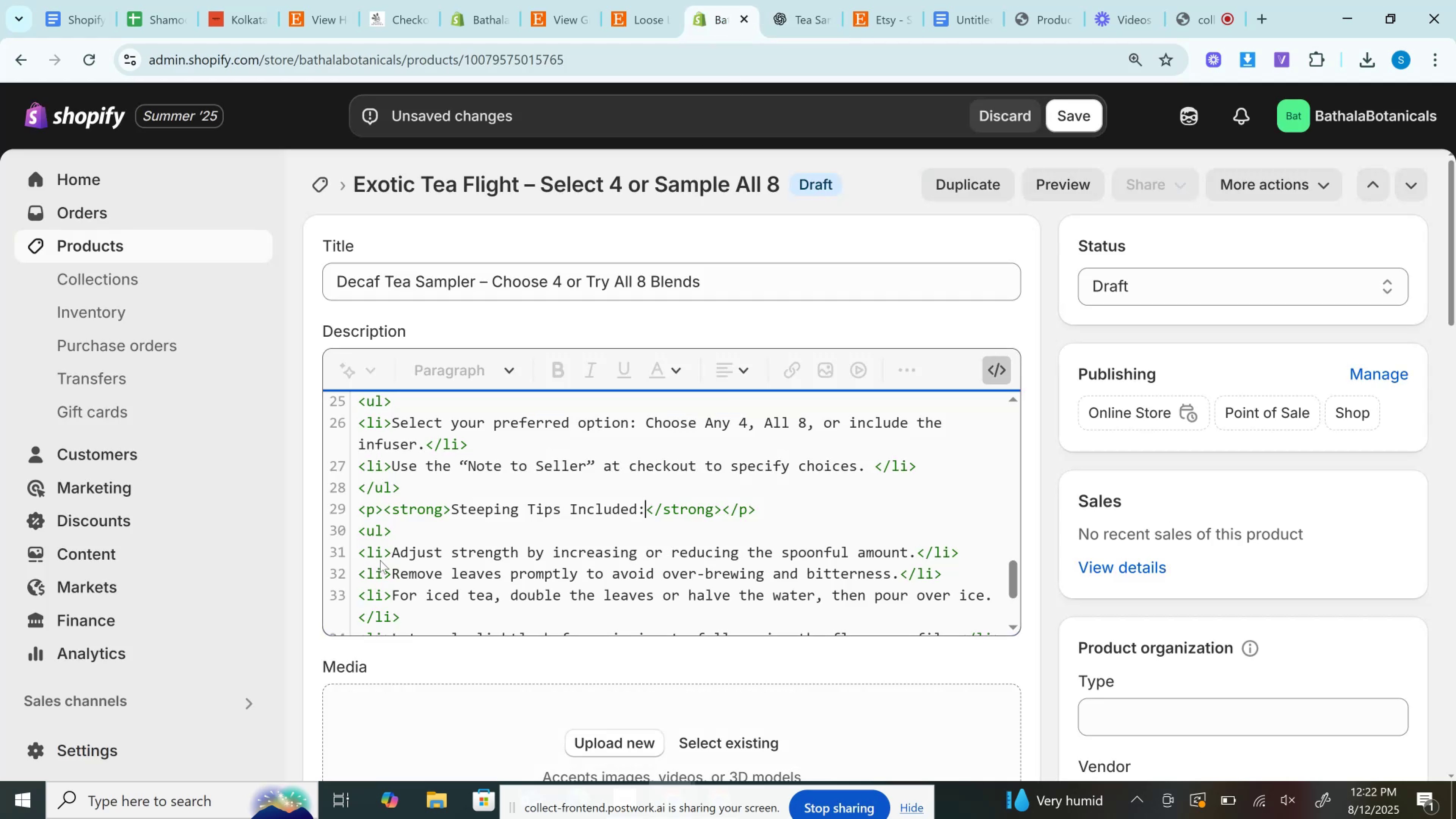 
left_click_drag(start_coordinate=[391, 555], to_coordinate=[922, 554])
 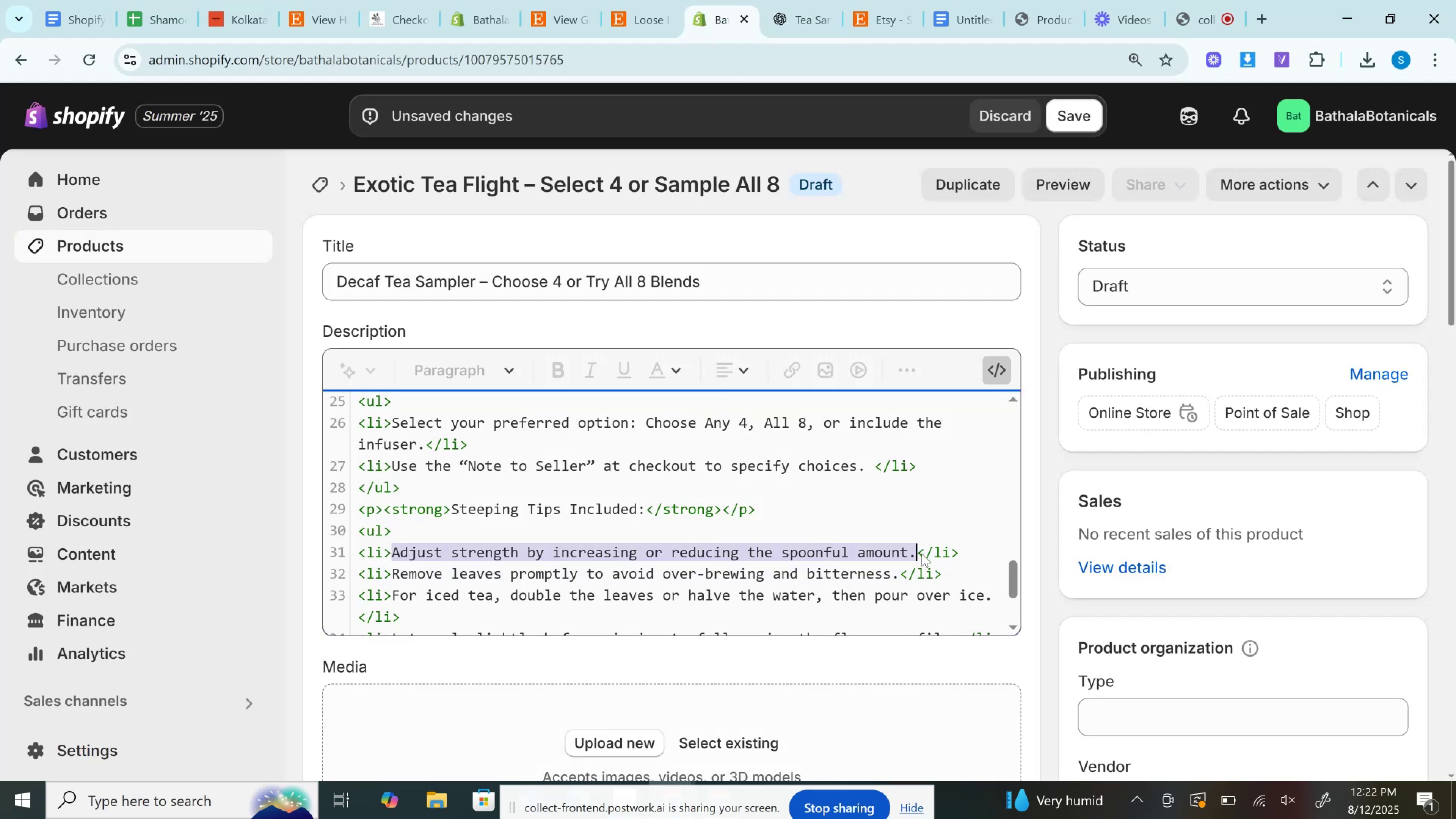 
key(Control+V)
 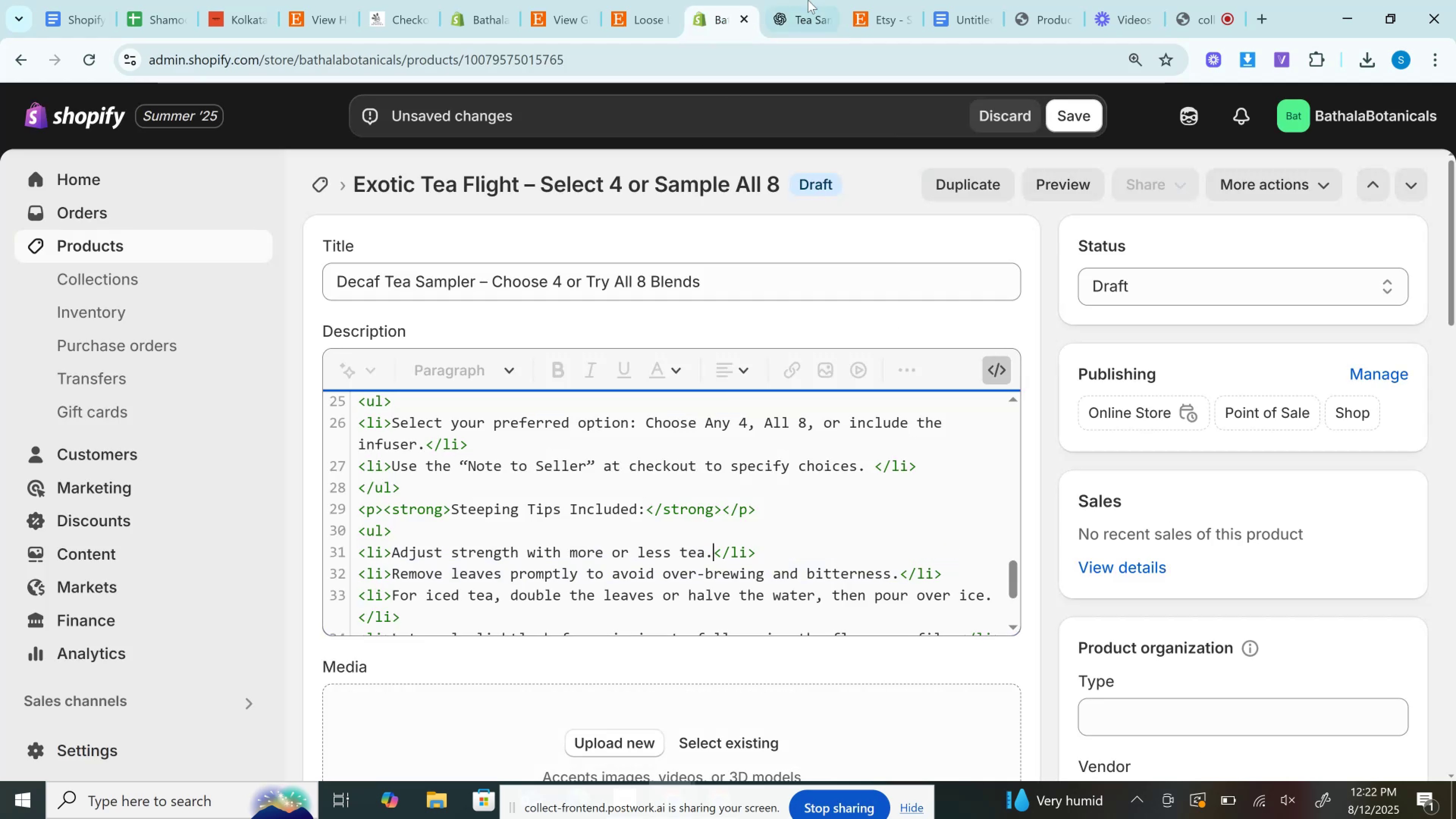 
left_click([804, 0])
 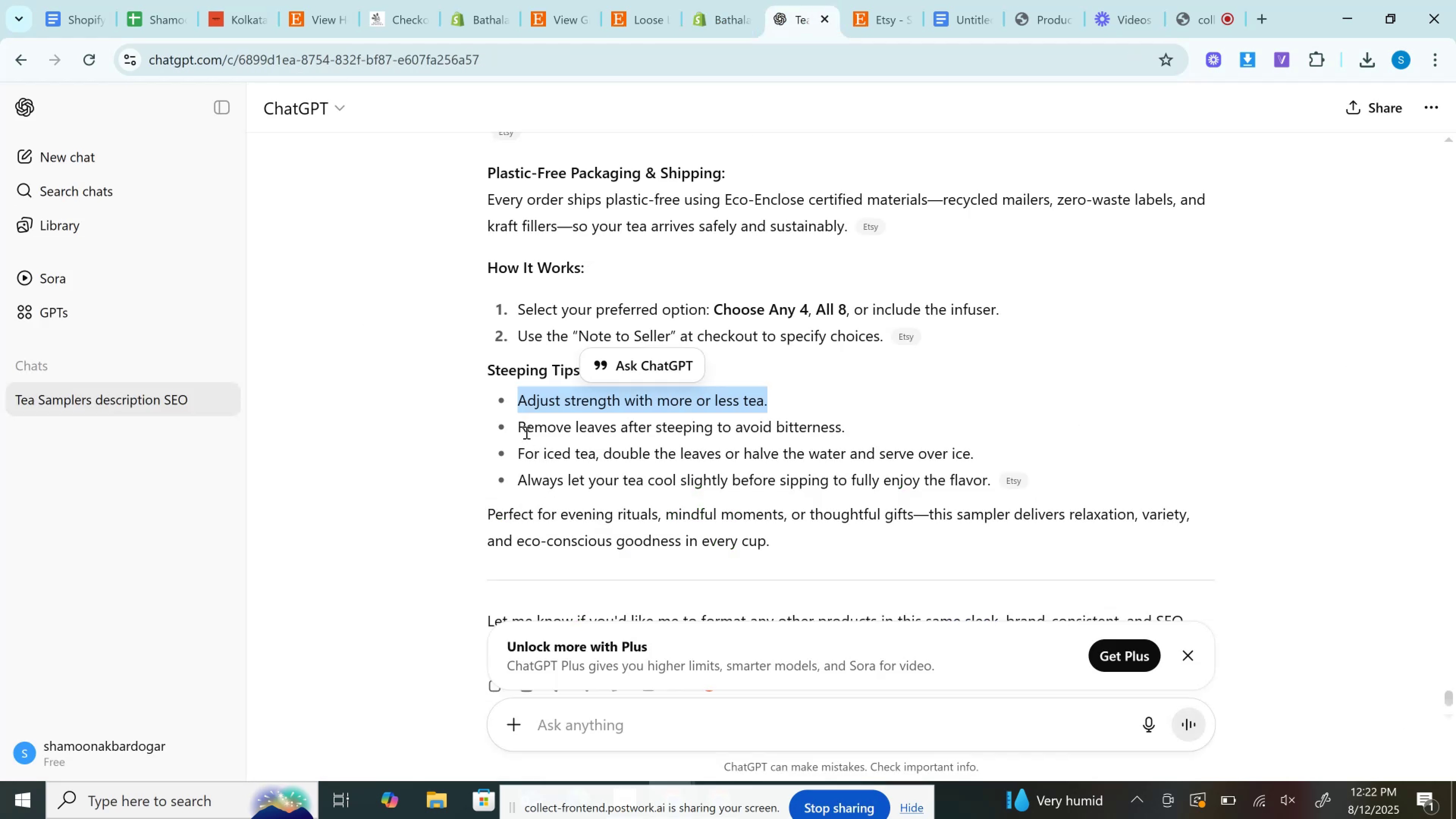 
left_click_drag(start_coordinate=[521, 424], to_coordinate=[890, 425])
 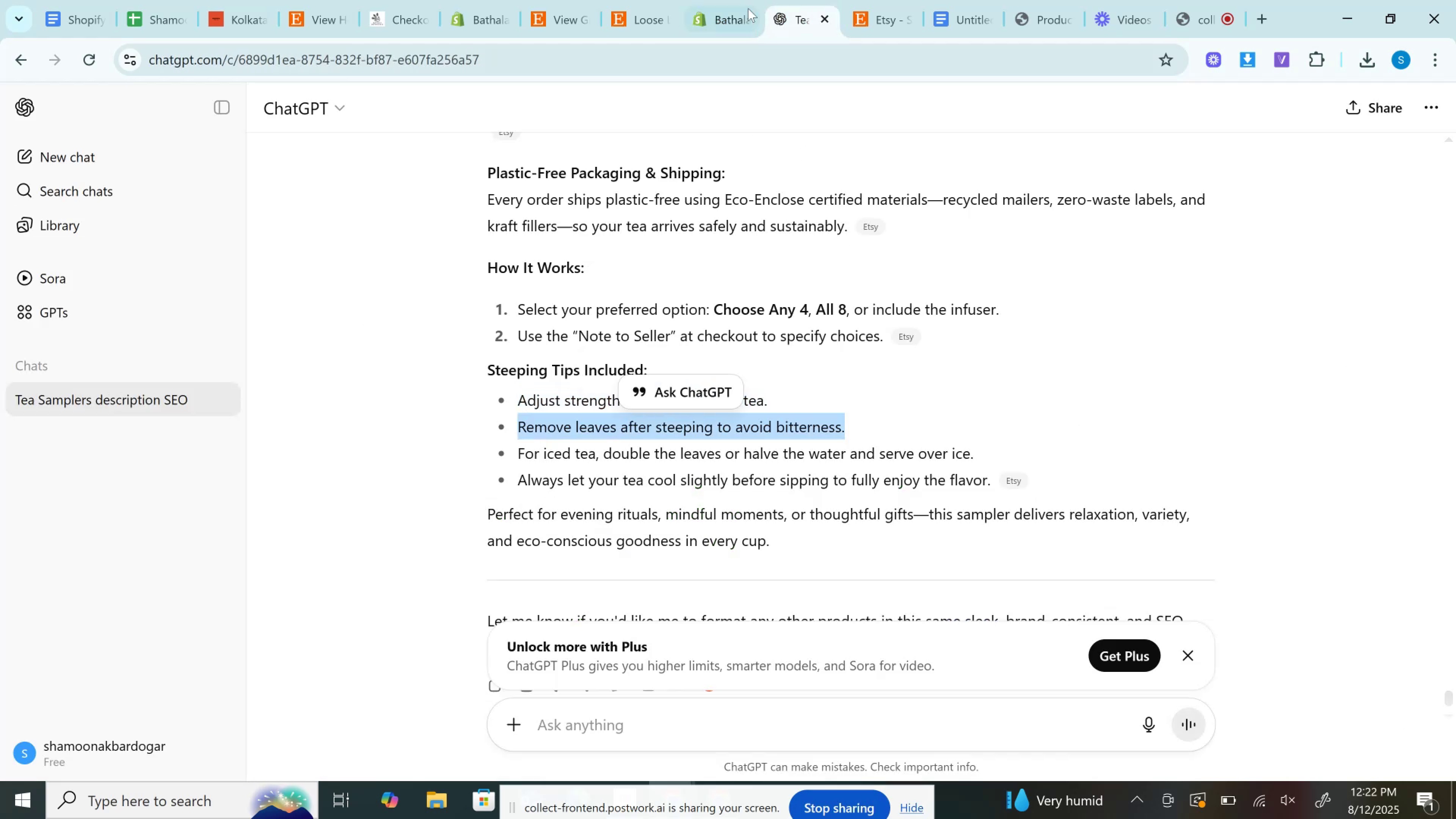 
key(Control+C)
 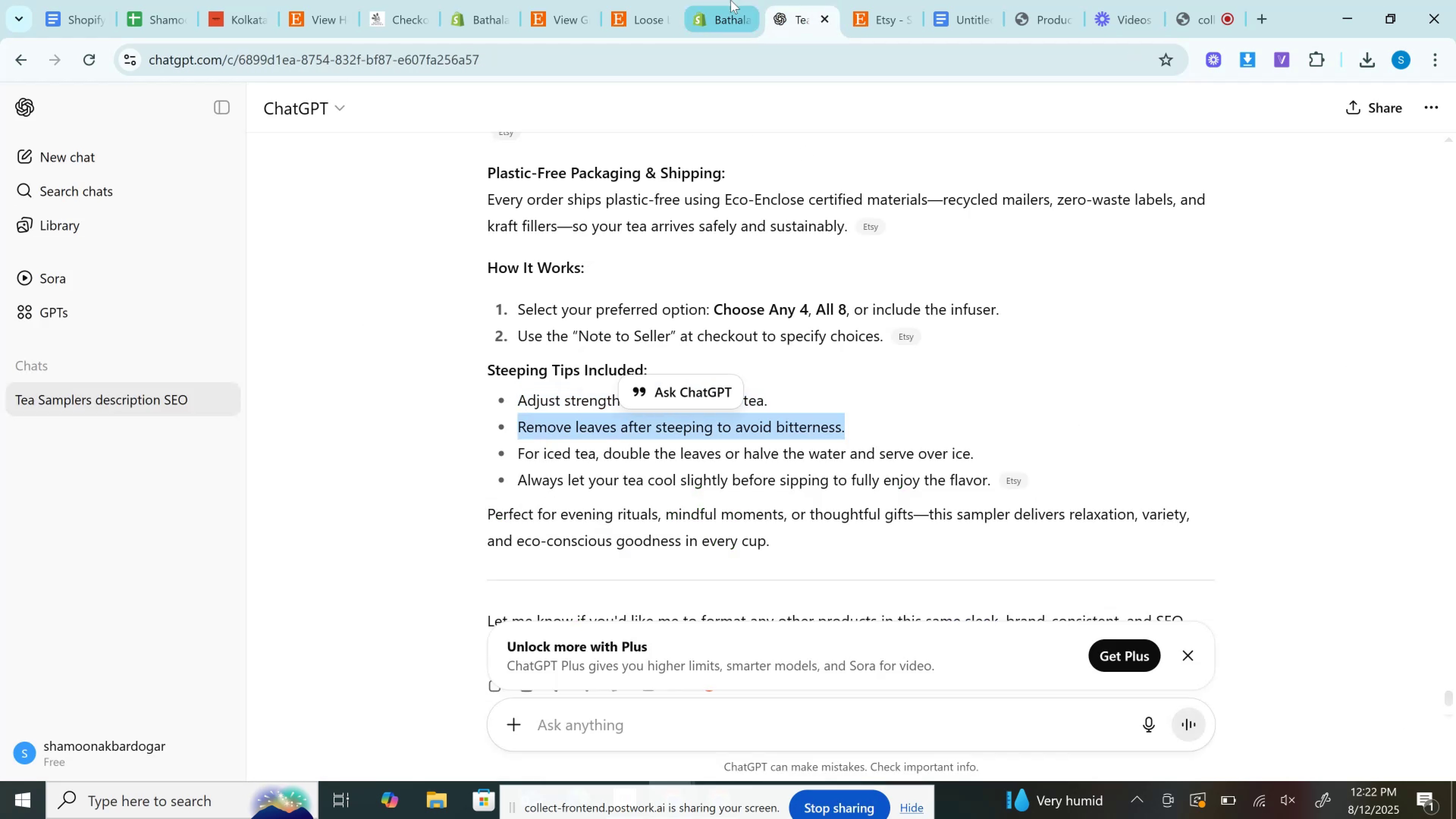 
left_click([731, 0])
 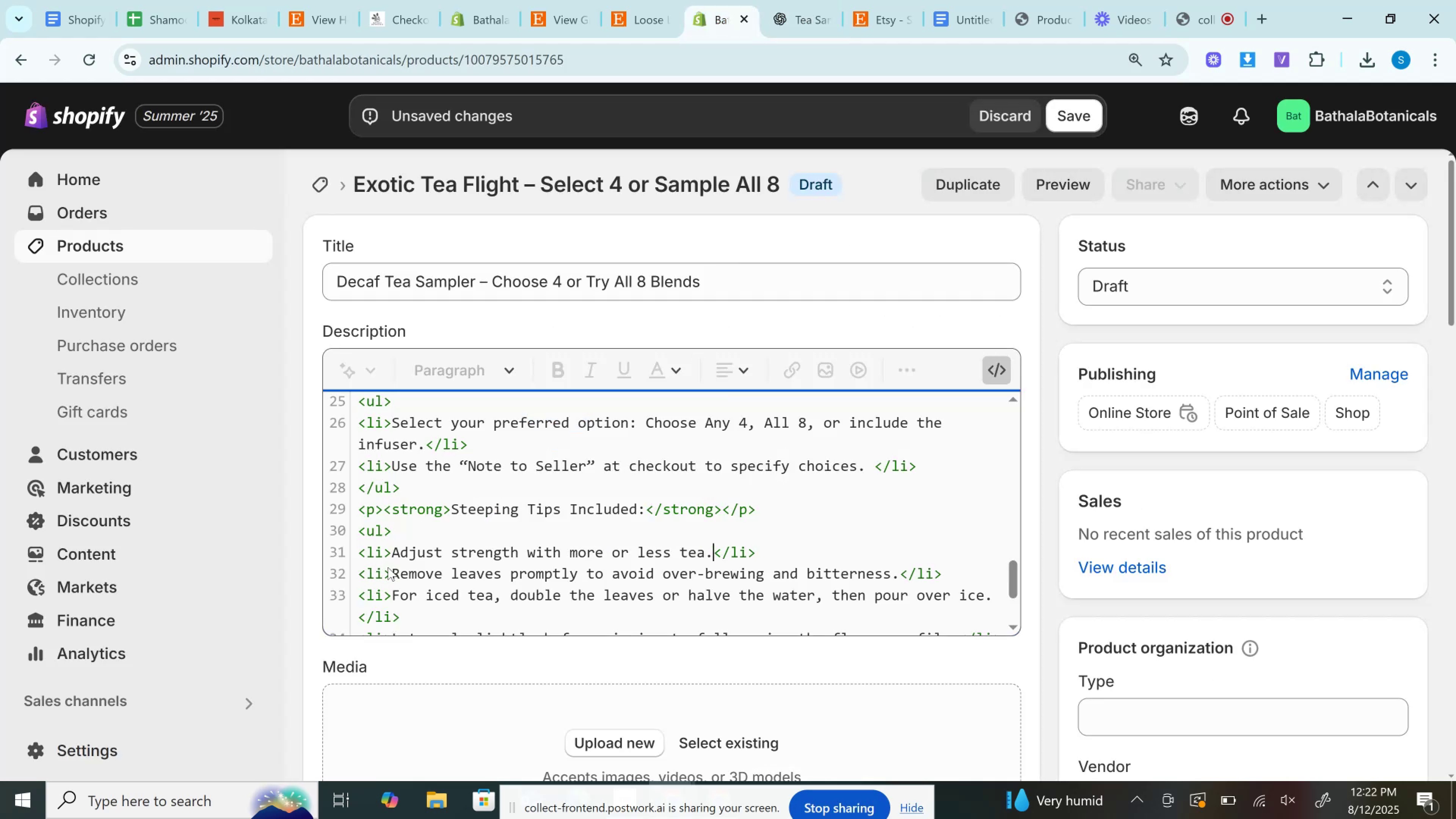 
left_click_drag(start_coordinate=[392, 572], to_coordinate=[899, 570])
 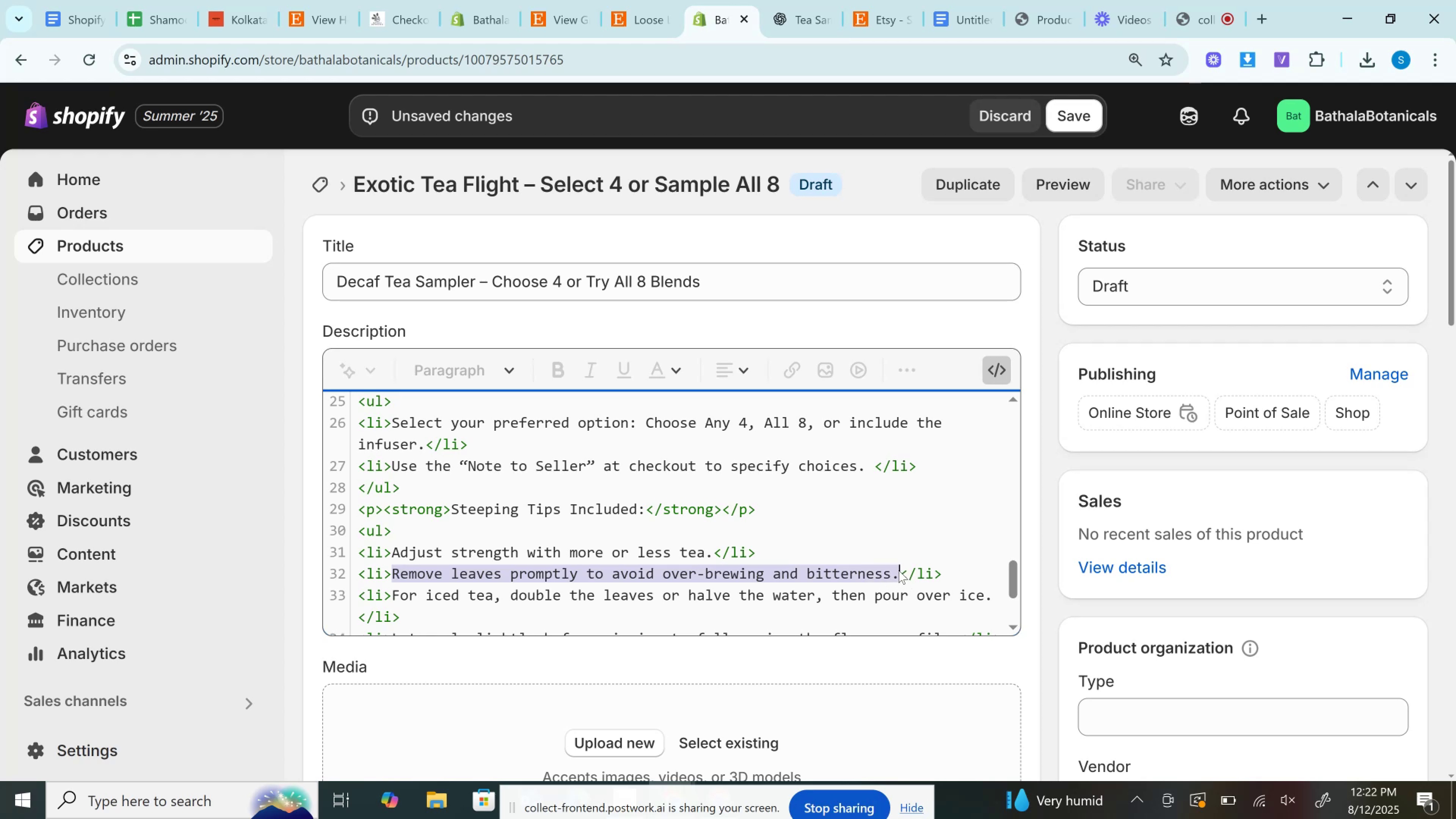 
key(Control+V)
 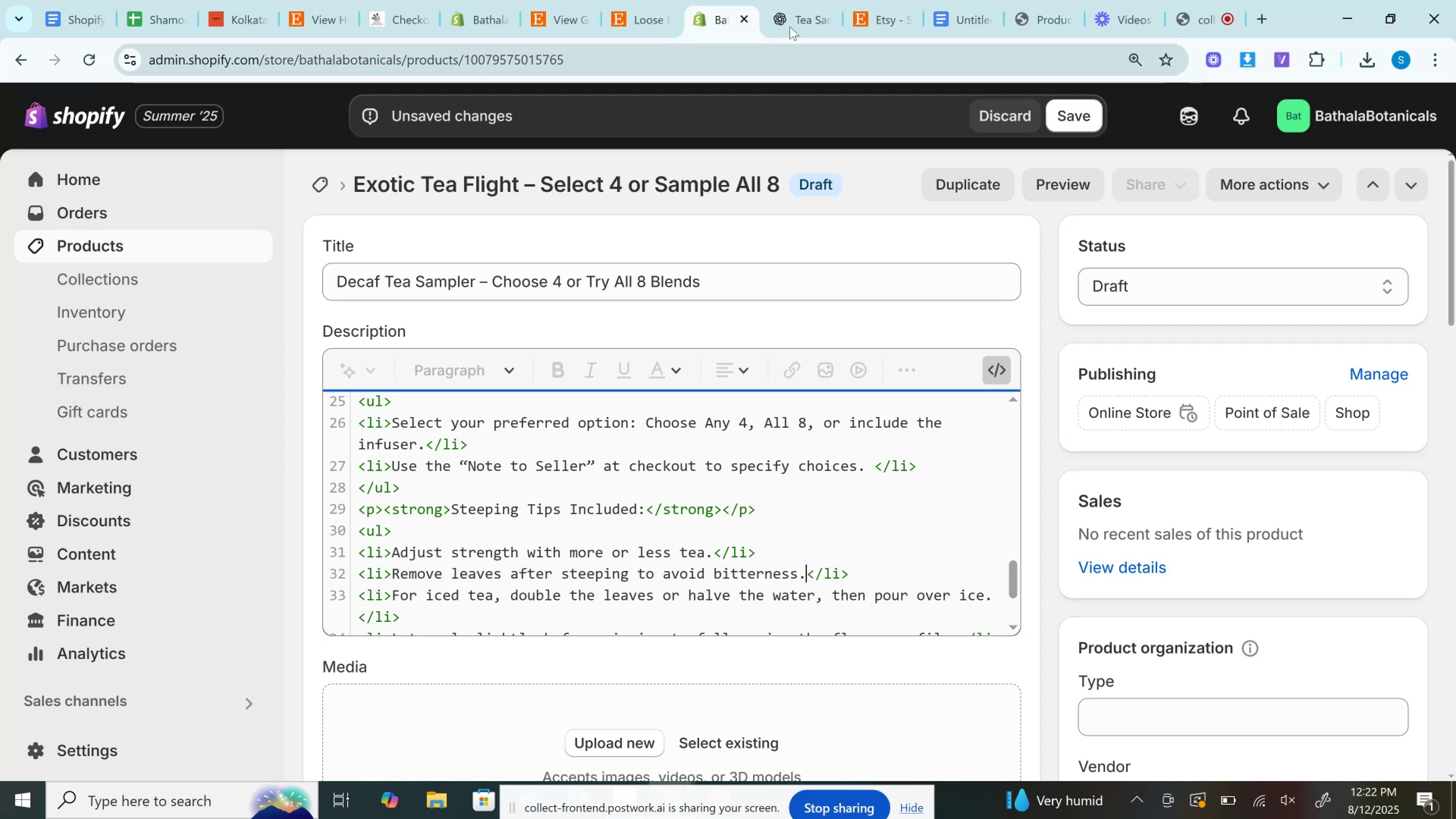 
left_click([794, 0])
 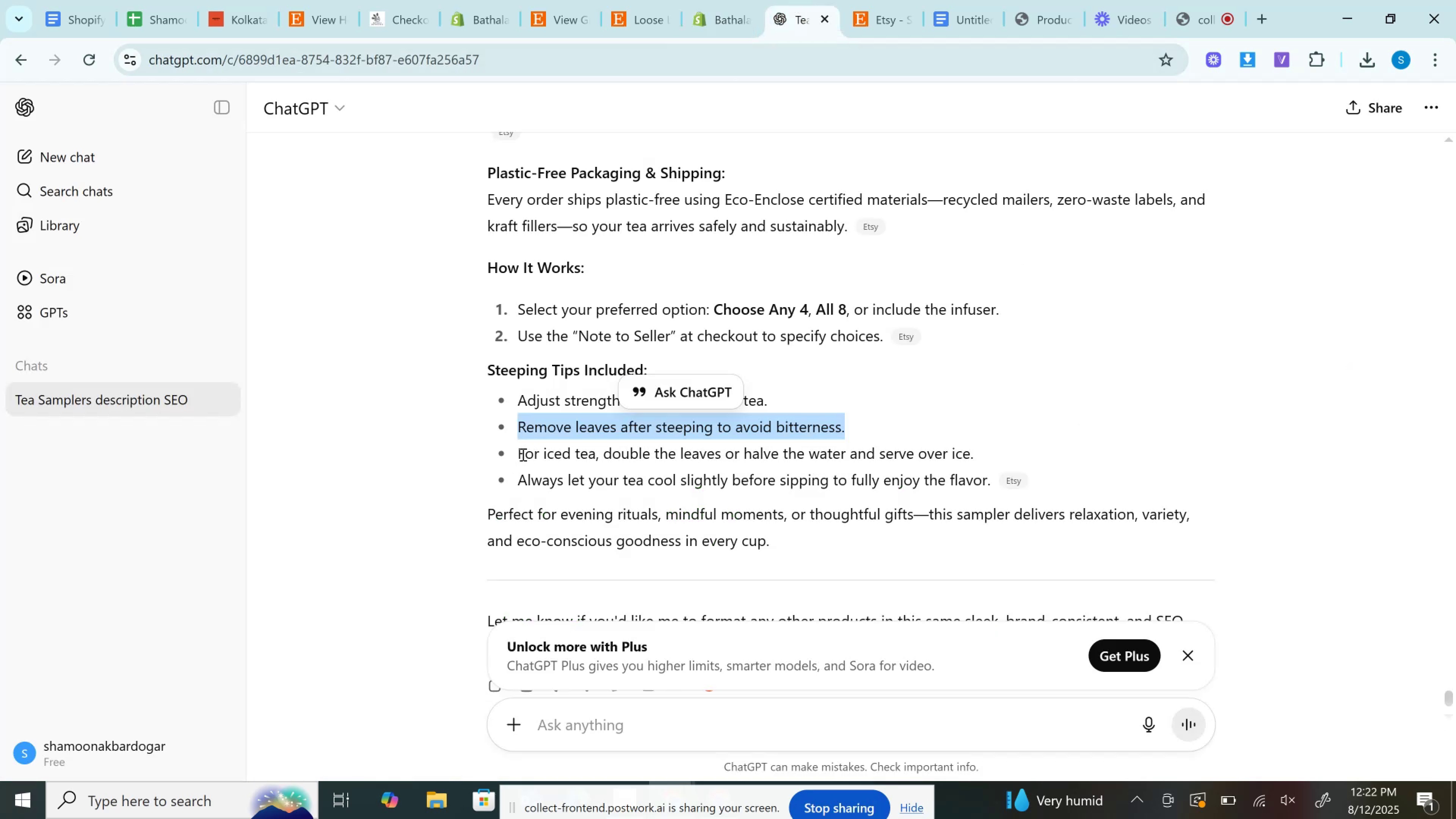 
left_click_drag(start_coordinate=[515, 452], to_coordinate=[999, 461])
 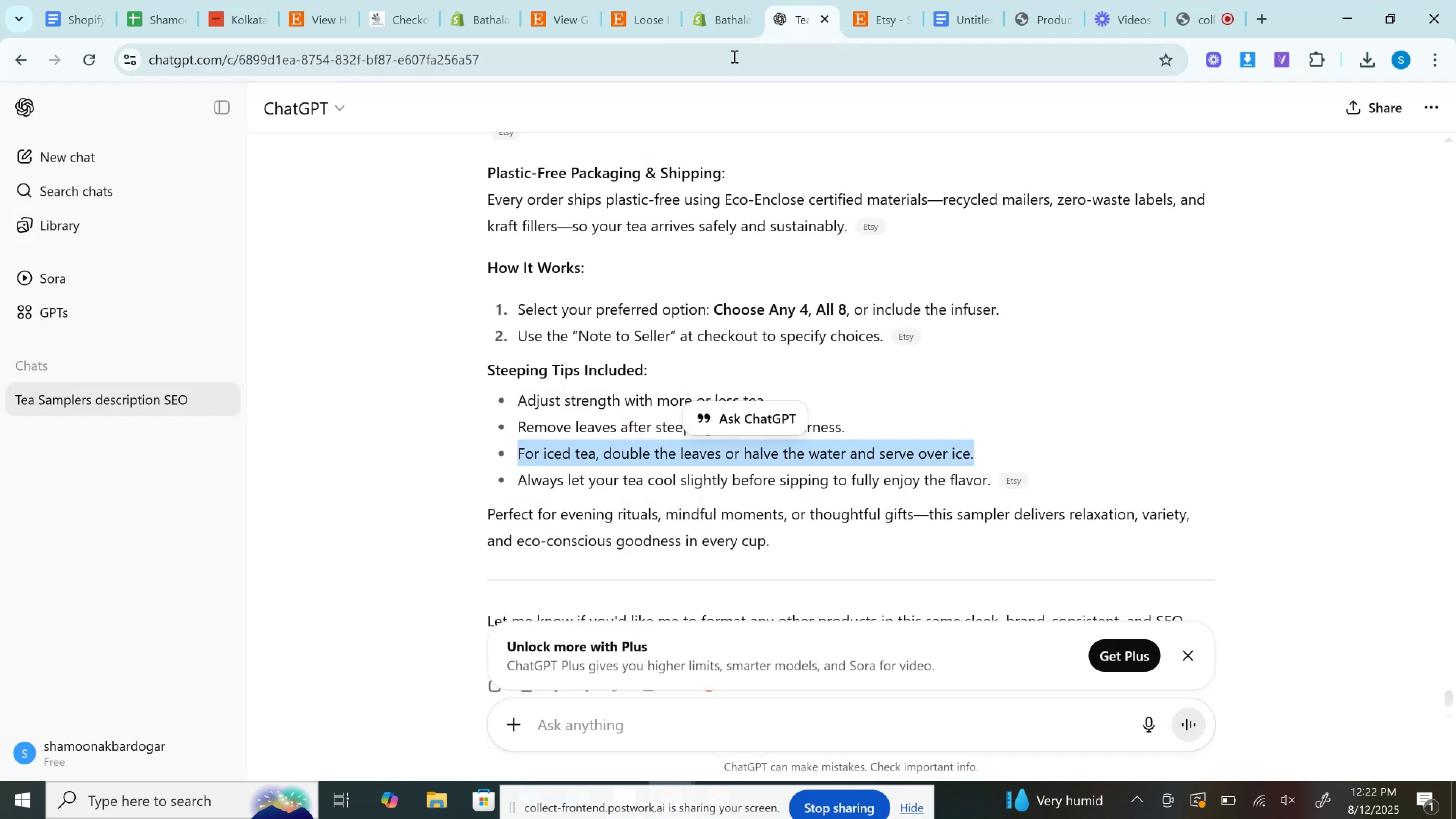 
key(Control+C)
 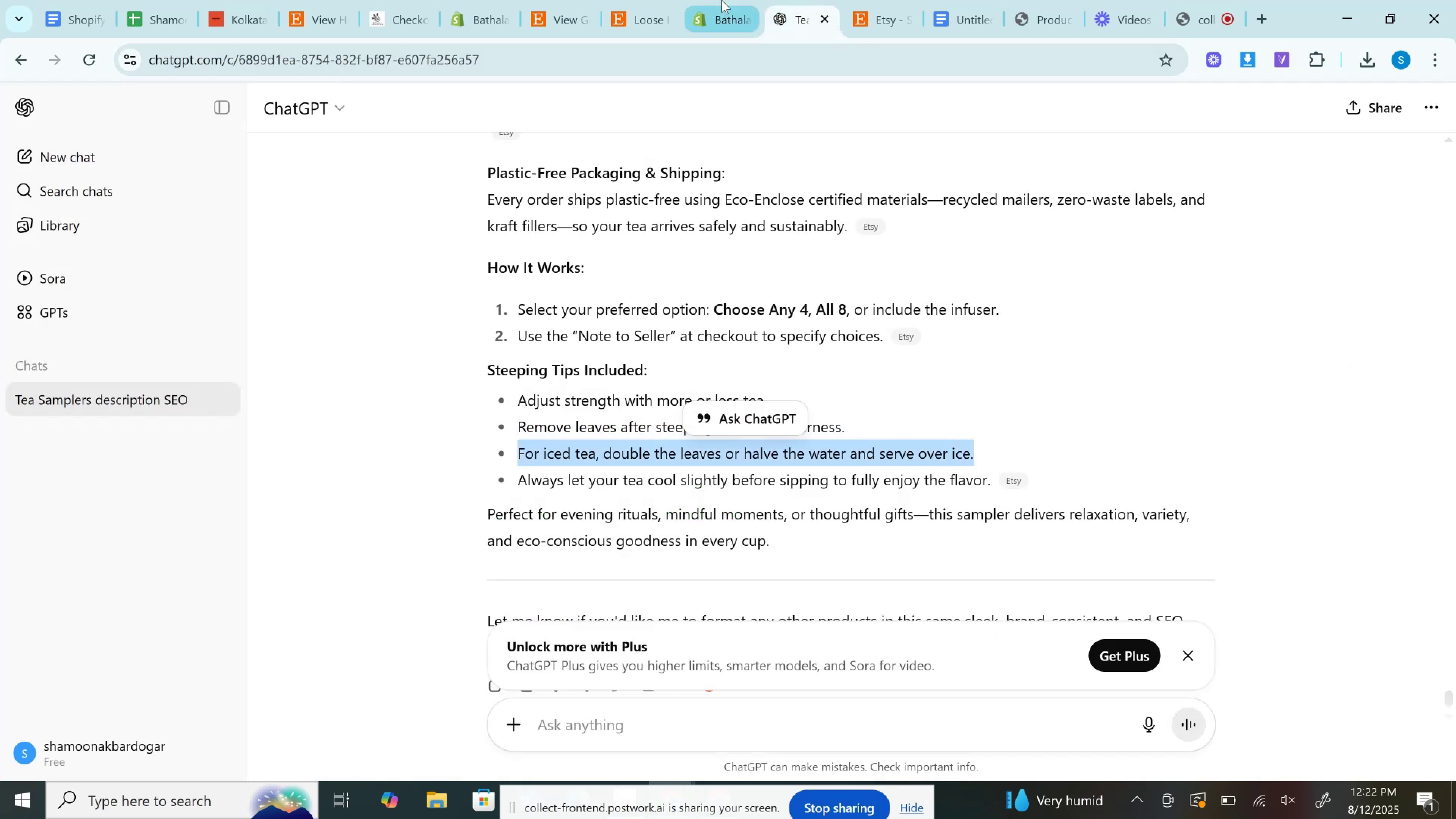 
left_click([722, 0])
 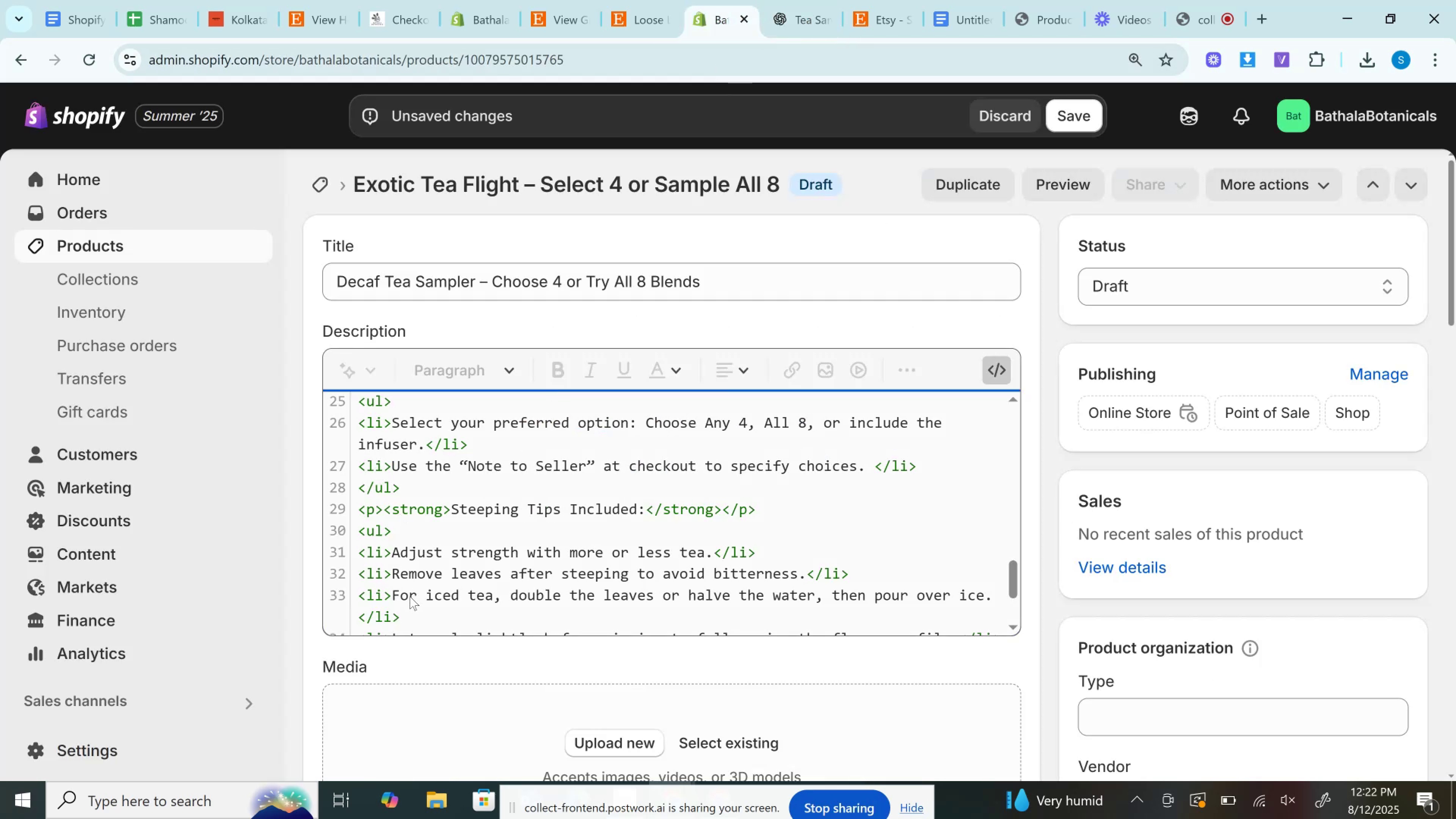 
left_click_drag(start_coordinate=[390, 597], to_coordinate=[998, 597])
 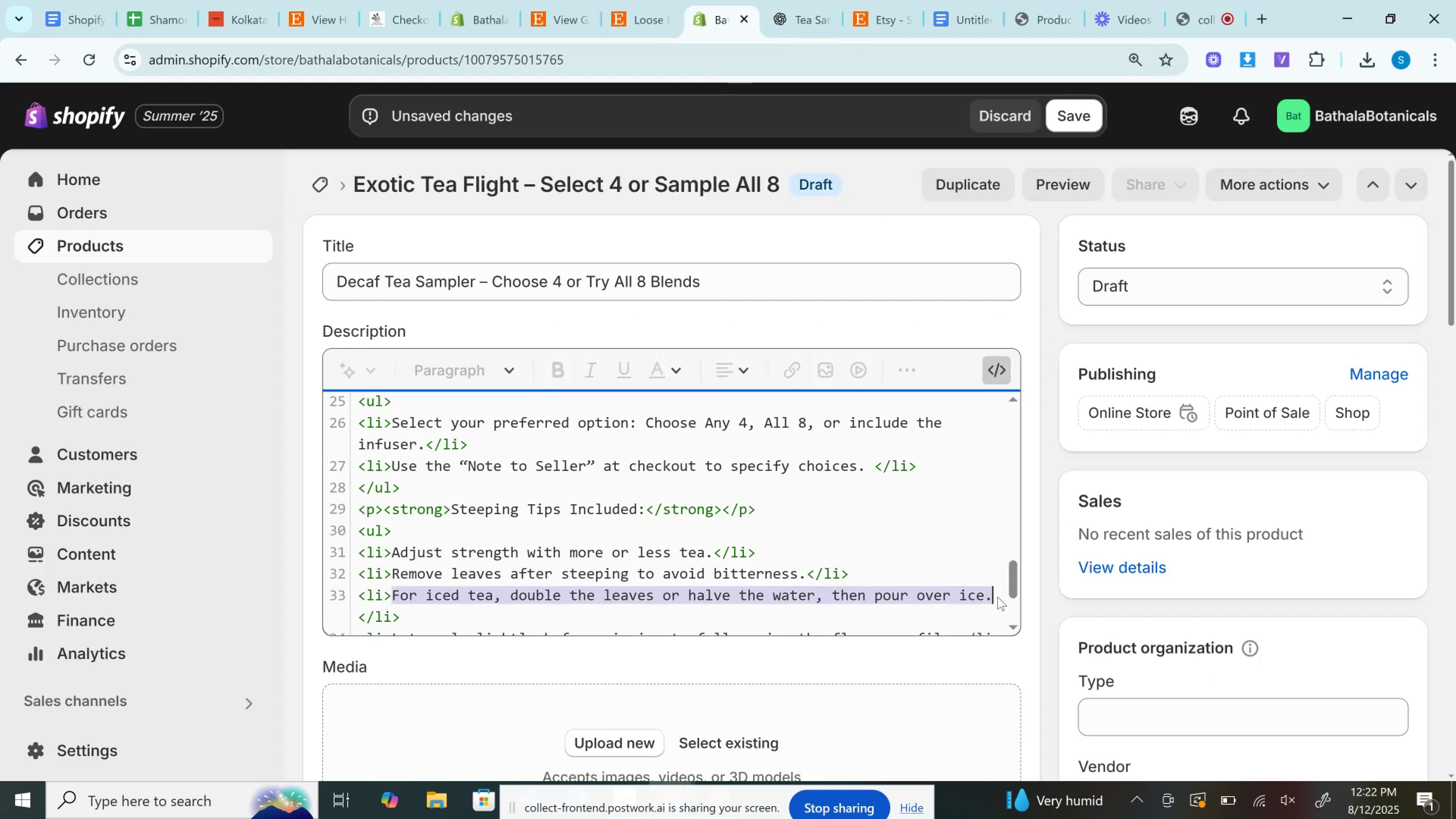 
key(Control+V)
 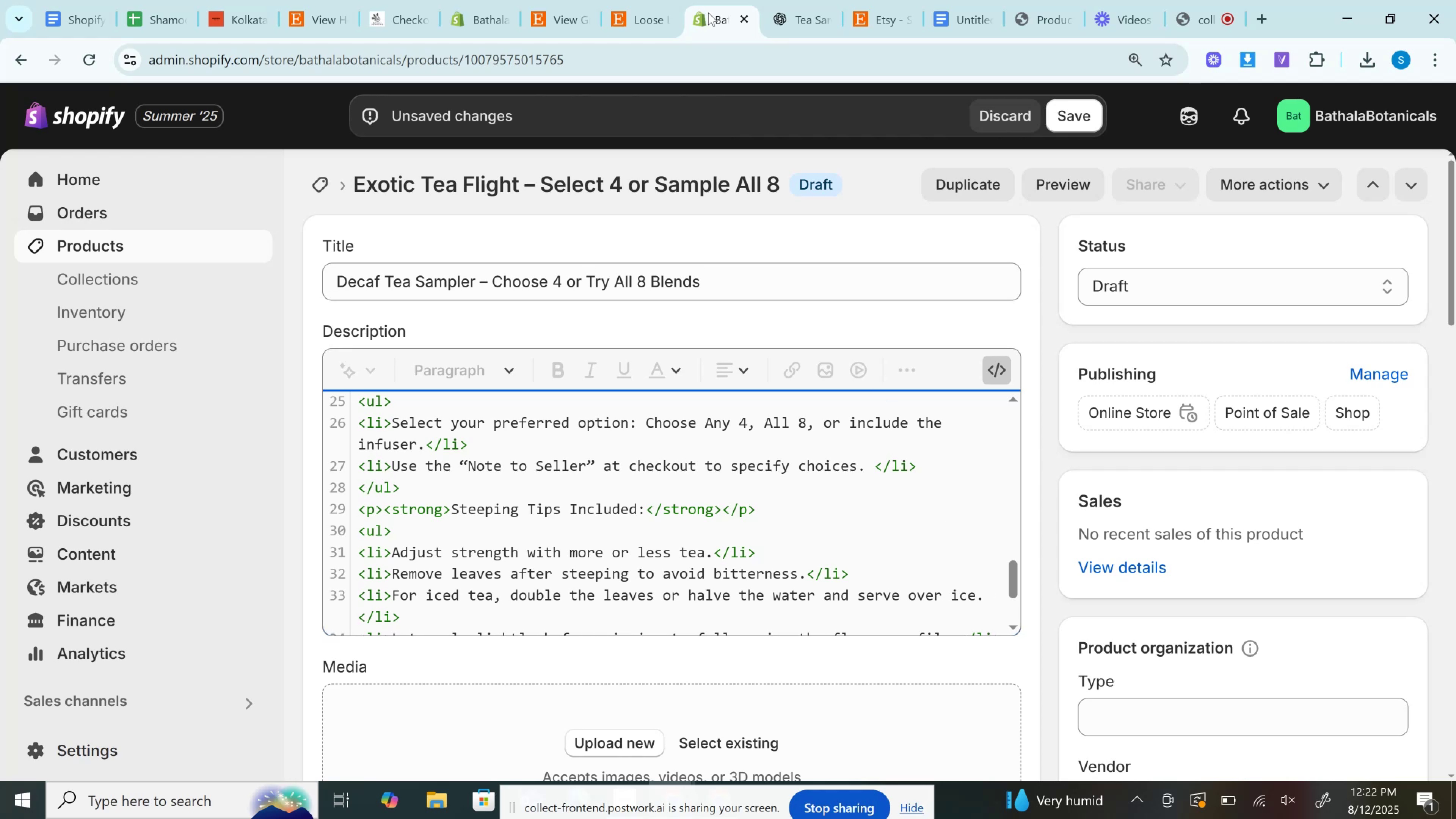 
left_click([813, 0])
 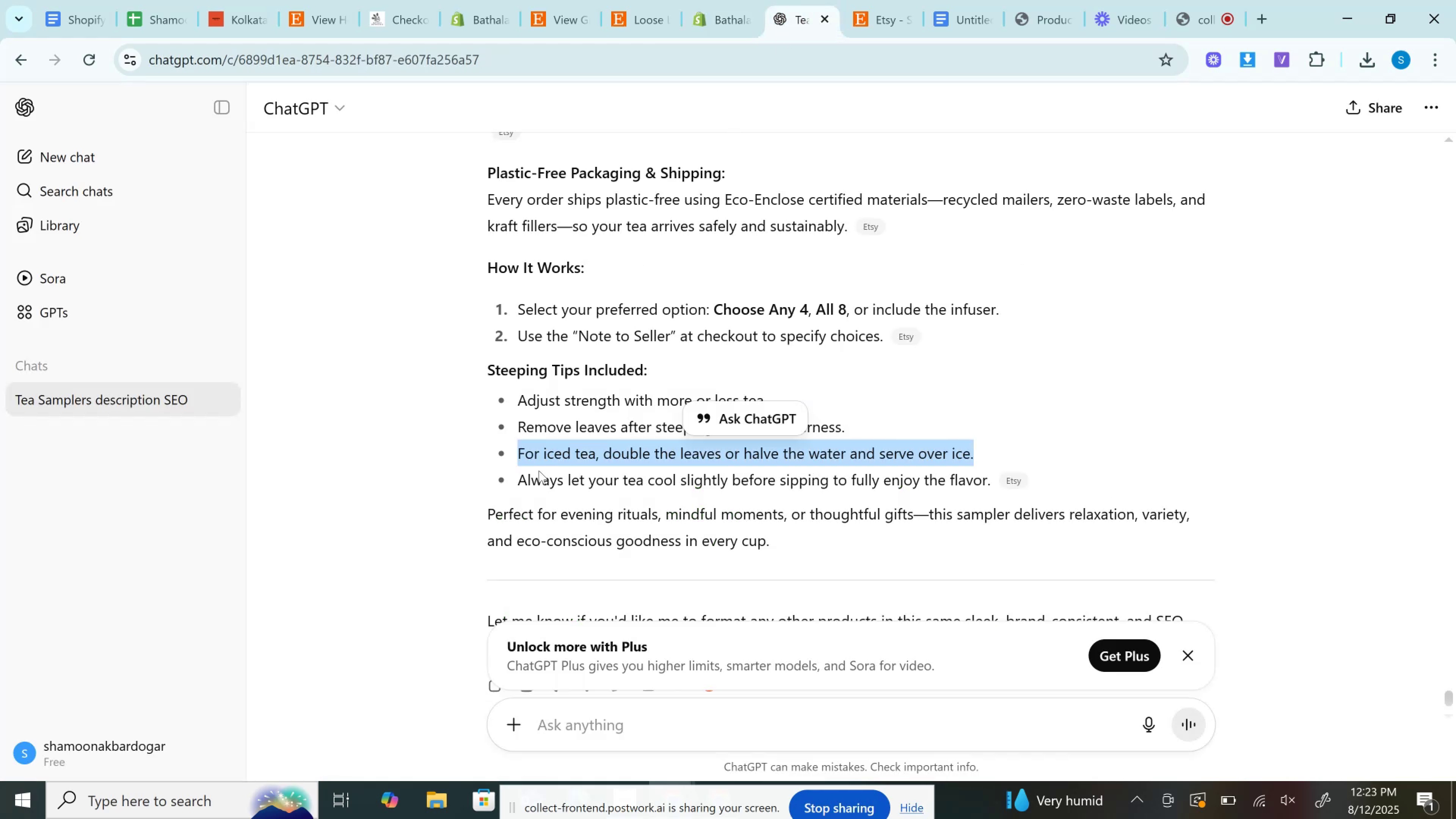 
left_click_drag(start_coordinate=[520, 482], to_coordinate=[994, 477])
 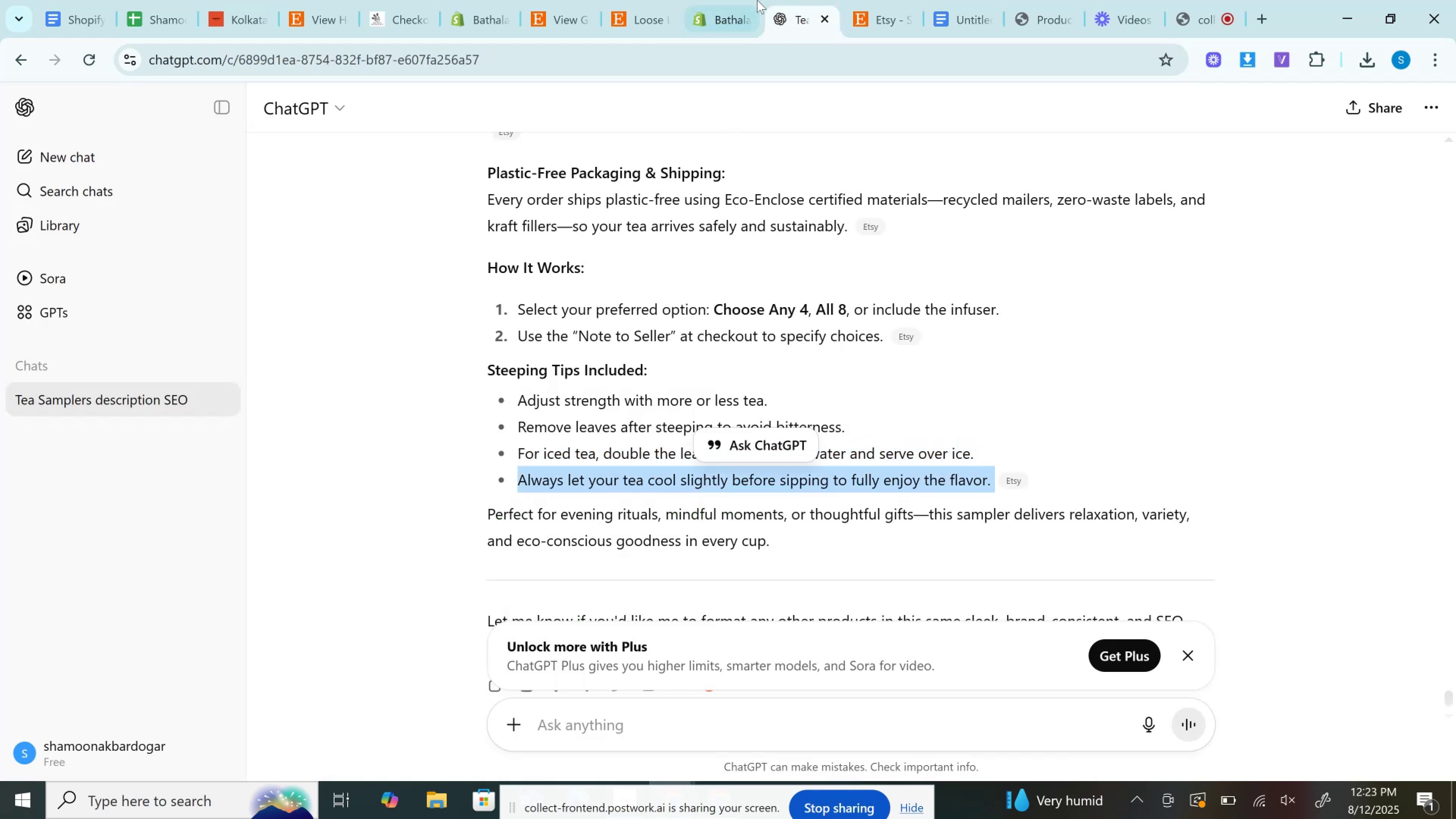 
key(Control+C)
 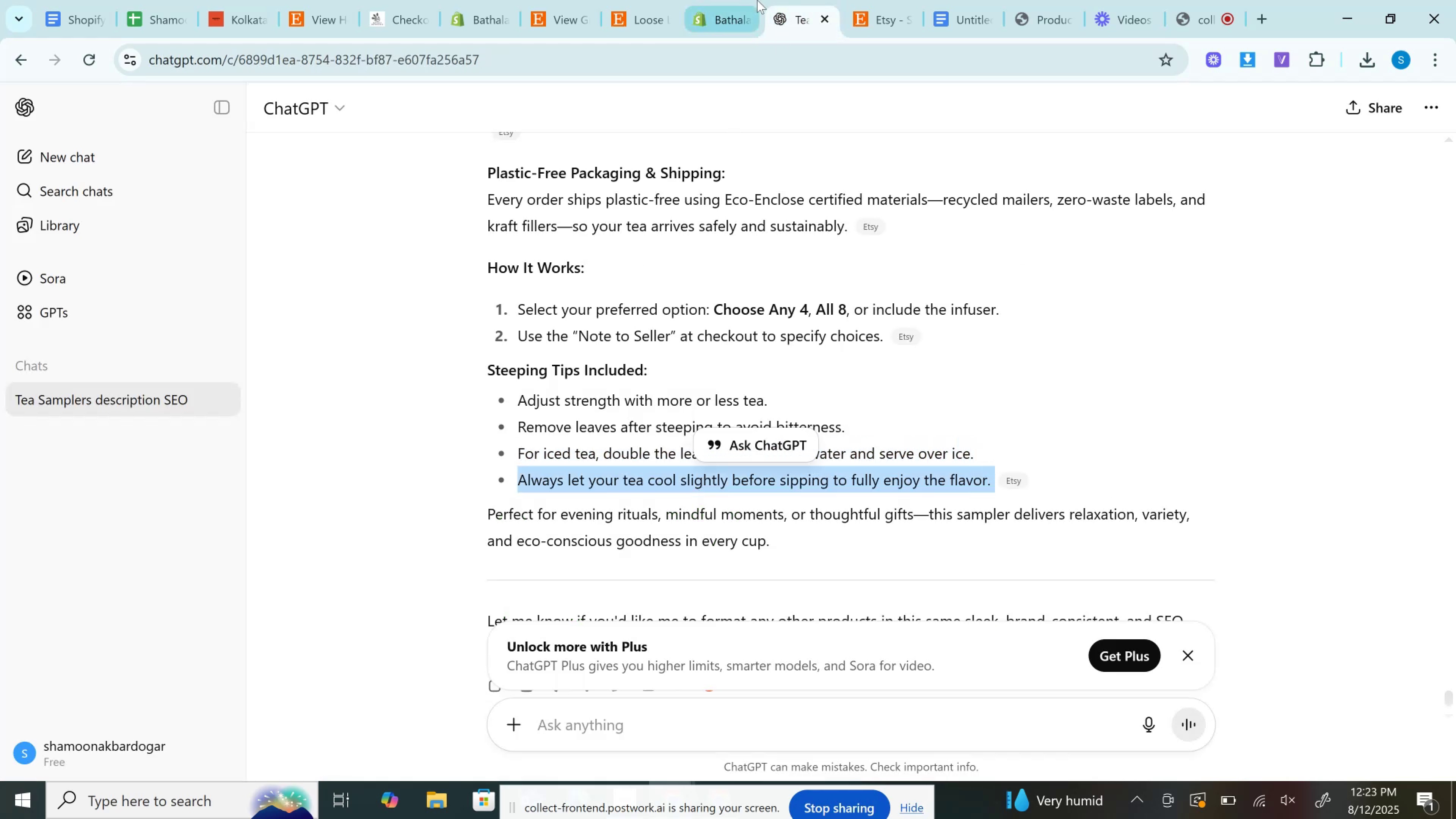 
left_click([749, 0])
 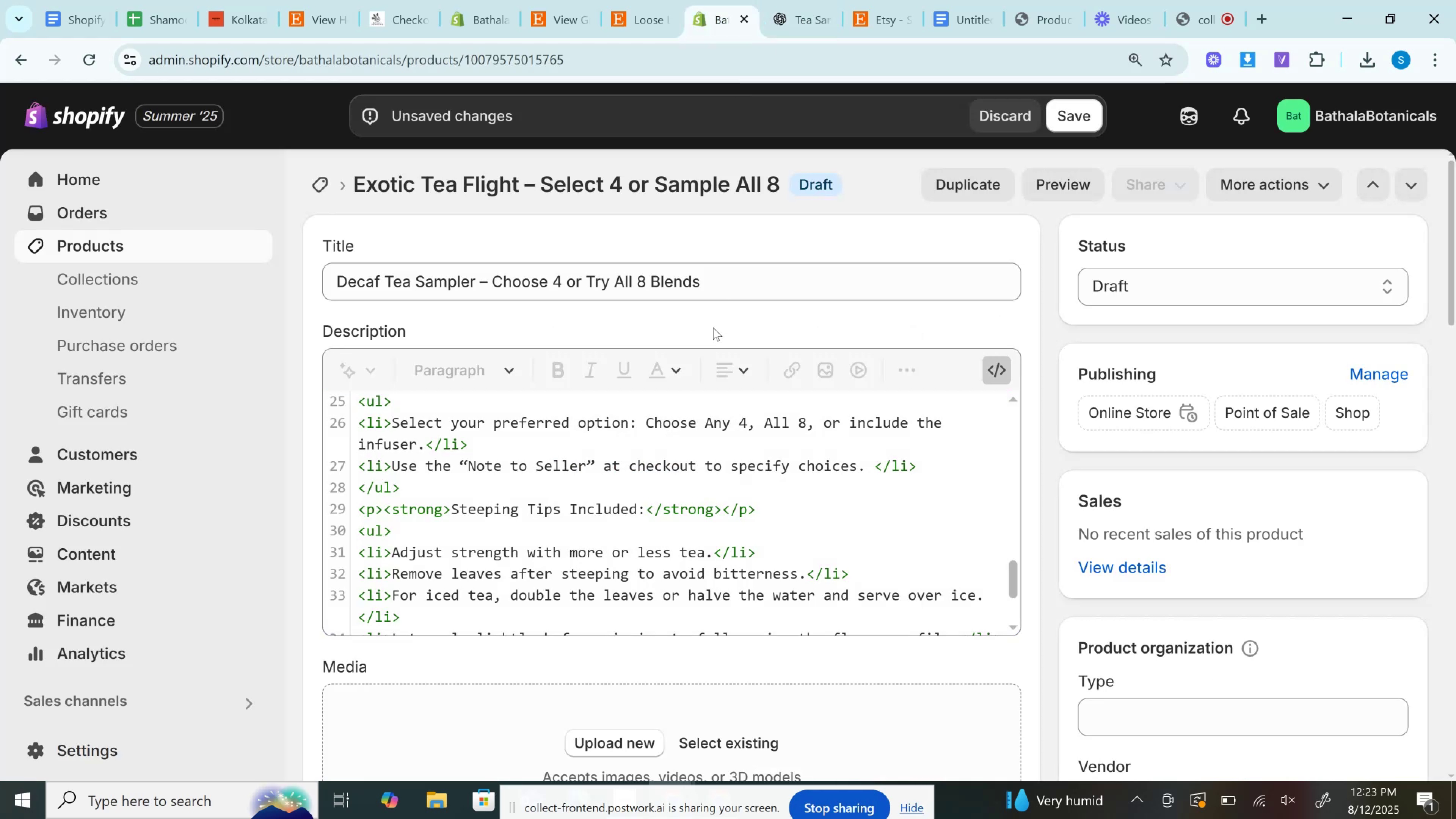 
scroll: coordinate [708, 471], scroll_direction: down, amount: 2.0
 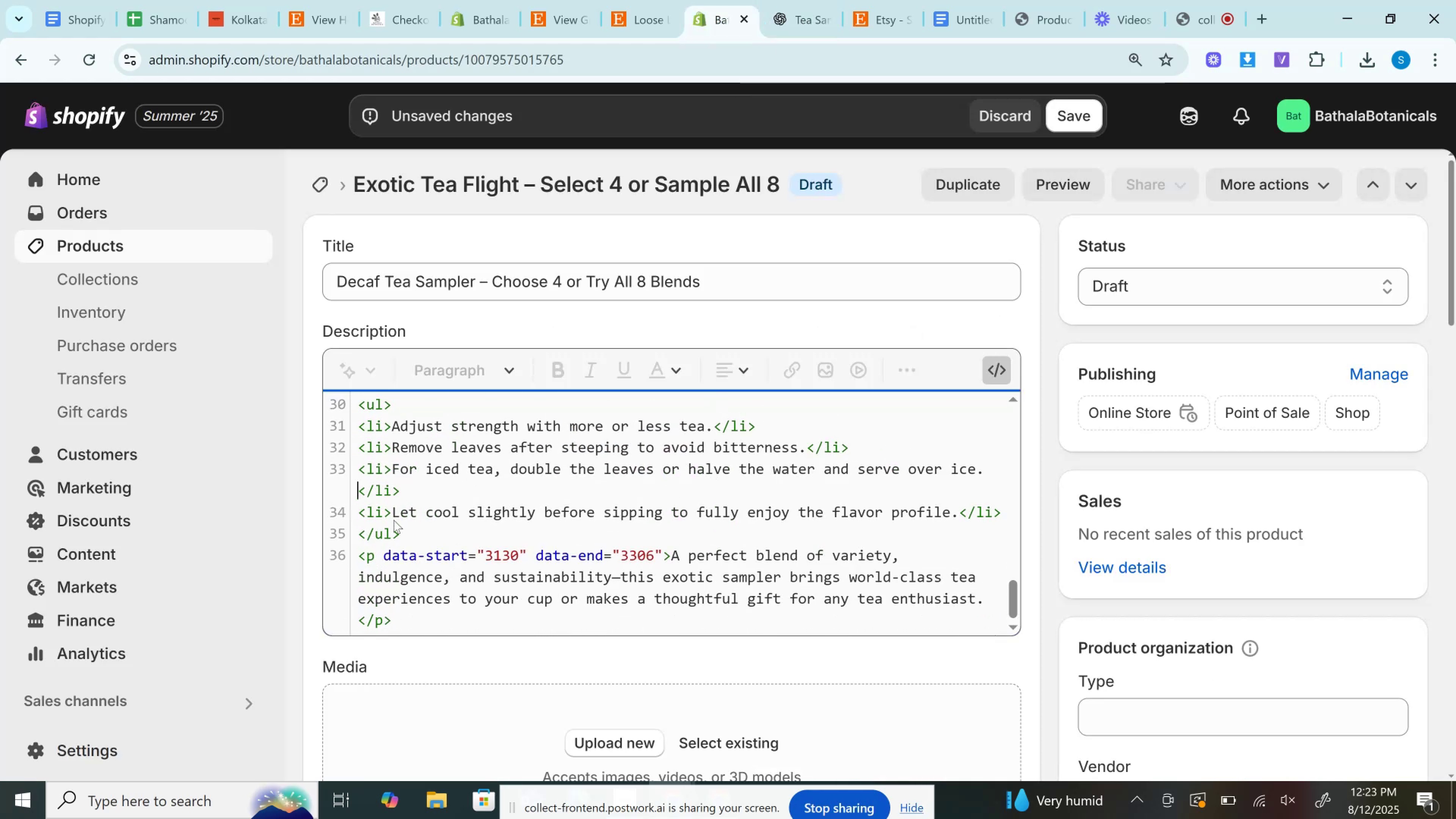 
left_click_drag(start_coordinate=[392, 518], to_coordinate=[959, 514])
 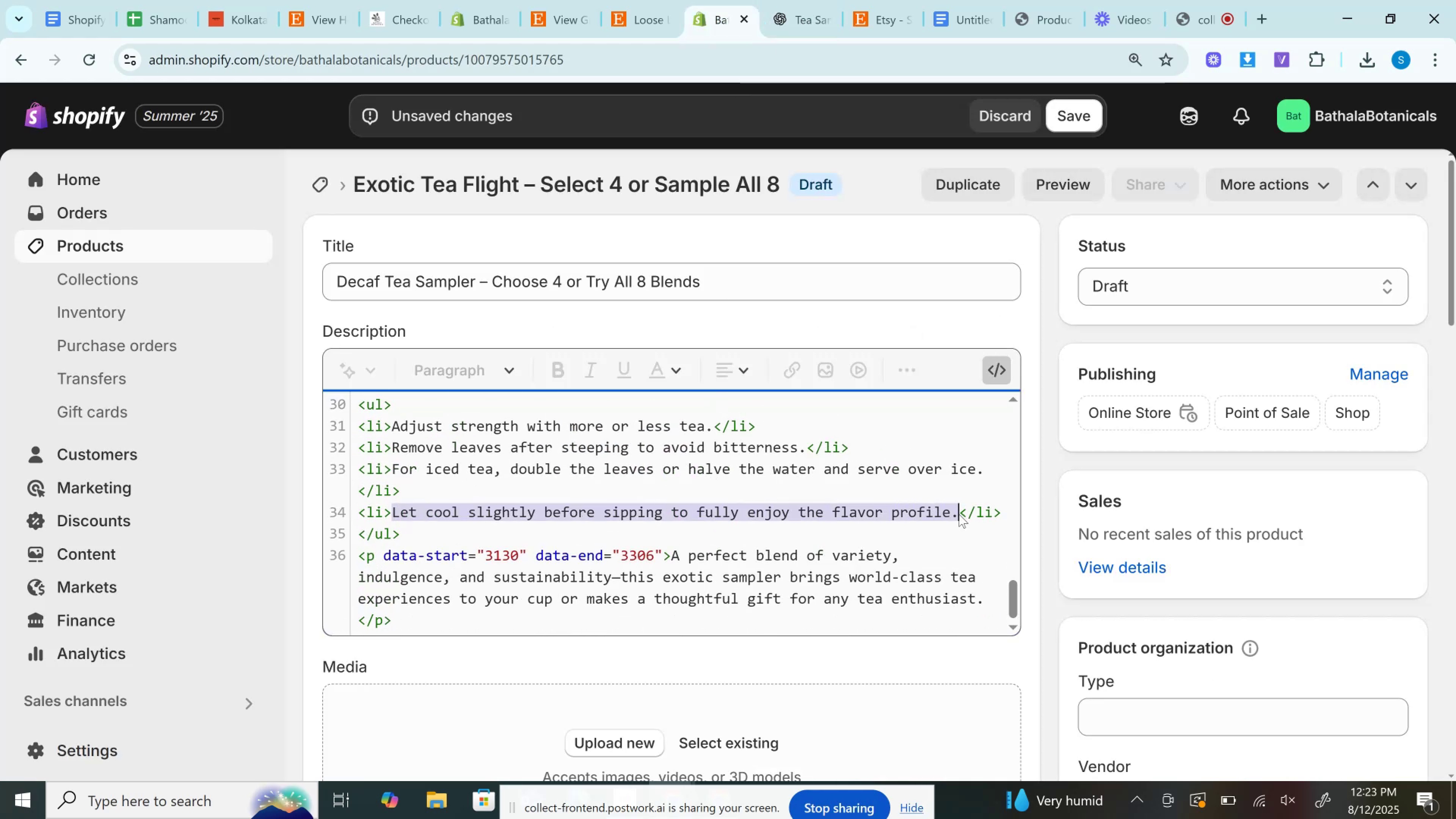 
key(Control+V)
 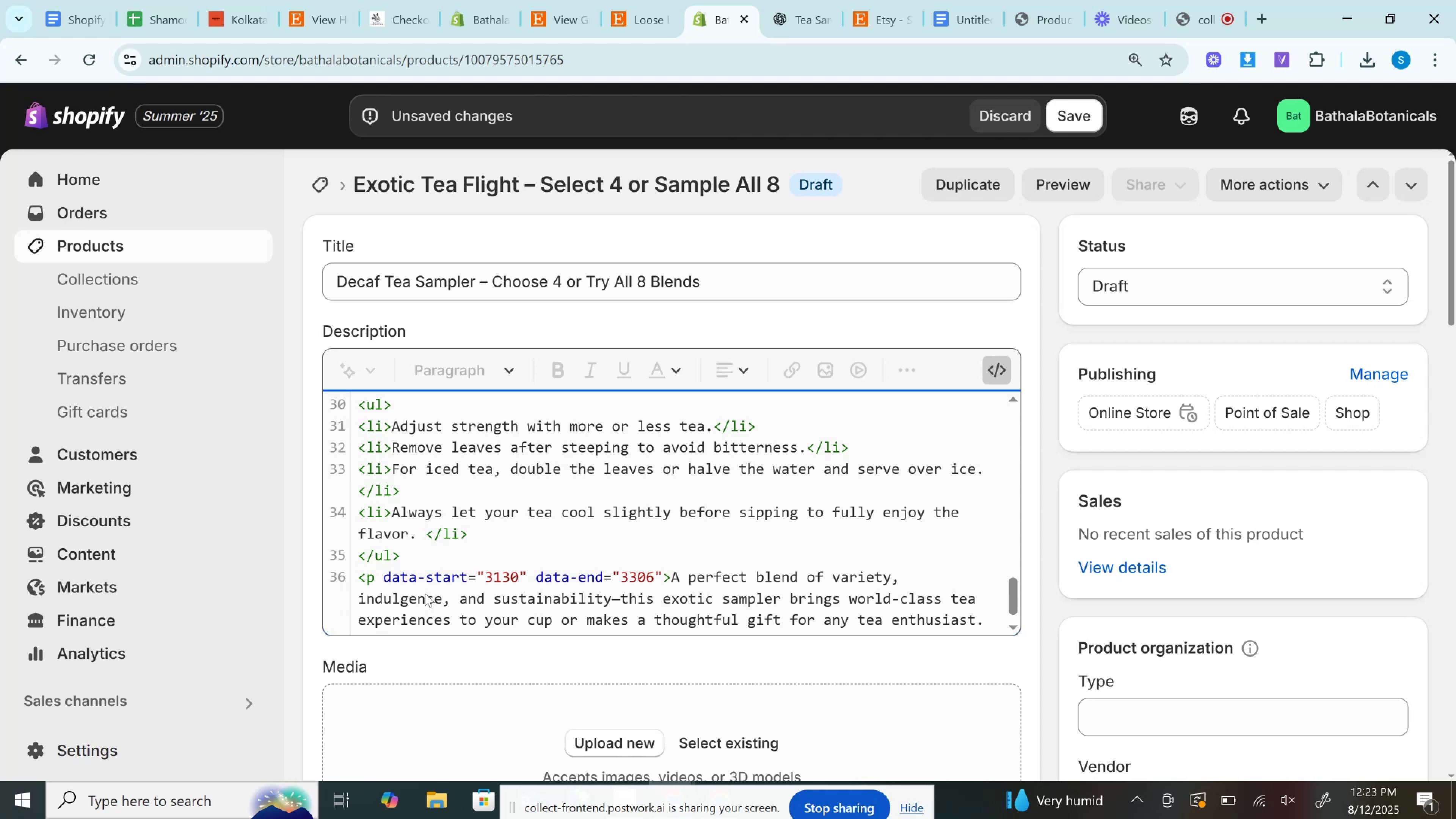 
left_click_drag(start_coordinate=[384, 580], to_coordinate=[663, 570])
 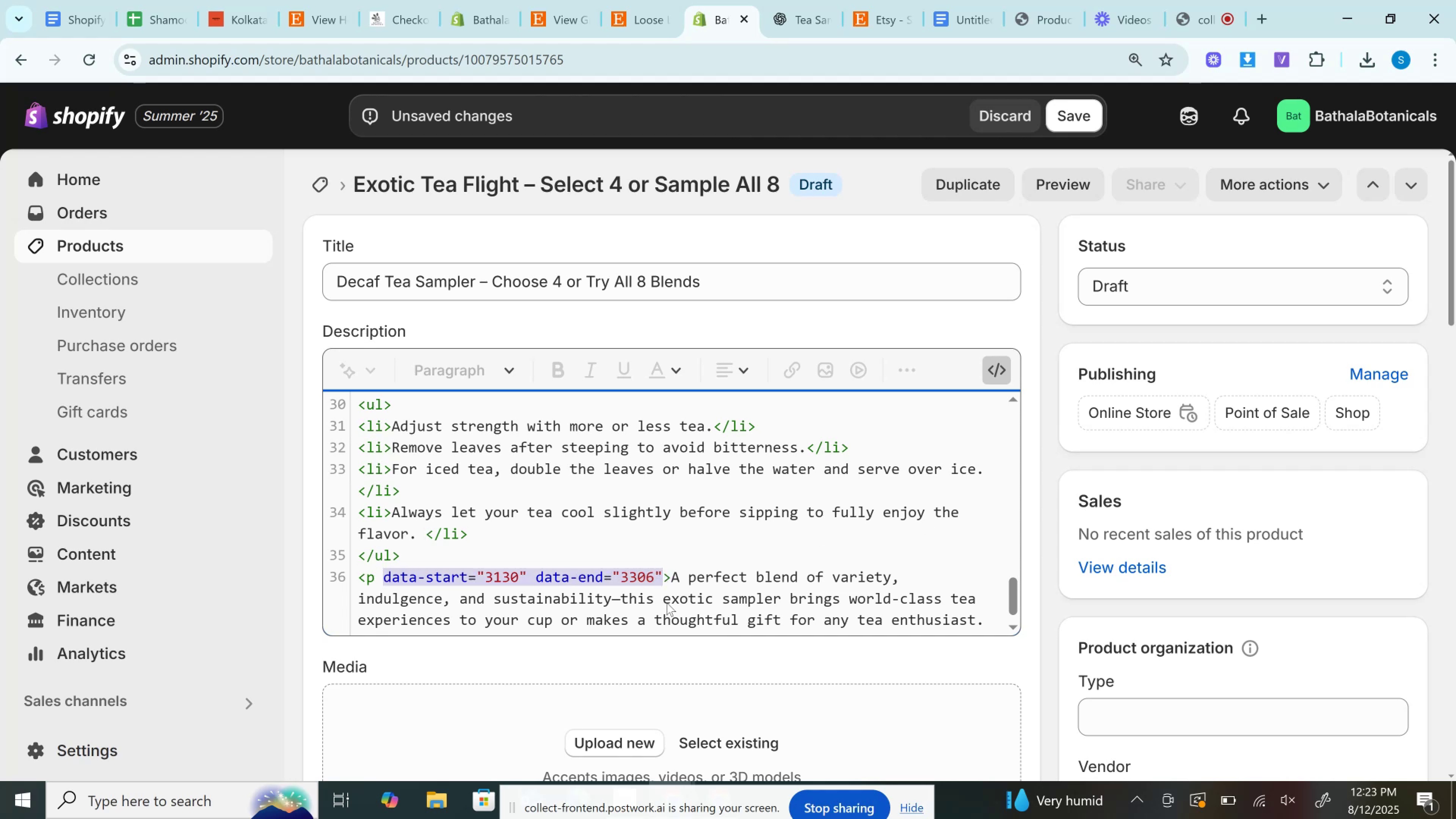 
key(Backspace)
 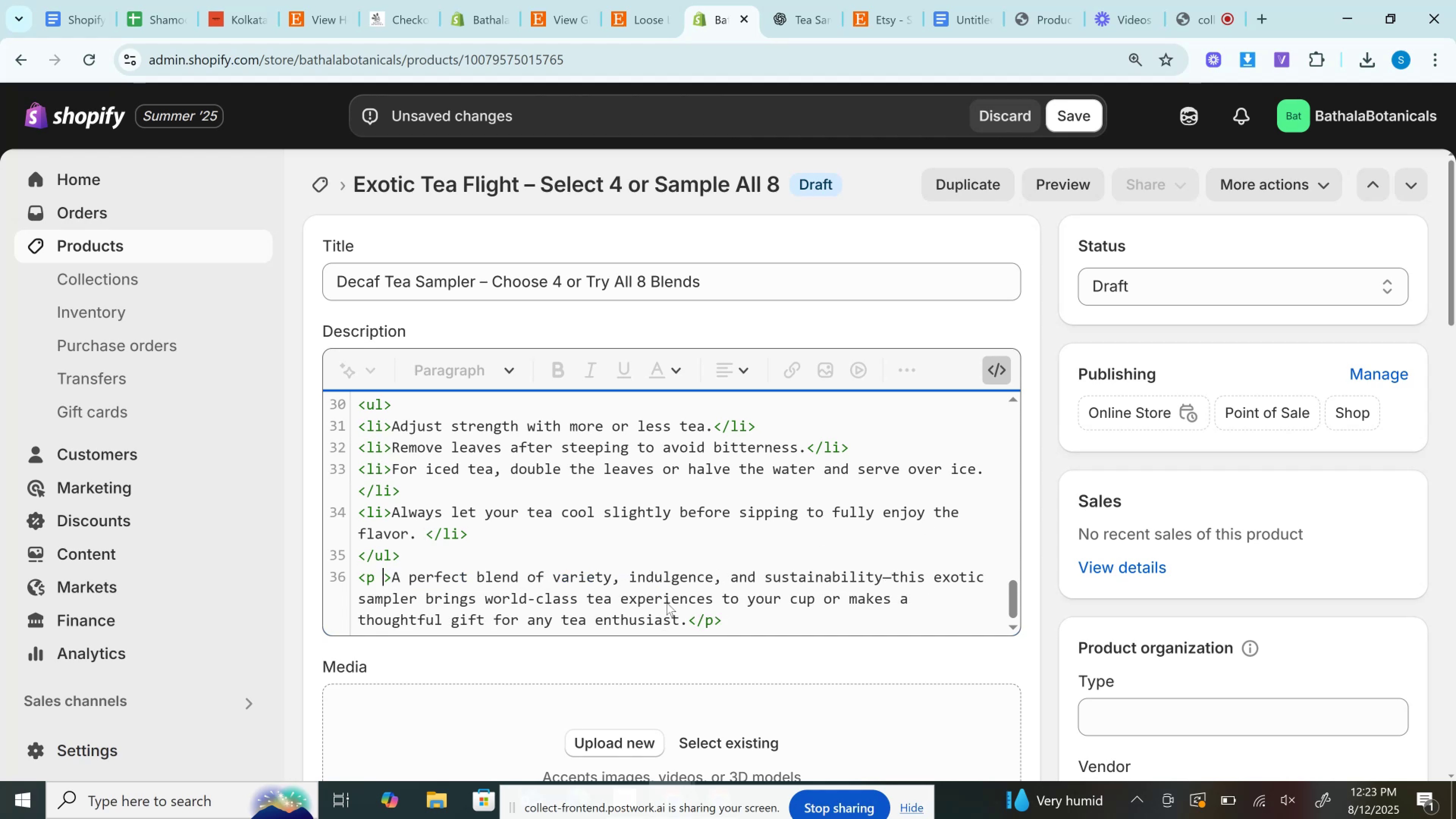 
key(Backspace)
 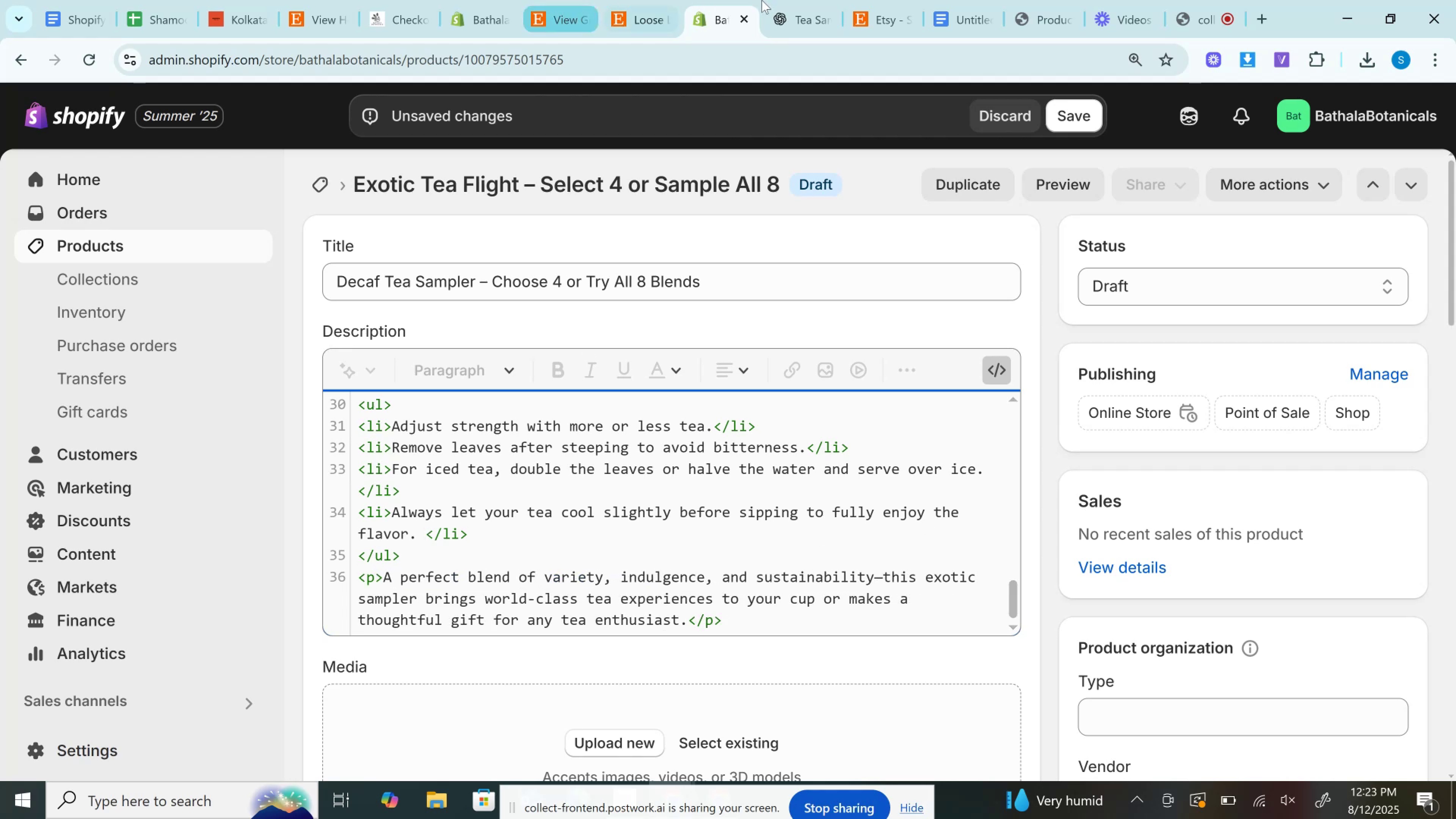 
left_click([797, 0])
 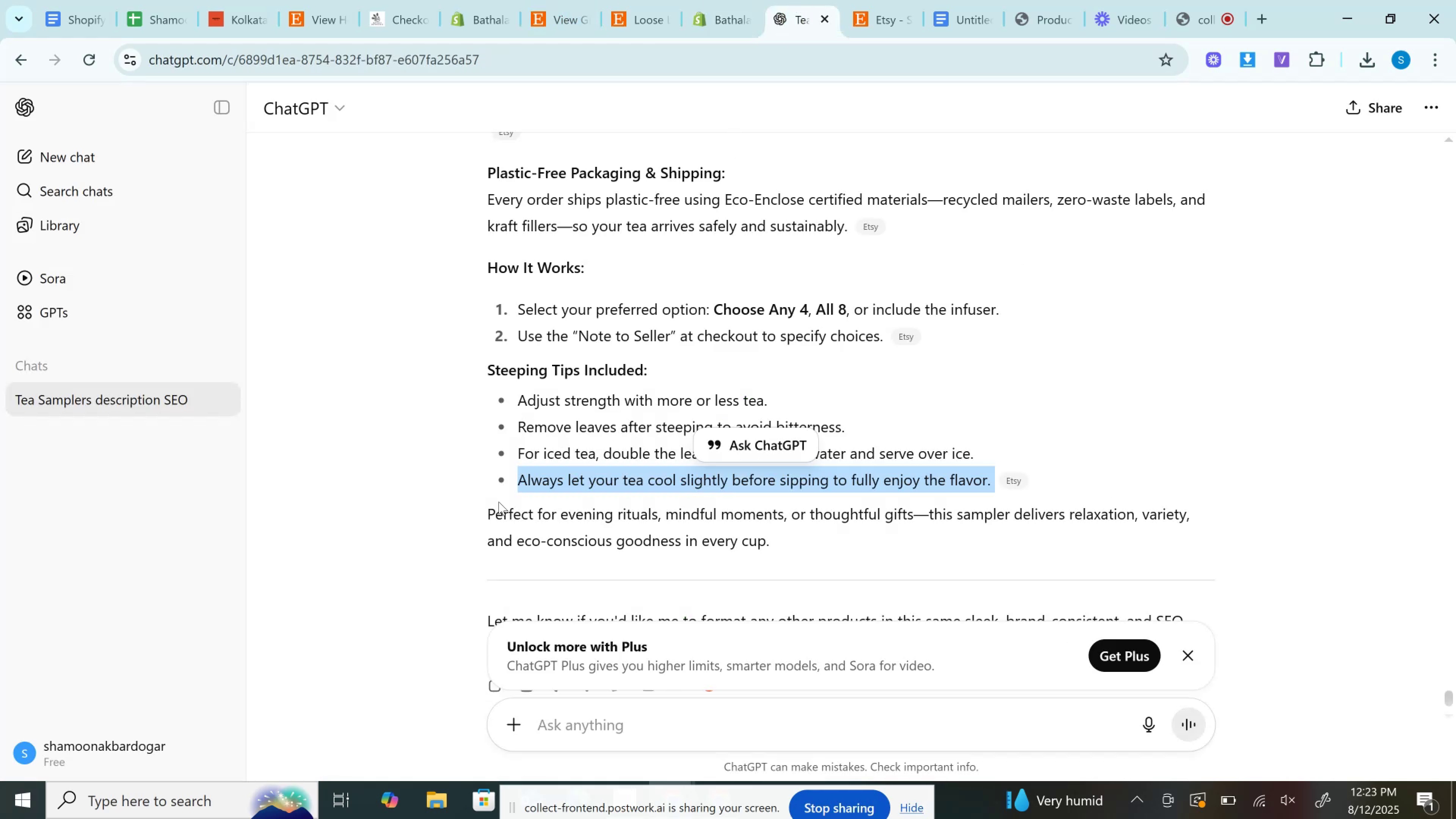 
left_click_drag(start_coordinate=[484, 511], to_coordinate=[799, 535])
 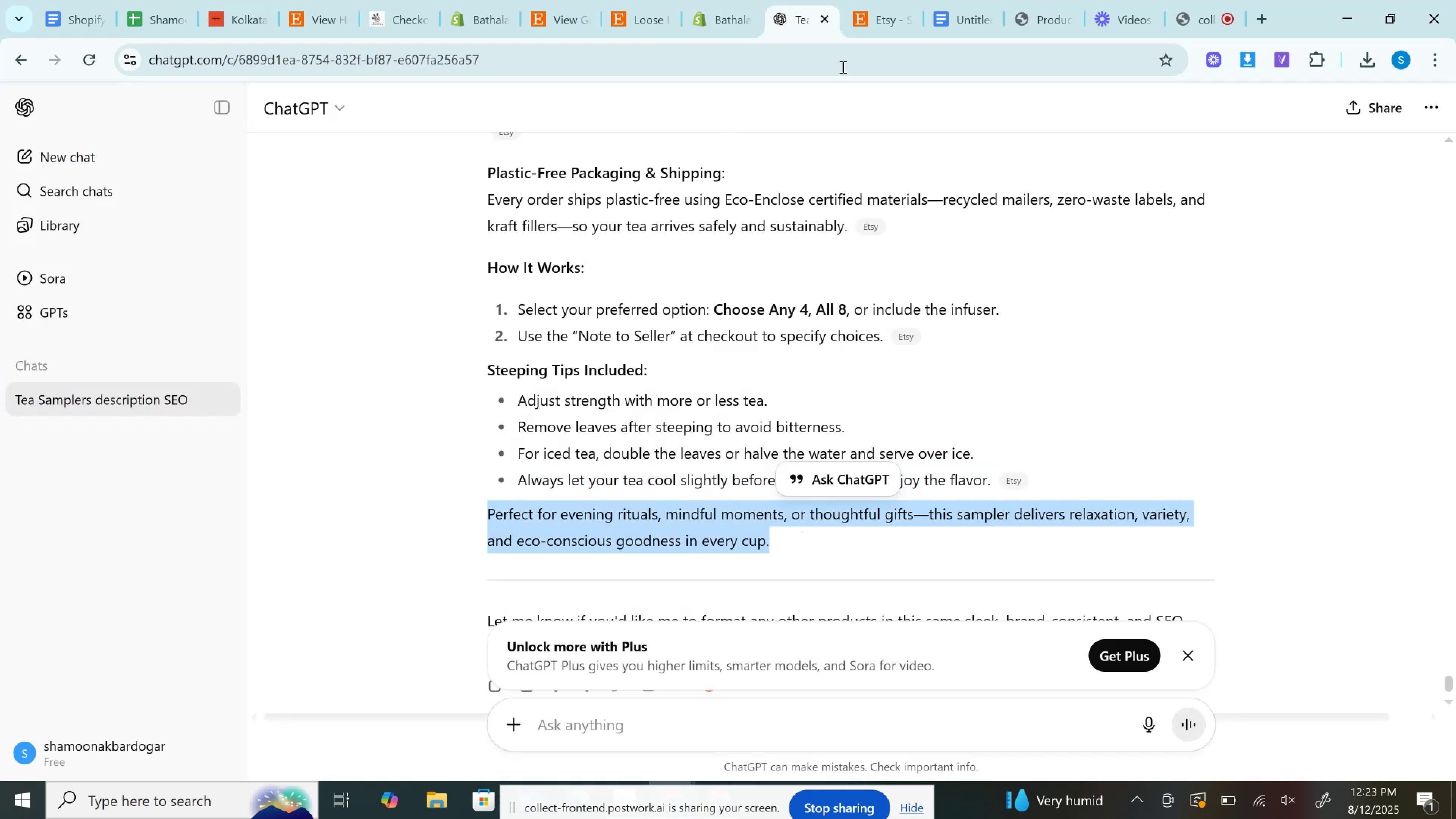 
key(Control+C)
 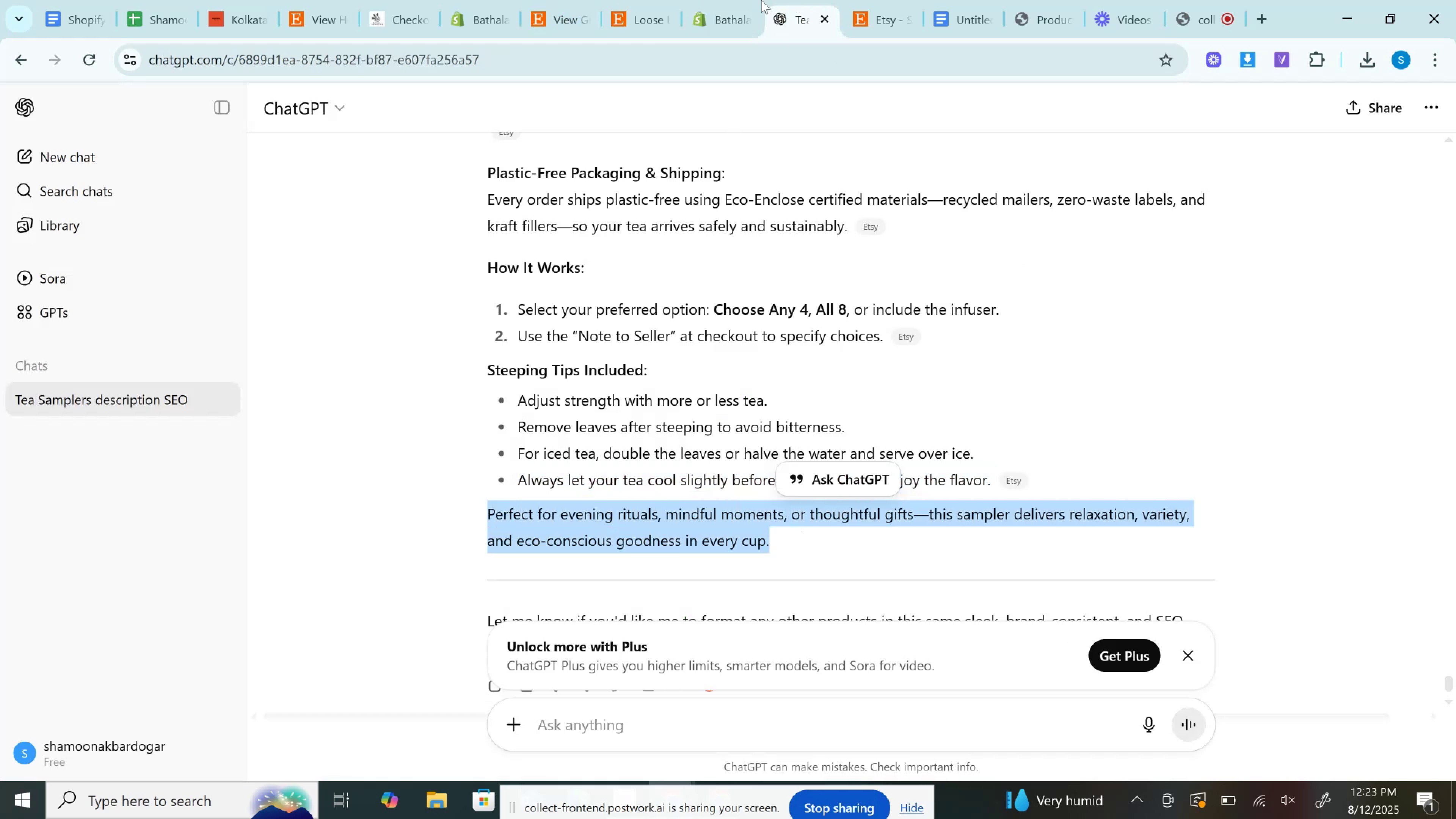 
left_click([761, 0])
 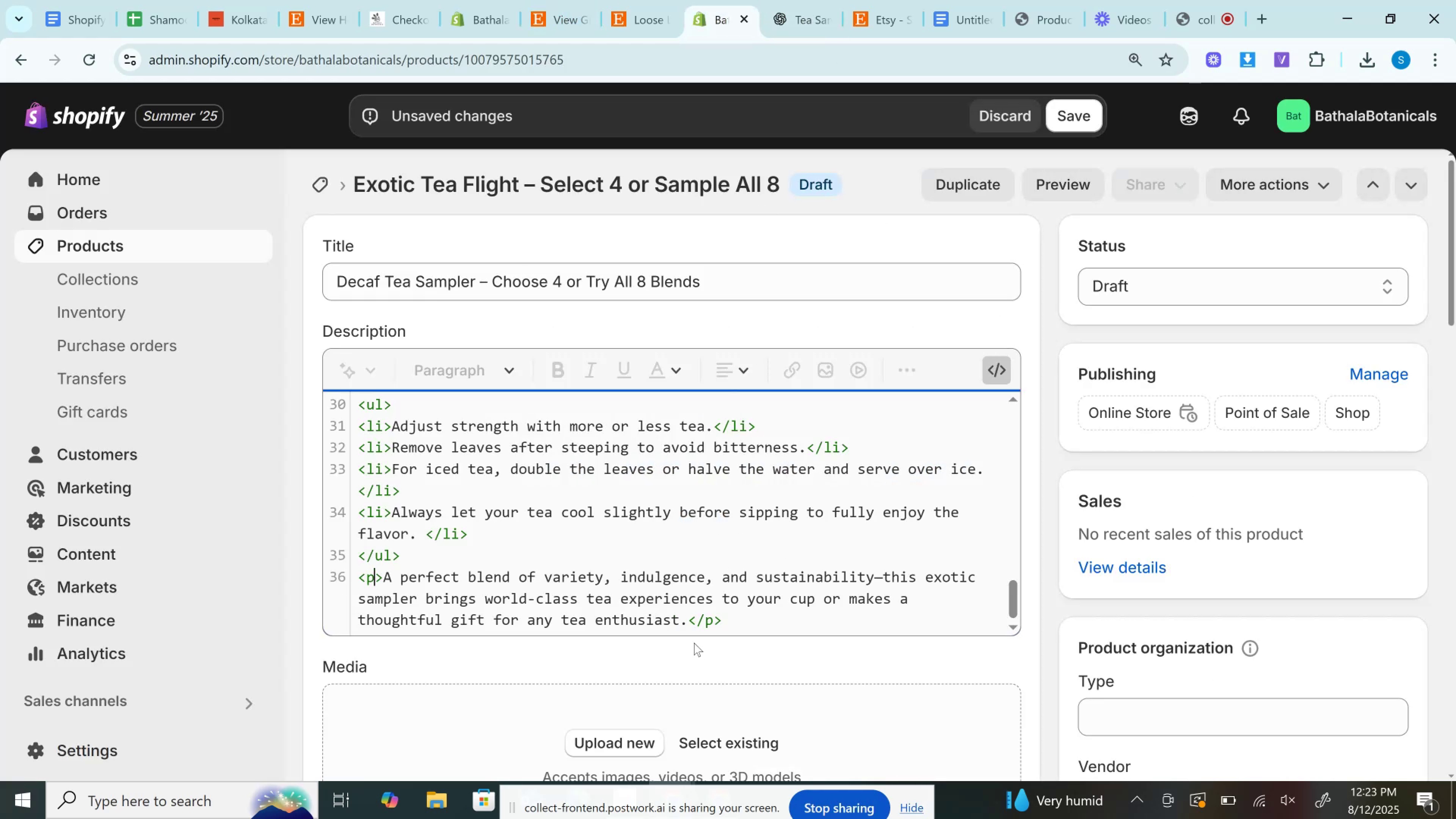 
left_click_drag(start_coordinate=[689, 620], to_coordinate=[380, 575])
 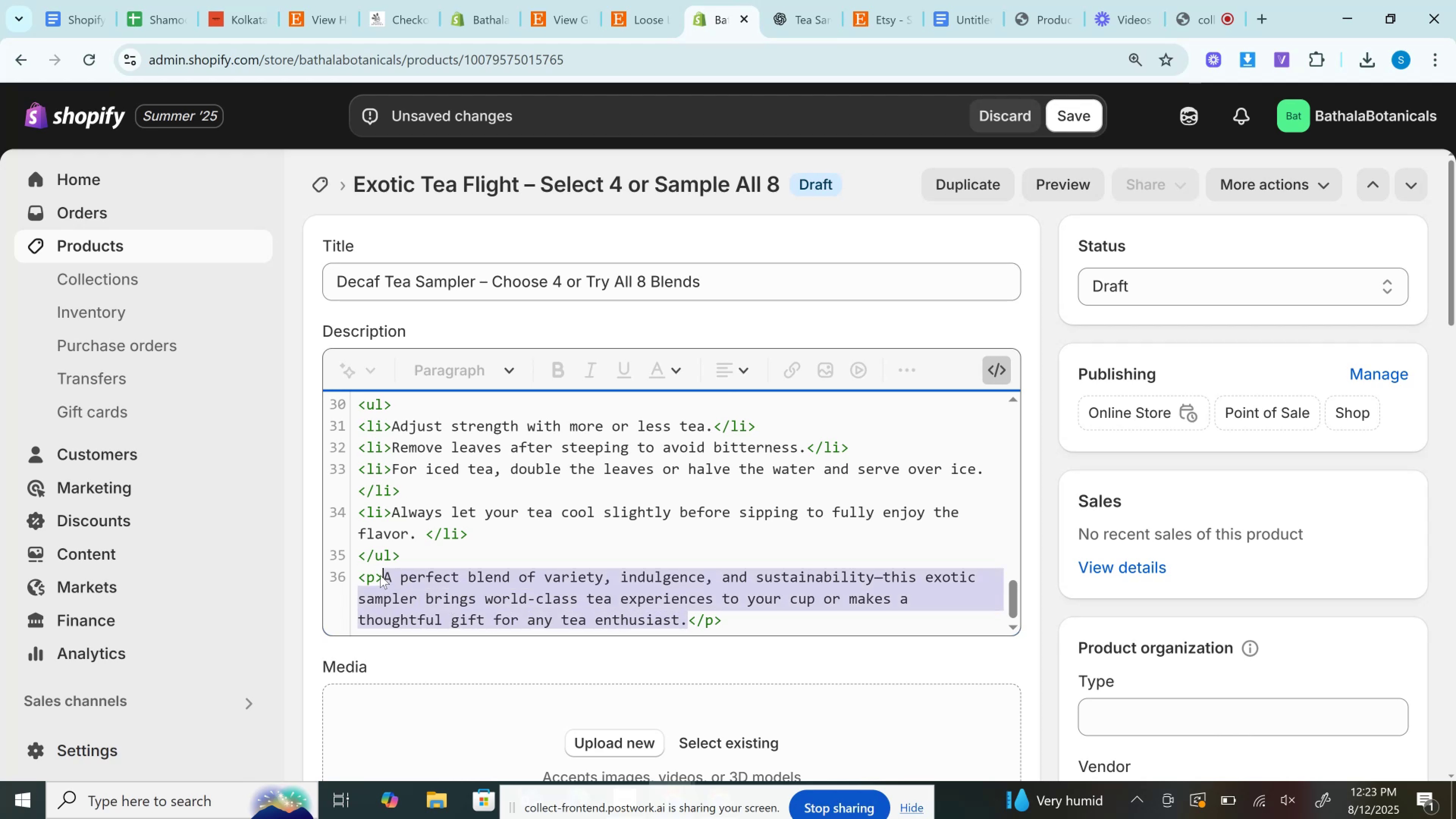 
key(Control+V)
 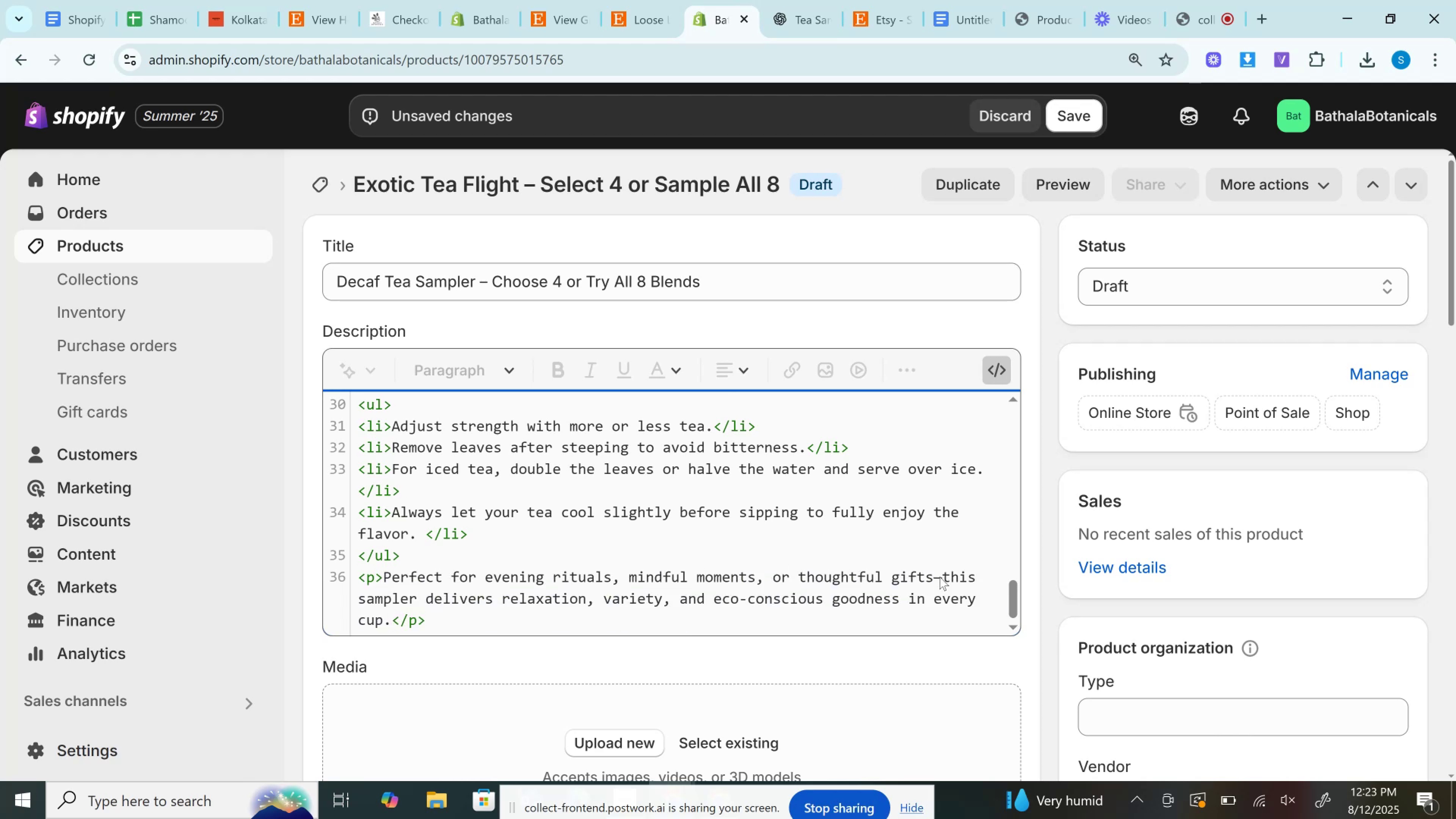 
double_click([940, 577])
 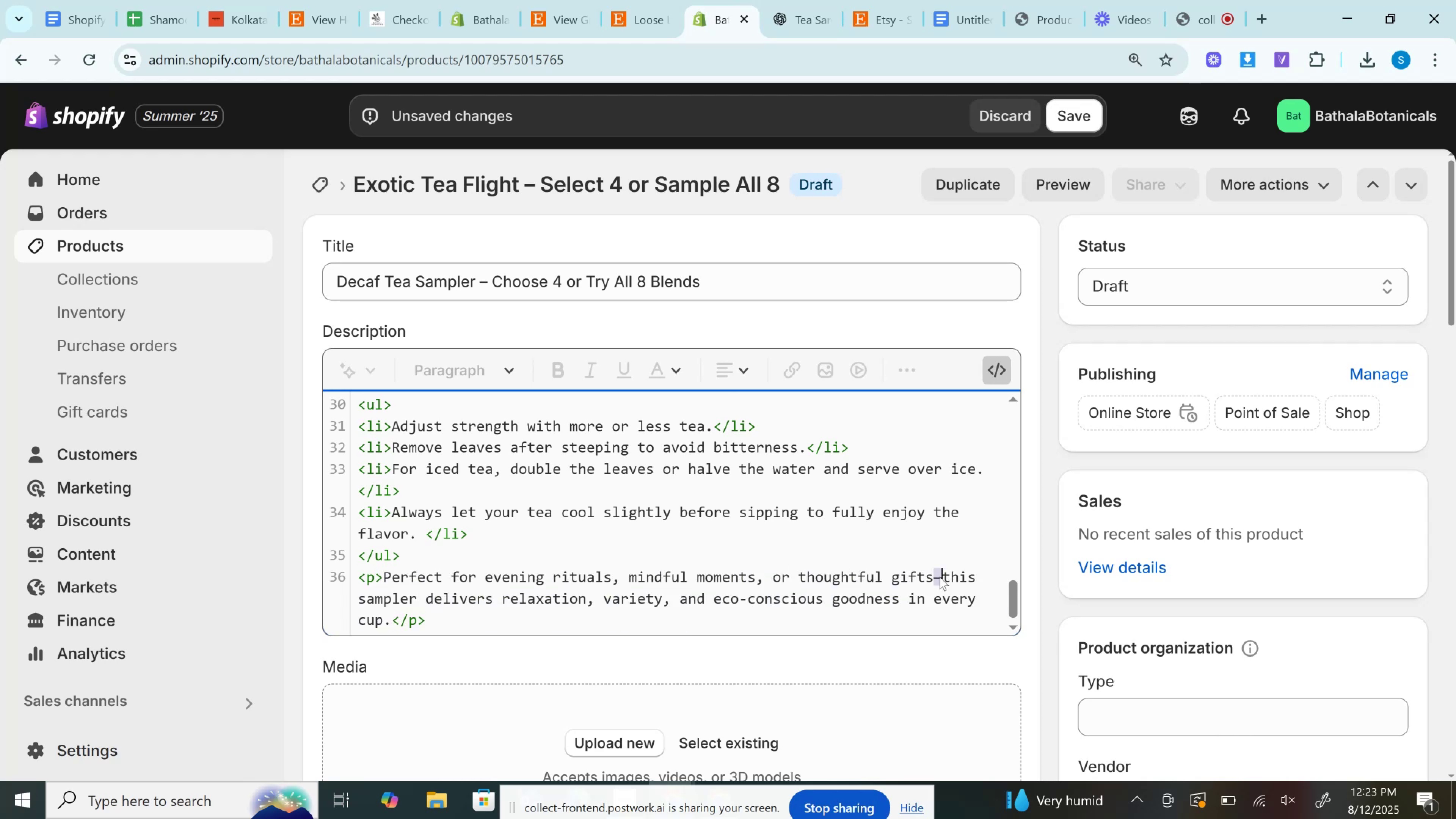 
key(Backspace)
 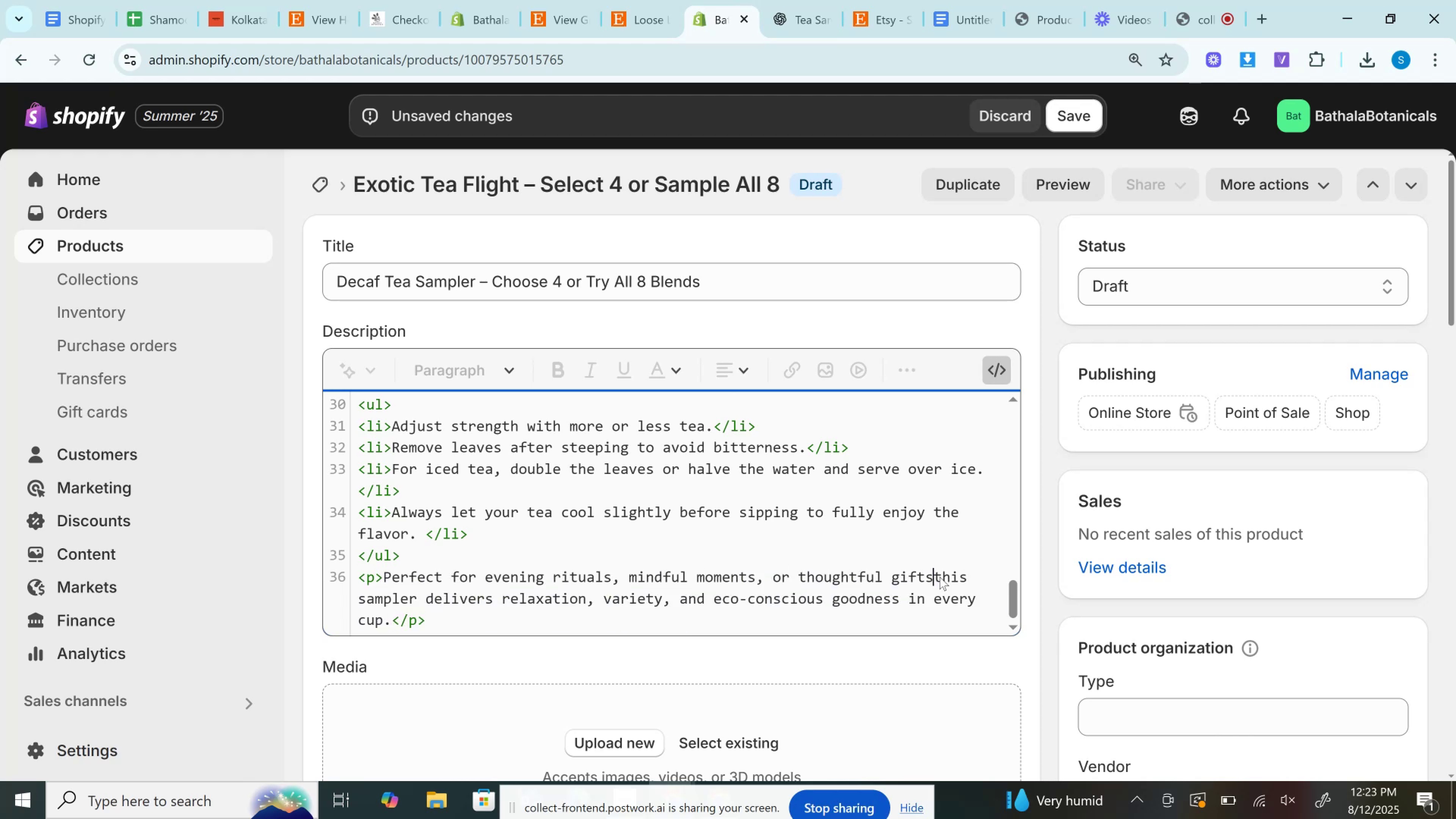 
key(Space)
 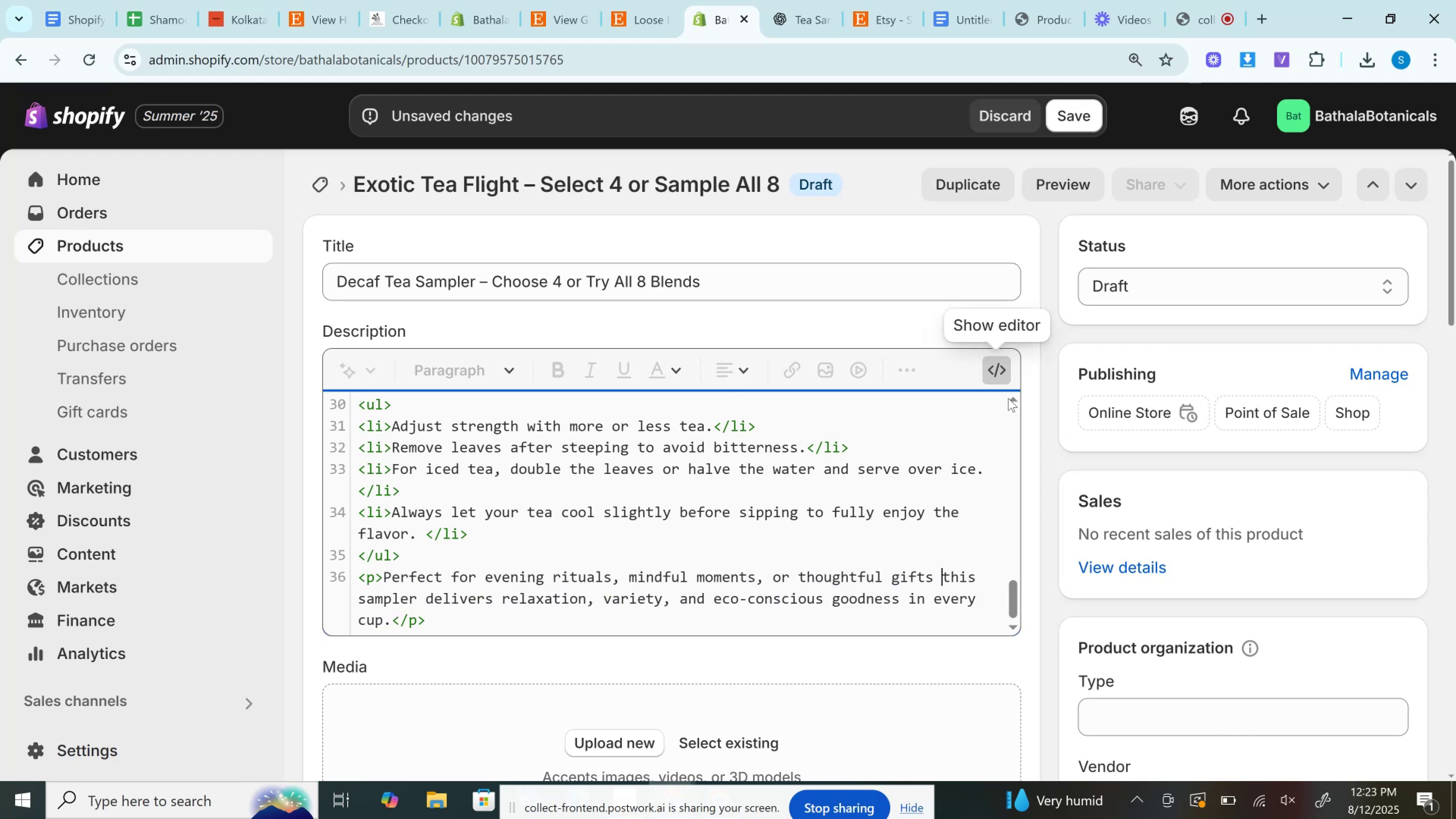 
left_click([999, 357])
 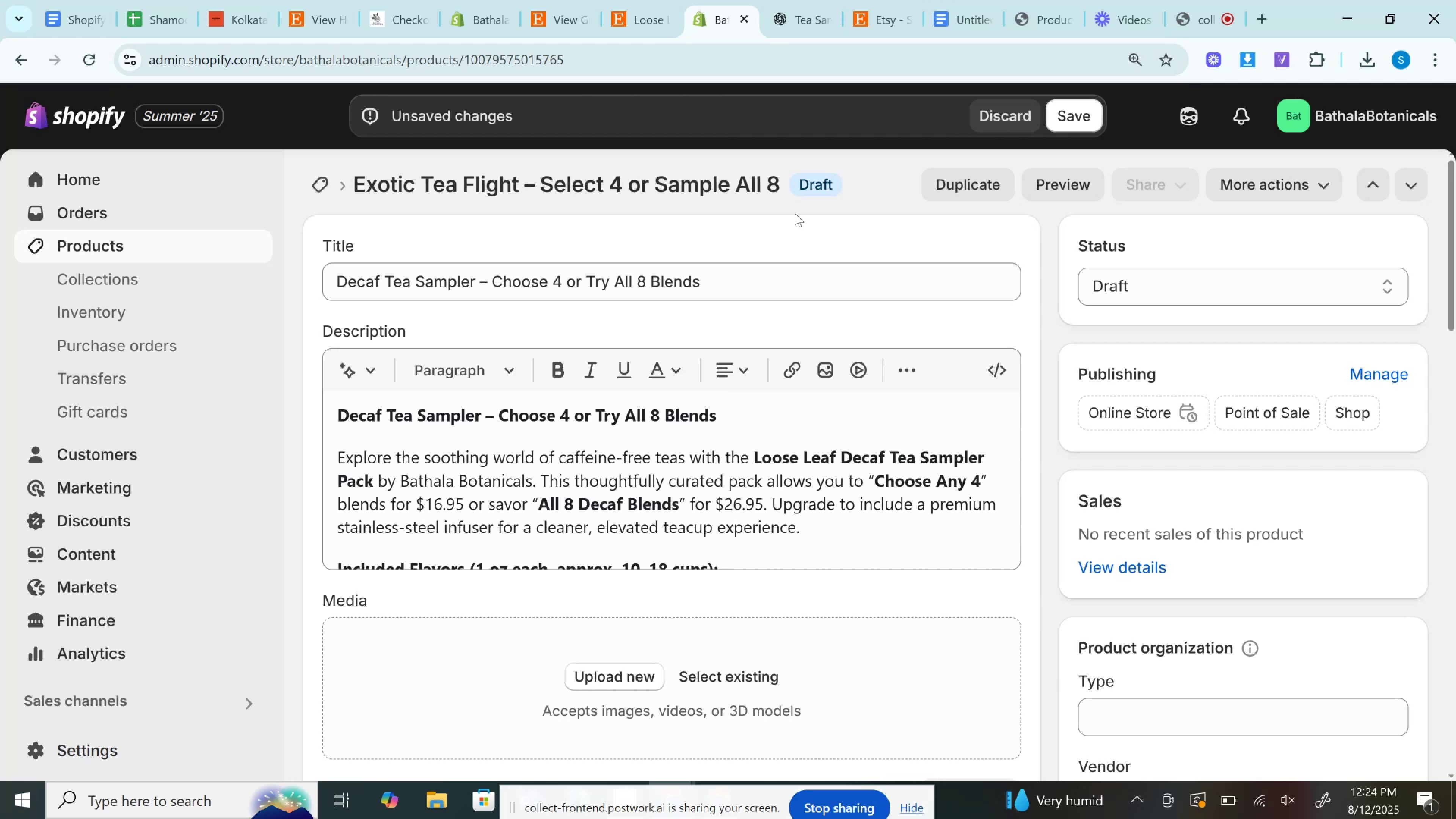 
wait(41.75)
 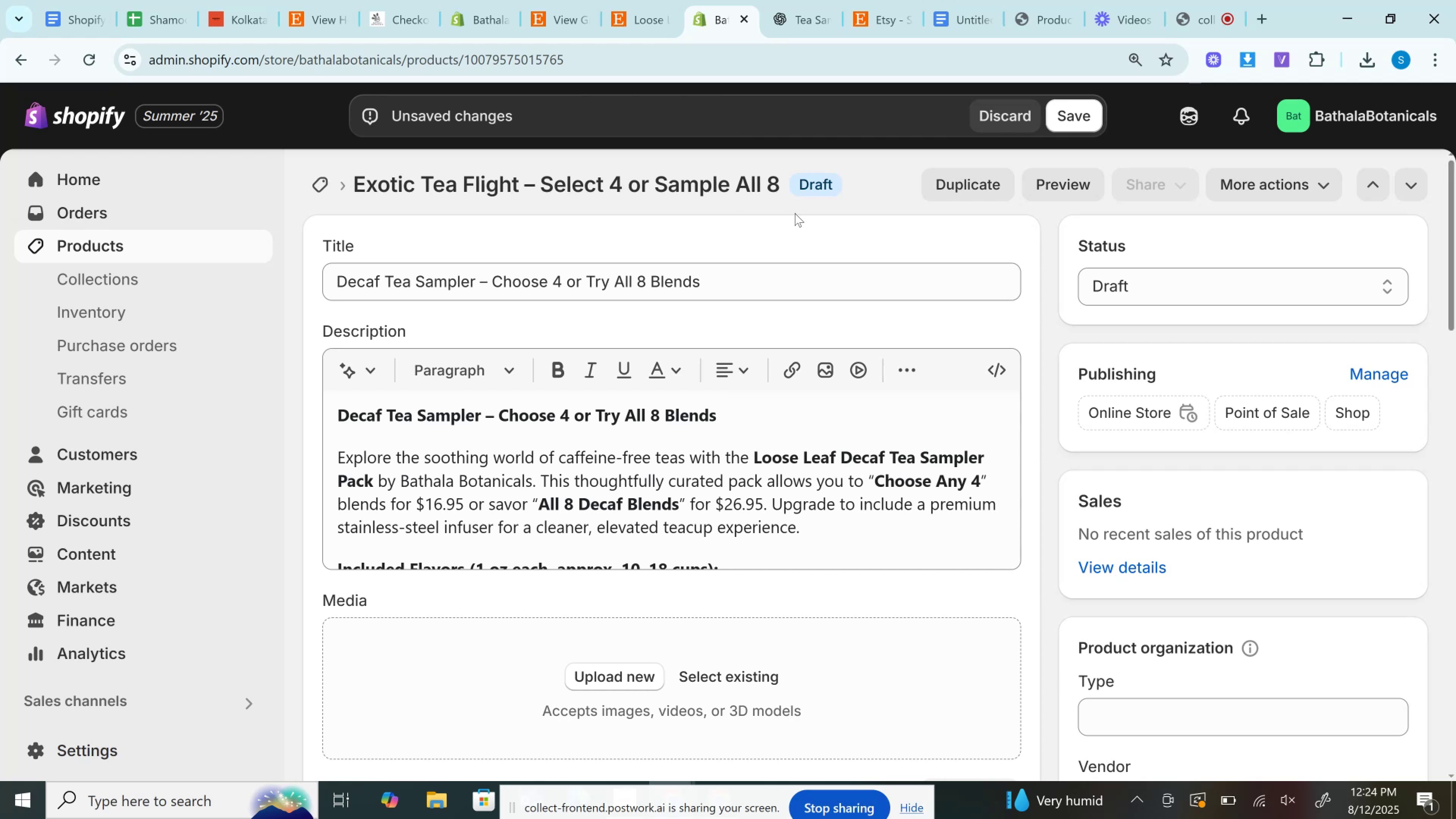 
left_click([780, 435])
 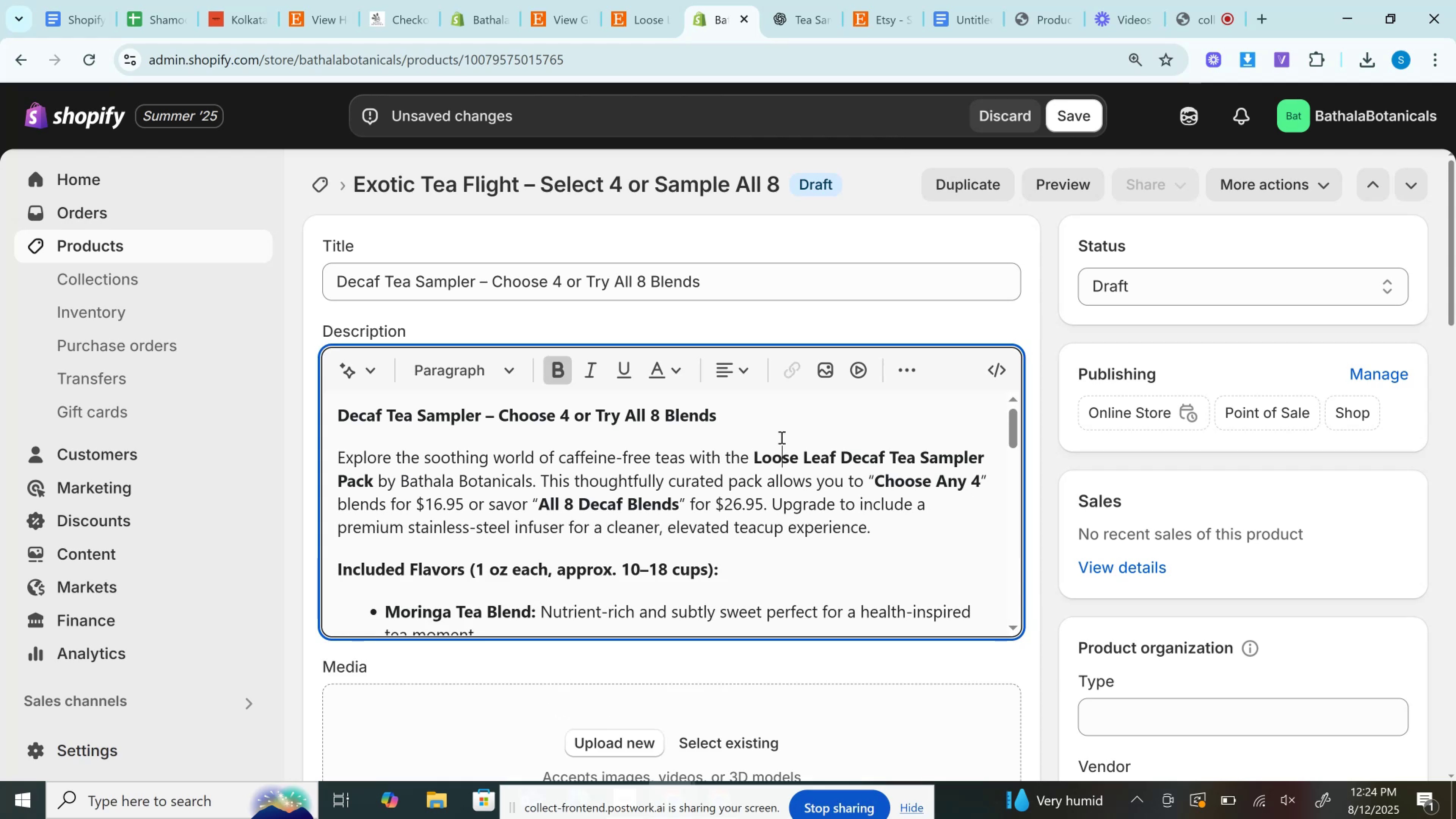 
scroll: coordinate [776, 518], scroll_direction: down, amount: 11.0
 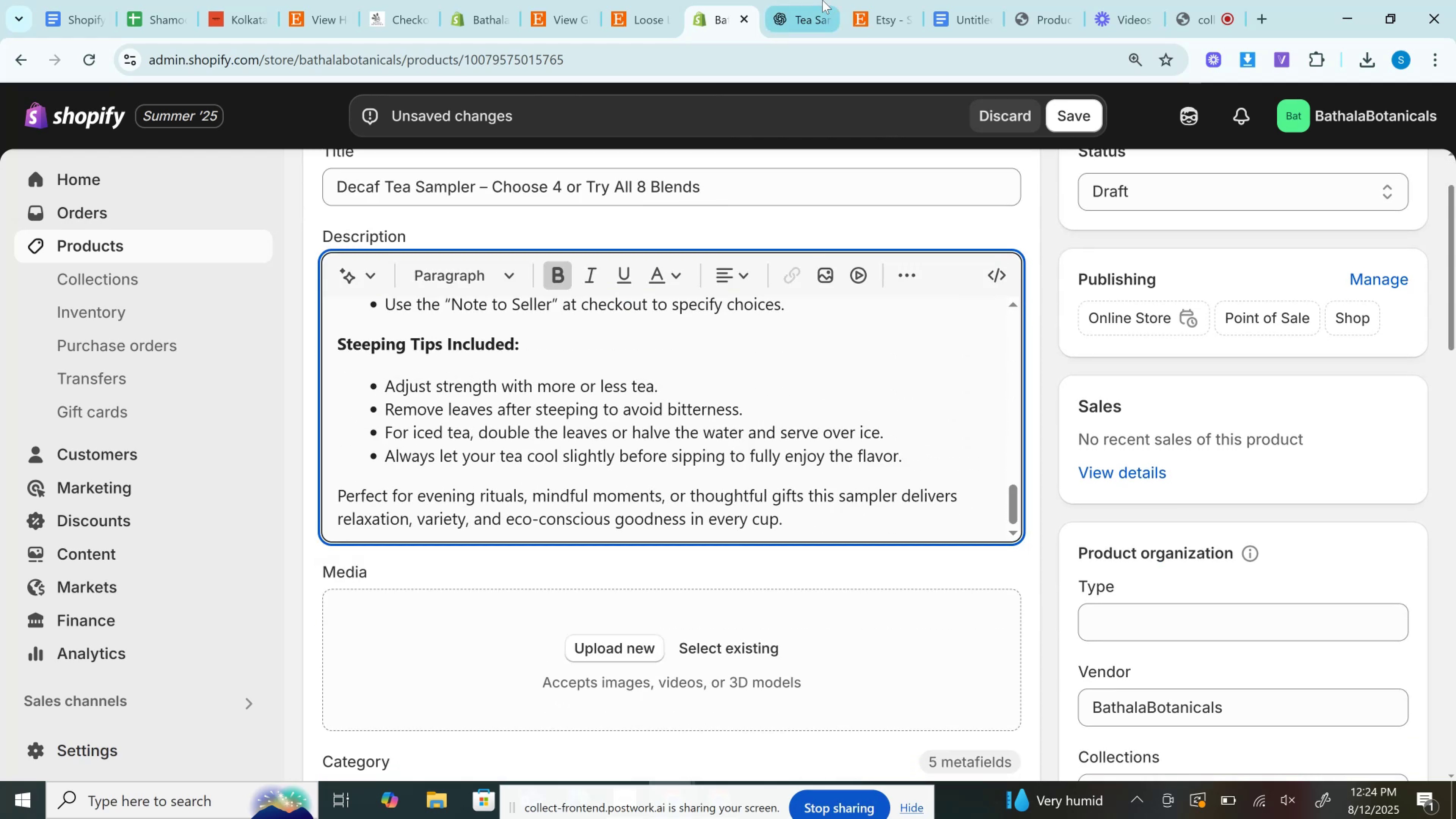 
left_click([795, 0])
 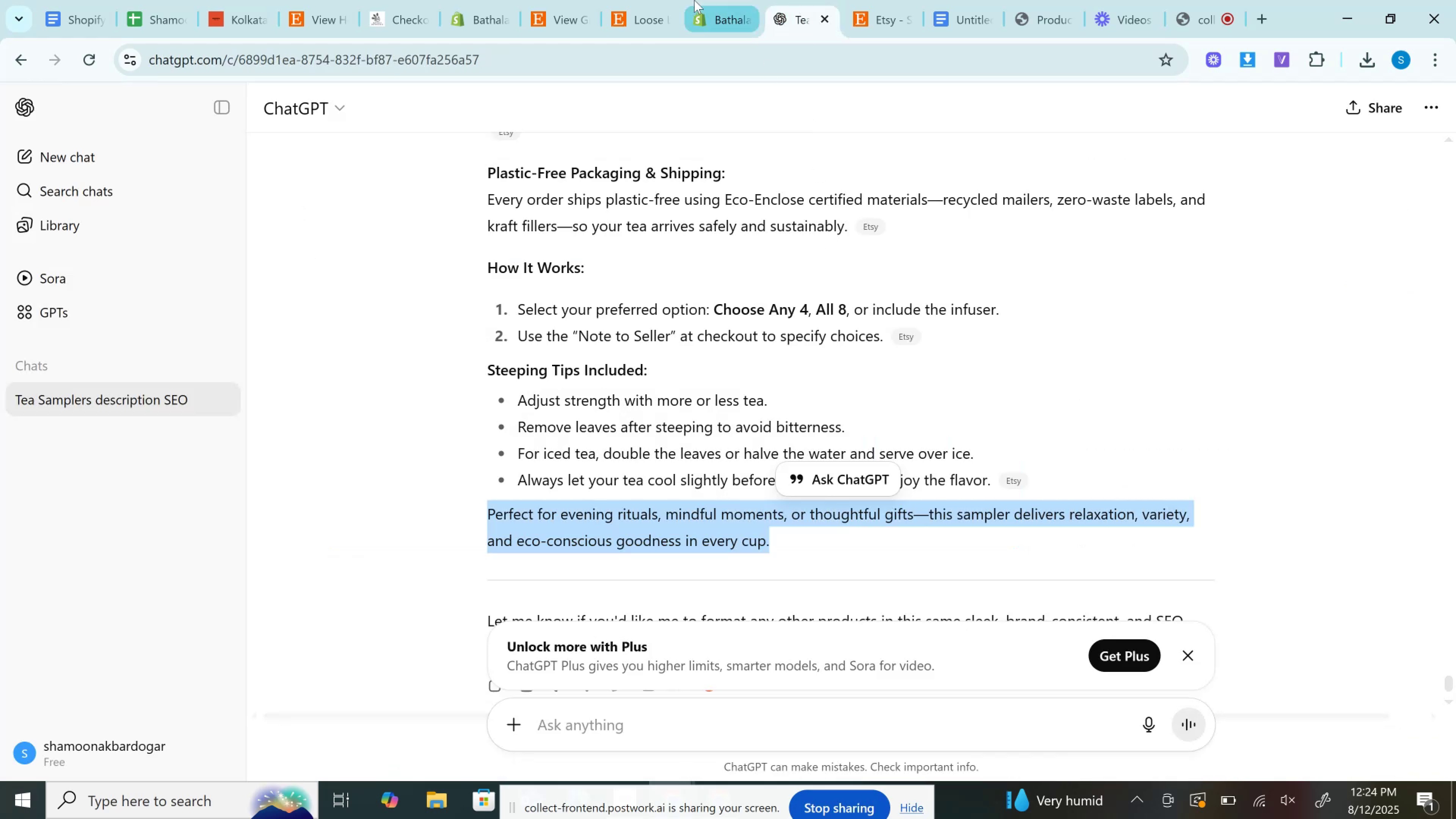 
left_click([640, 0])
 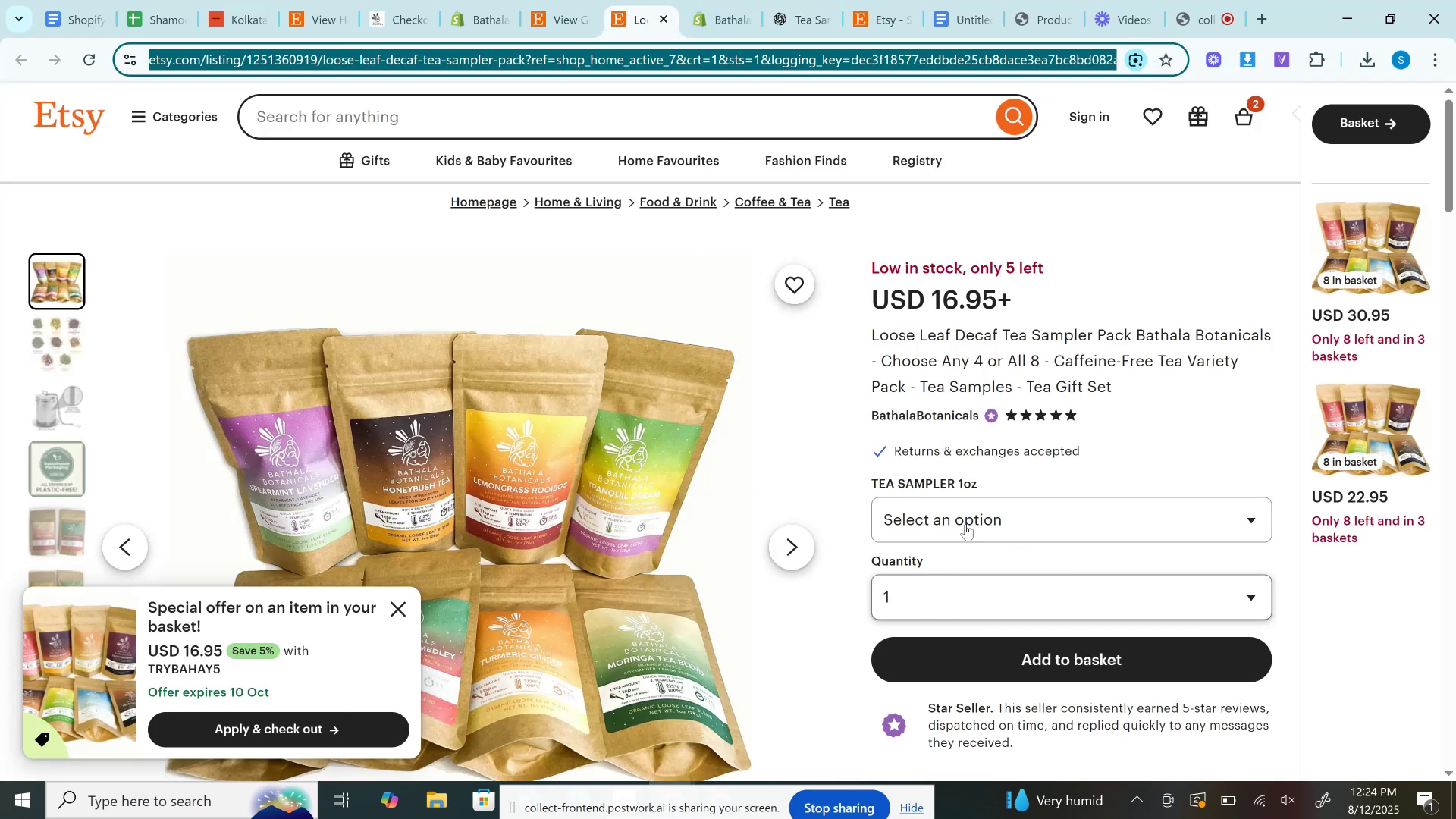 
left_click([965, 521])
 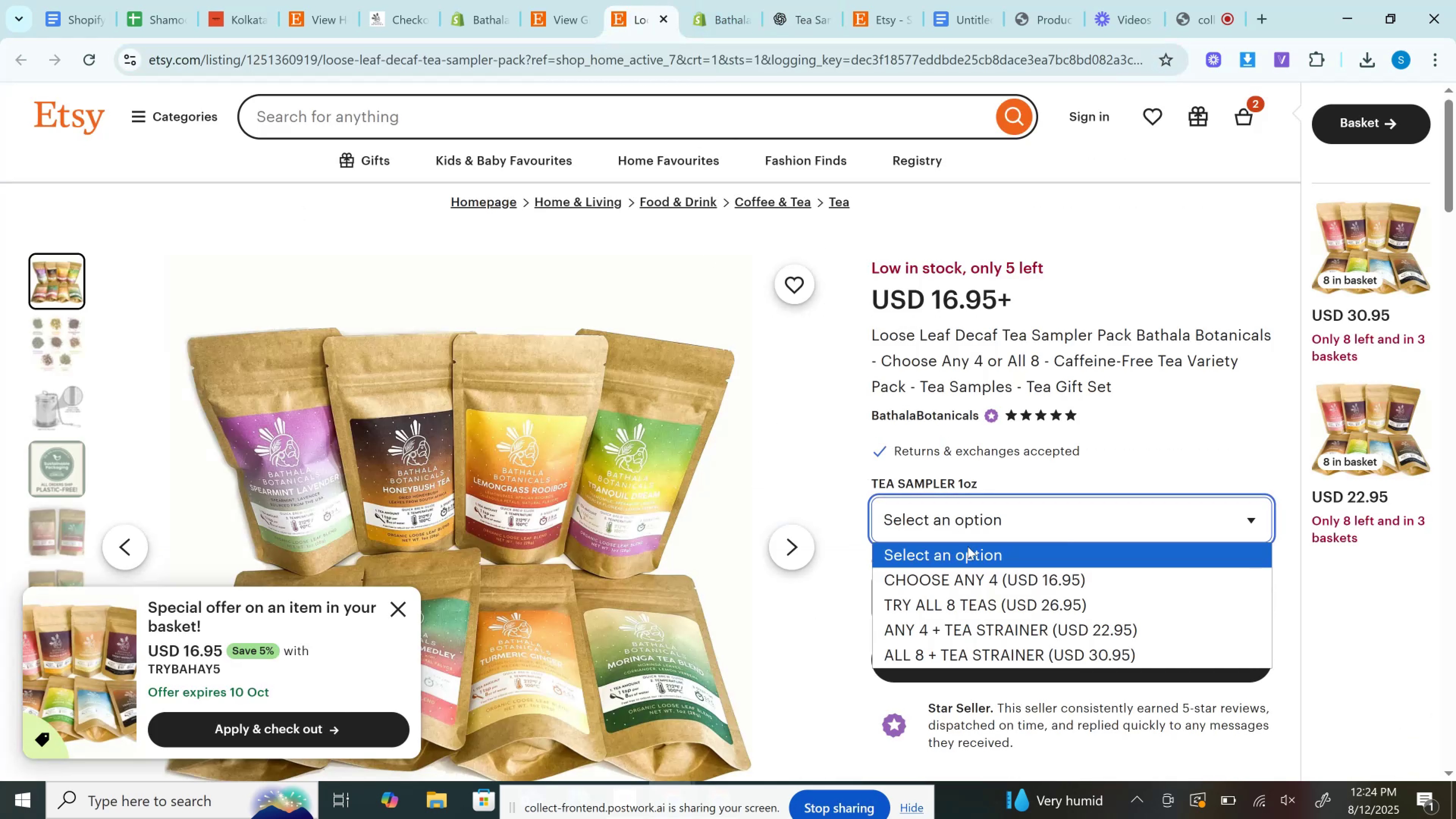 
left_click_drag(start_coordinate=[969, 564], to_coordinate=[969, 579])
 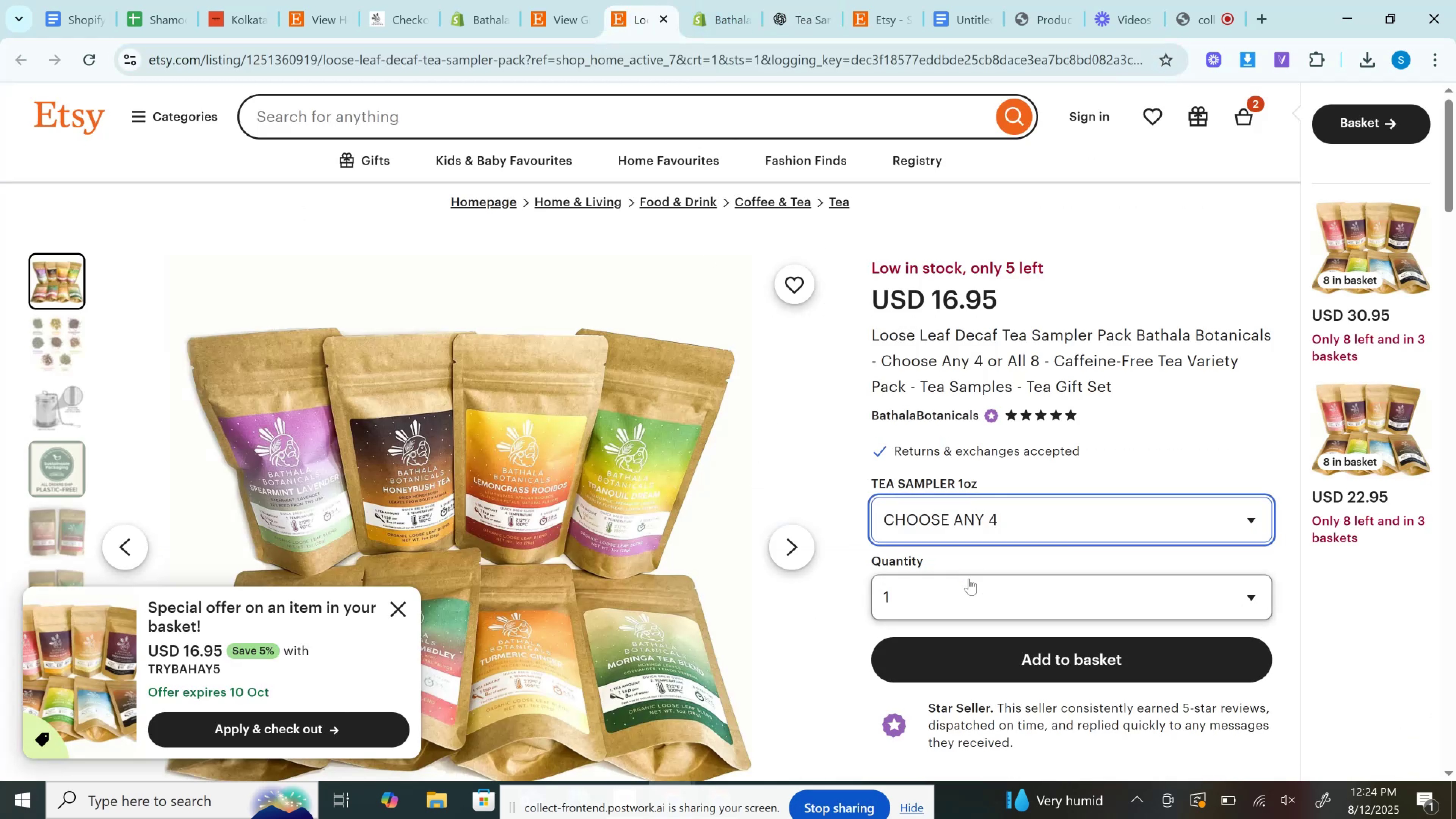 
left_click([971, 610])
 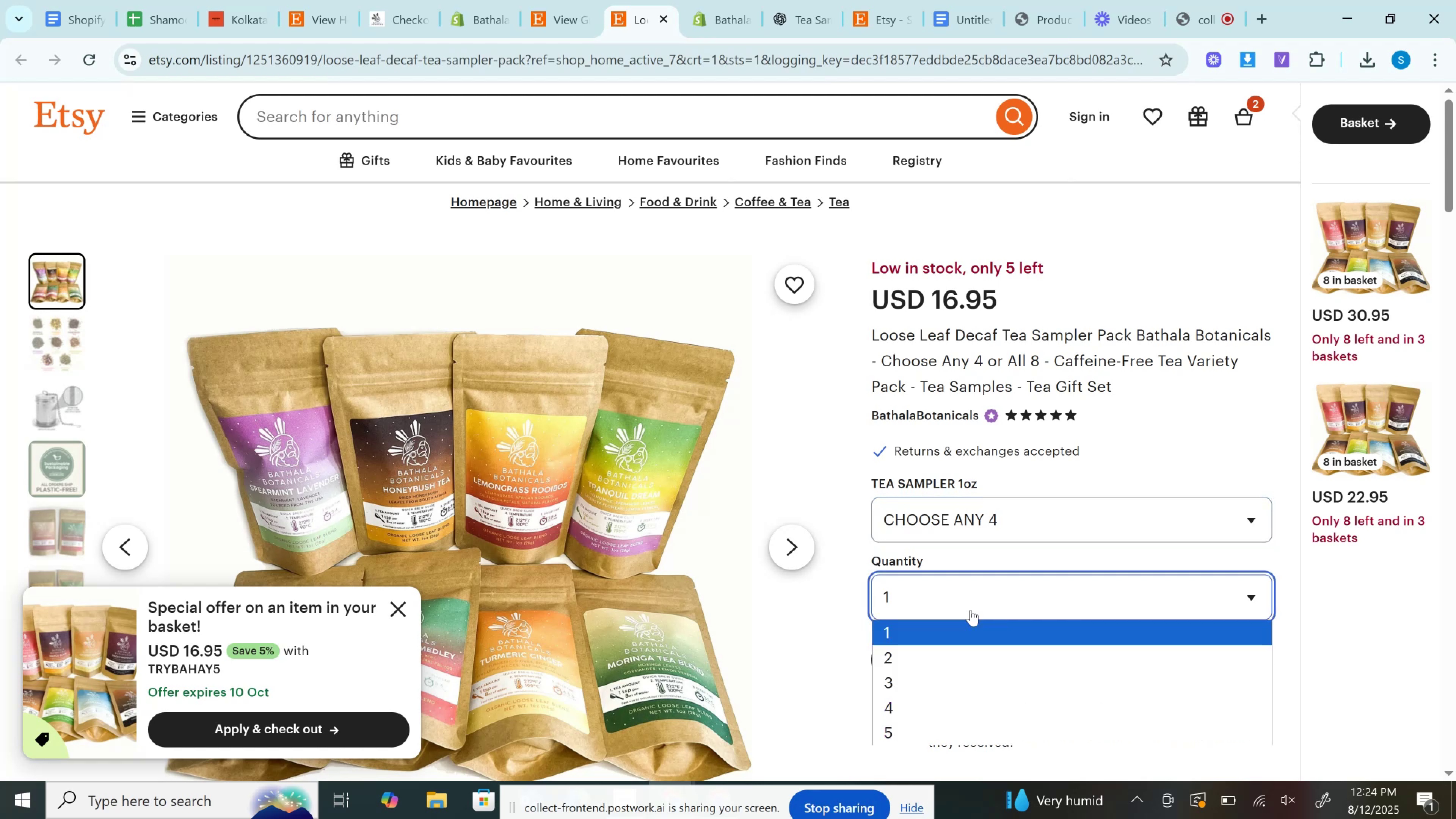 
scroll: coordinate [959, 561], scroll_direction: down, amount: 4.0
 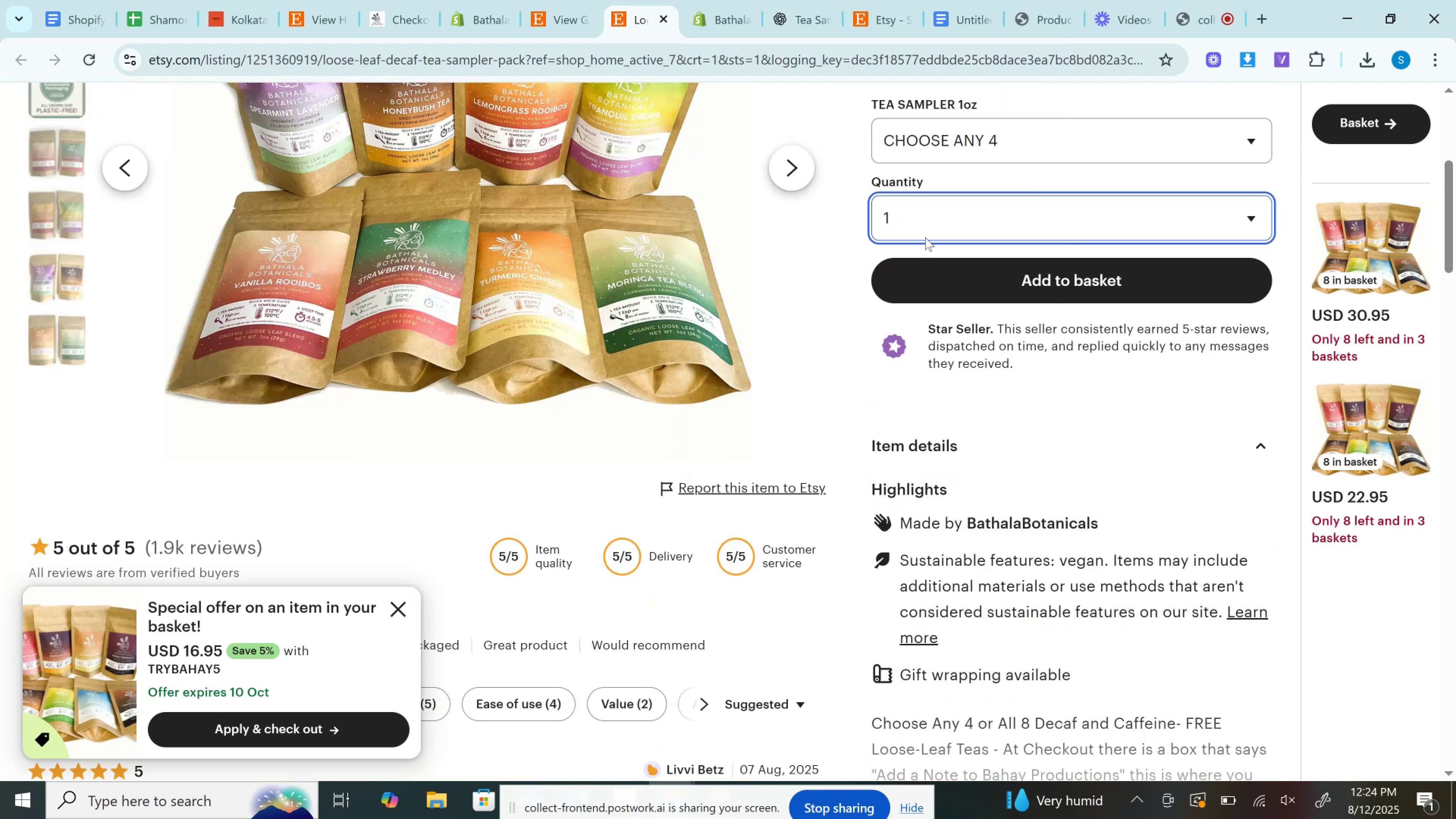 
left_click([919, 202])
 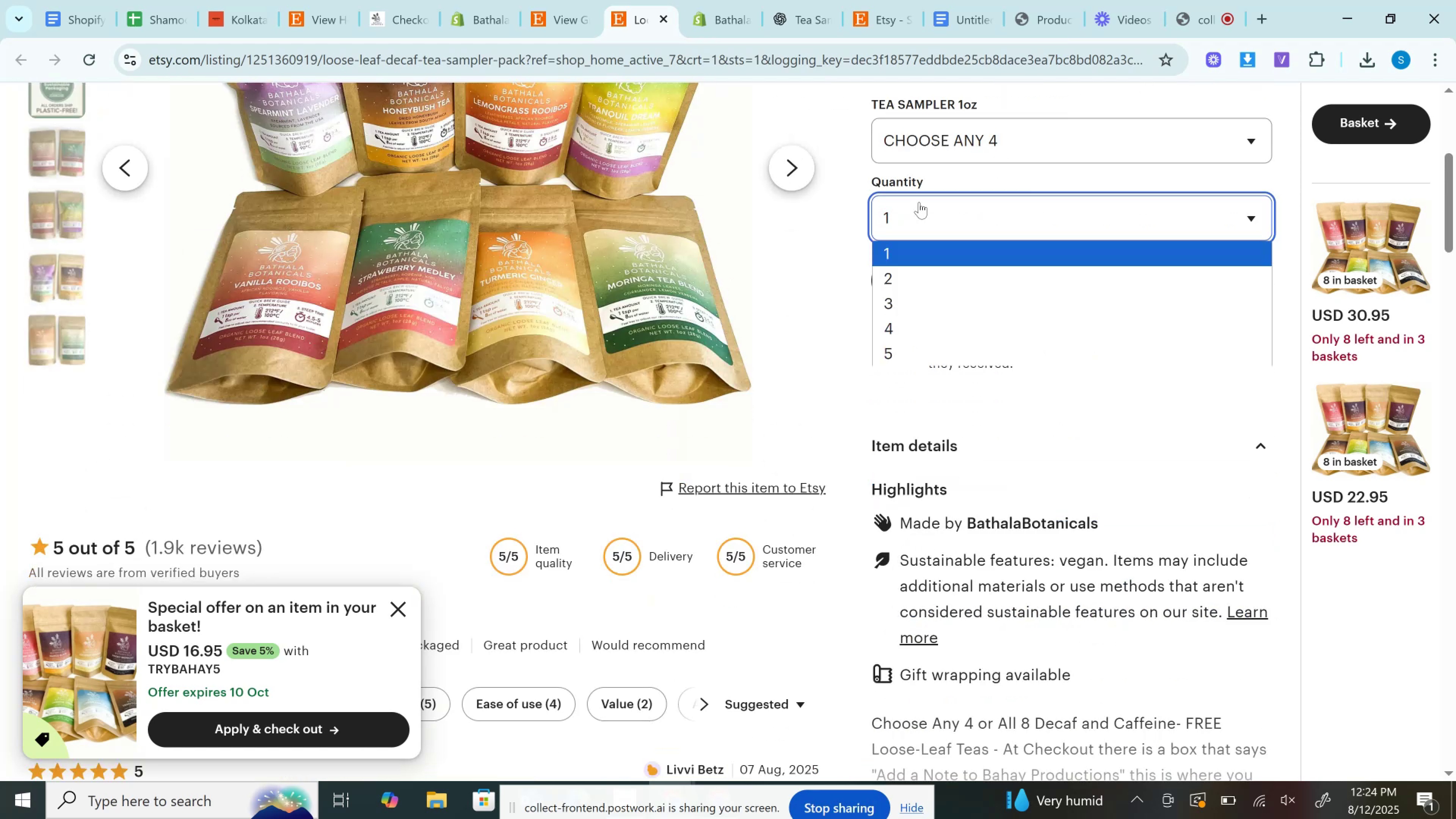 
left_click([919, 202])
 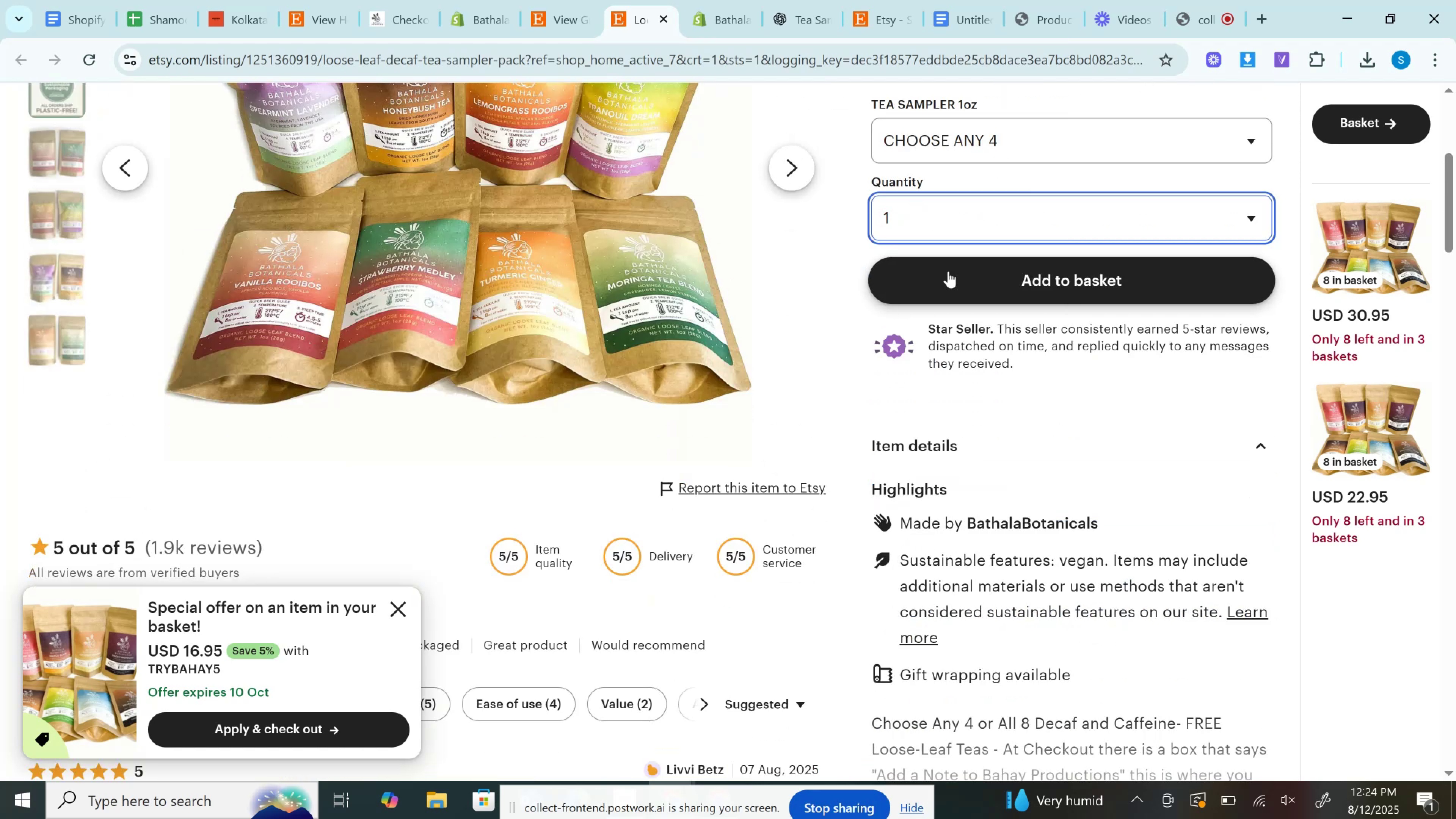 
left_click([948, 271])
 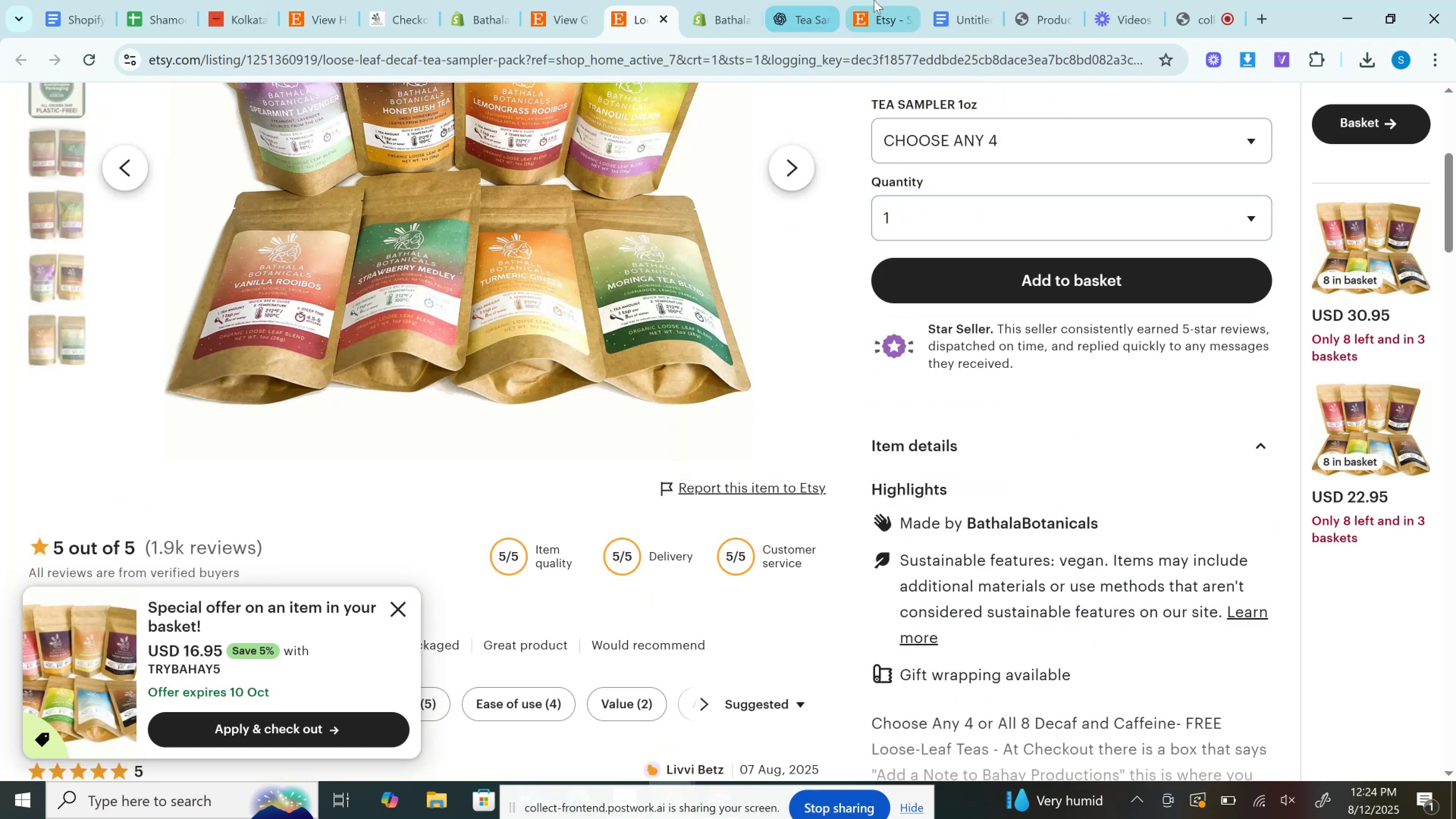 
left_click([879, 0])
 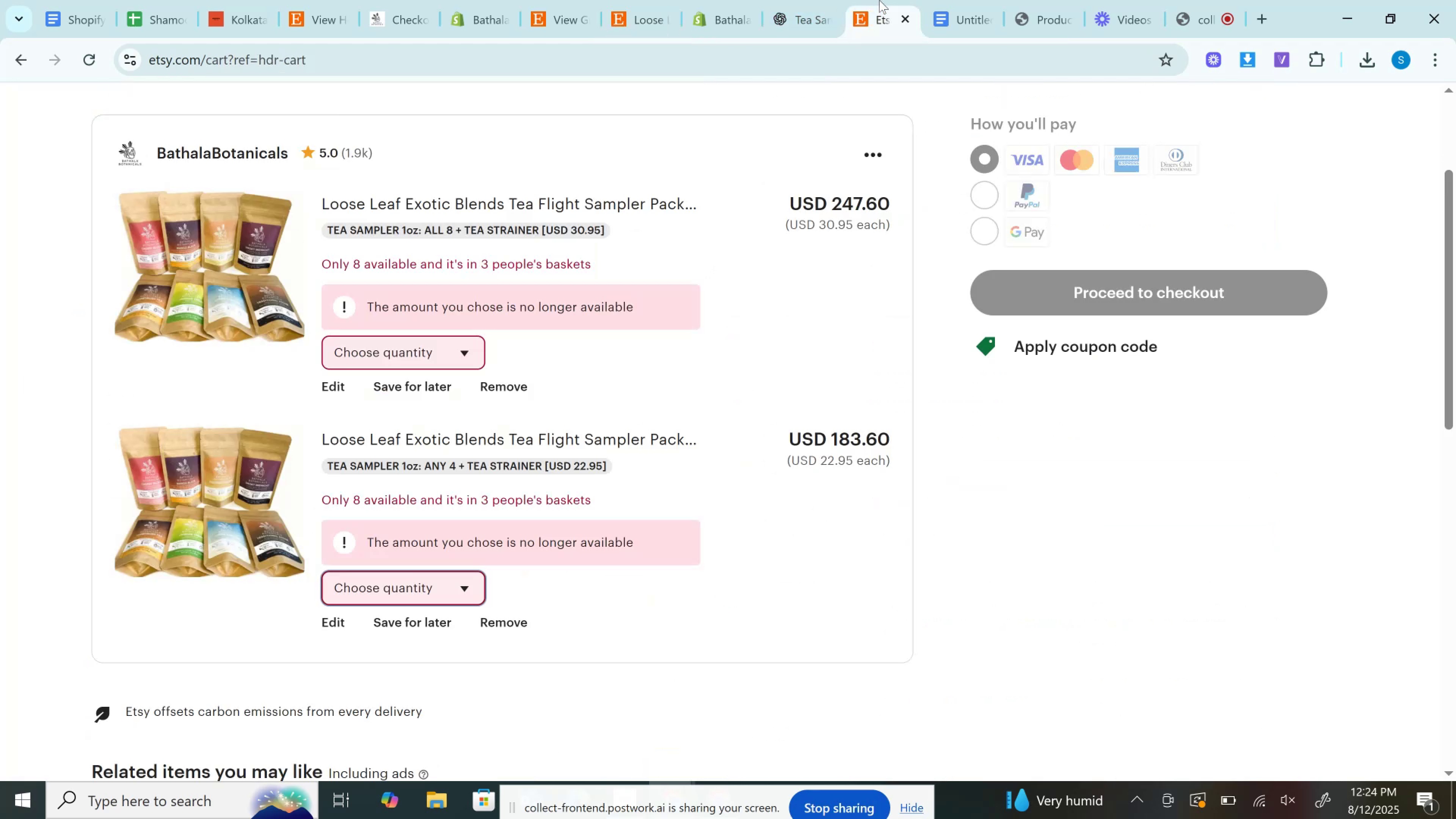 
left_click_drag(start_coordinate=[879, 0], to_coordinate=[722, 0])
 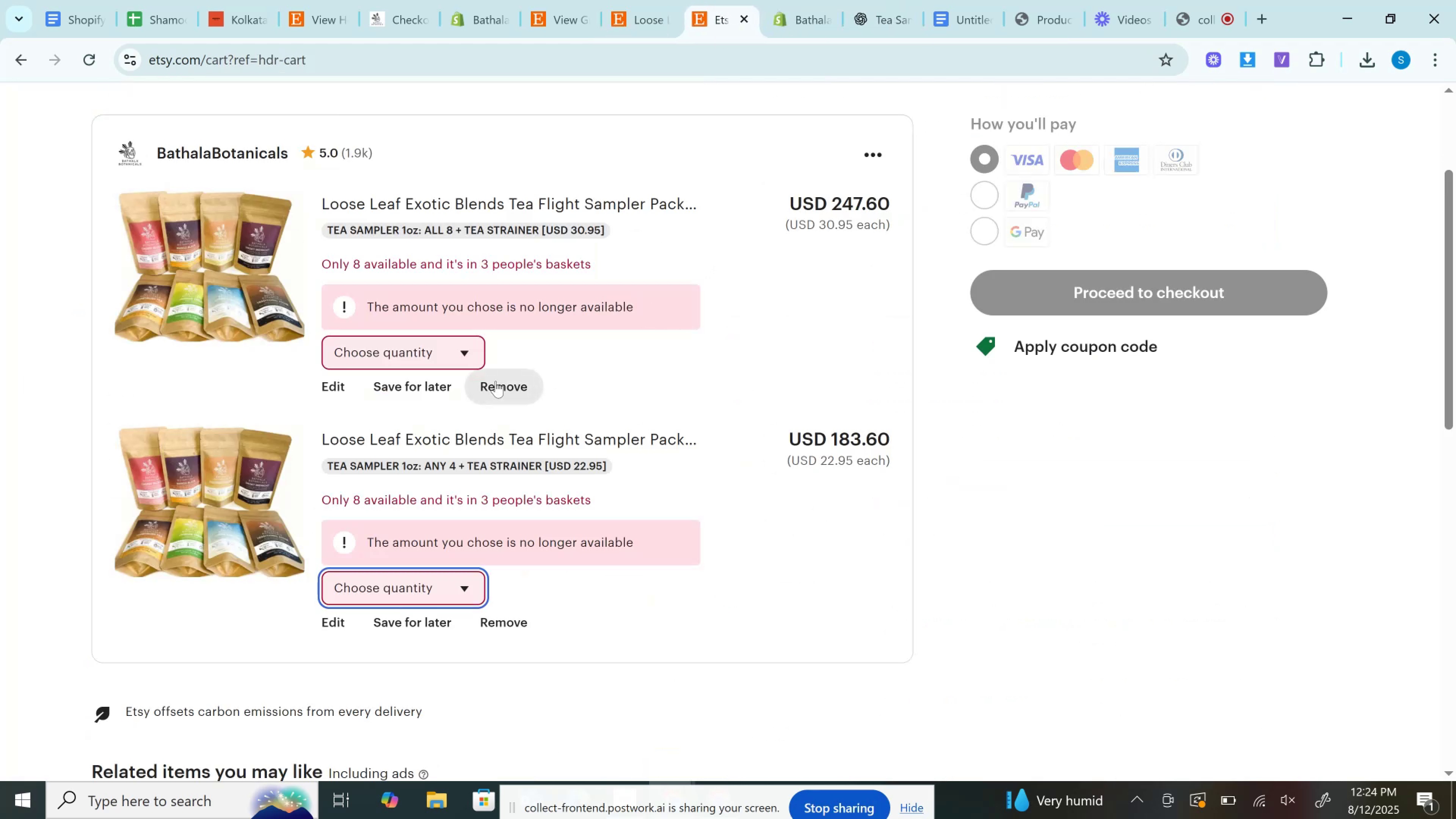 
left_click([496, 381])
 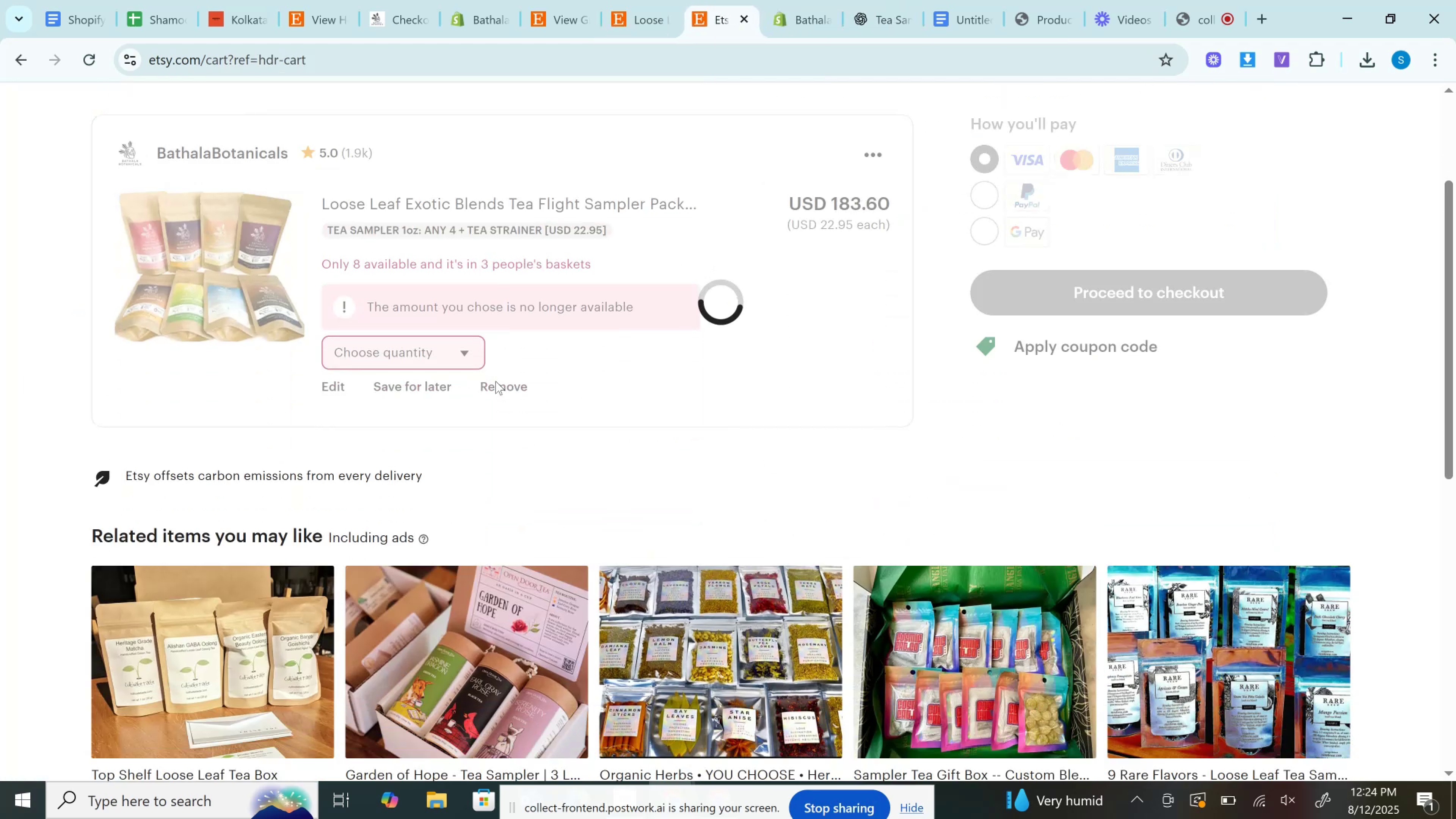 
left_click([496, 381])
 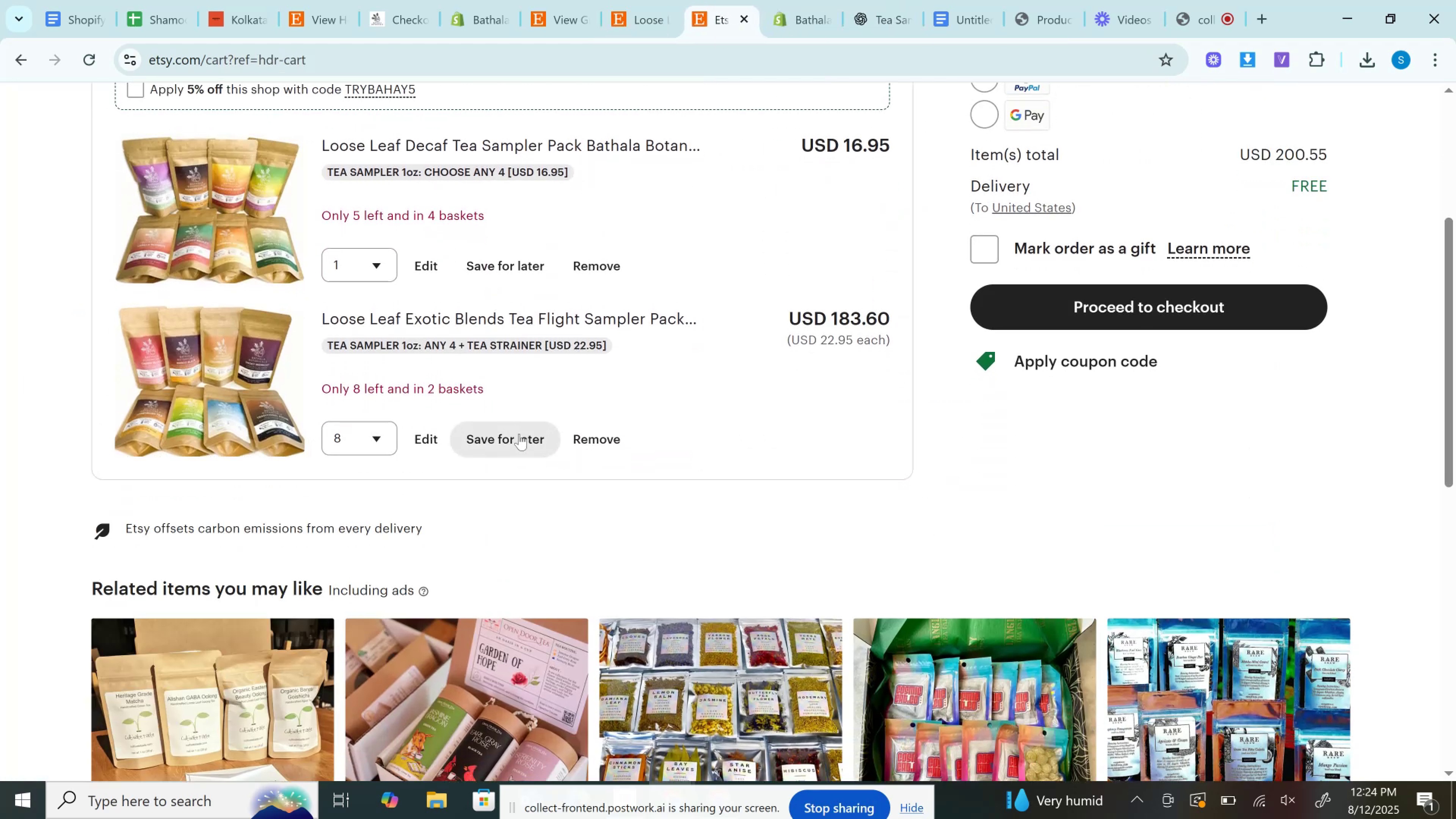 
left_click([602, 441])
 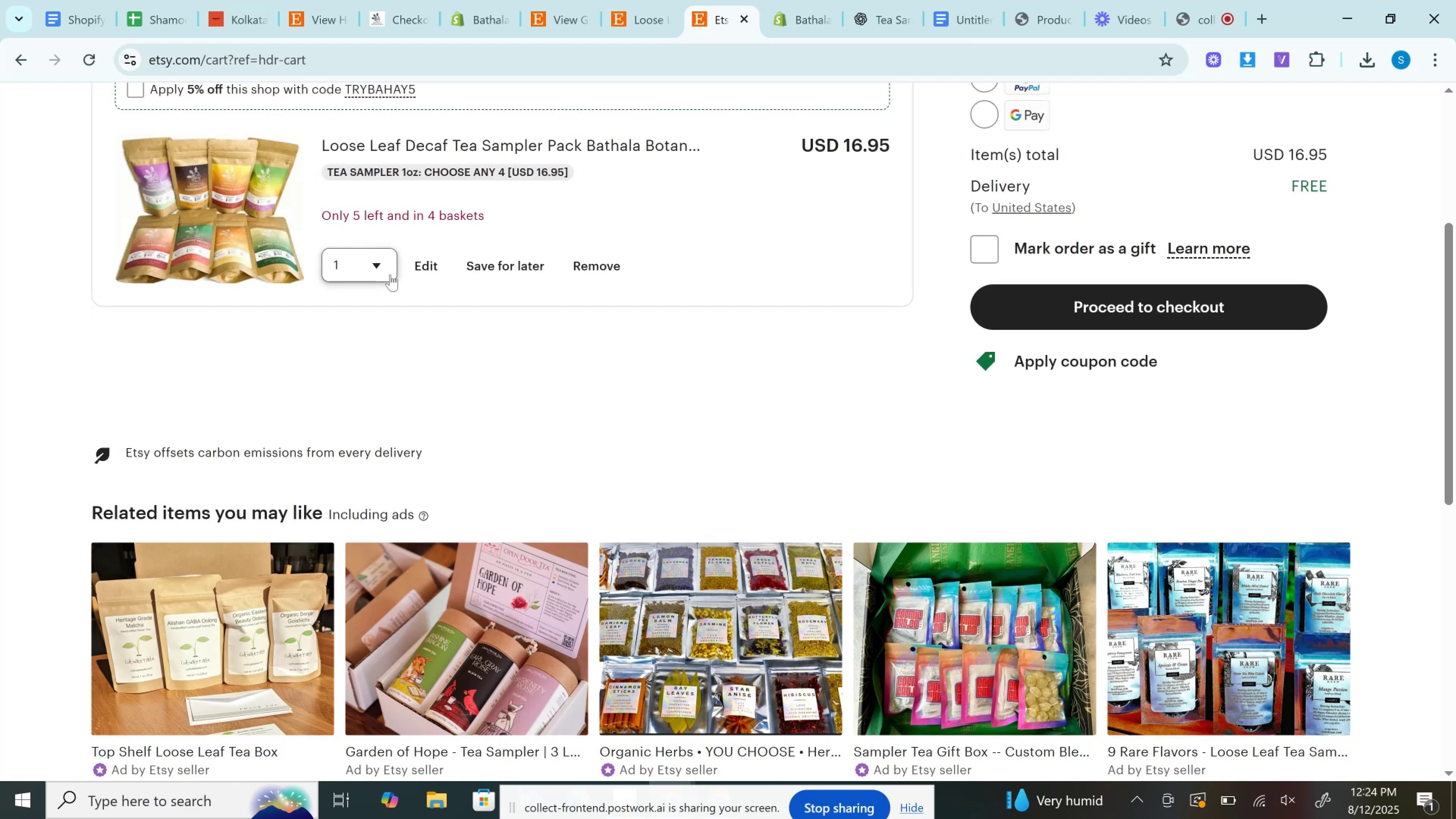 
left_click([387, 272])
 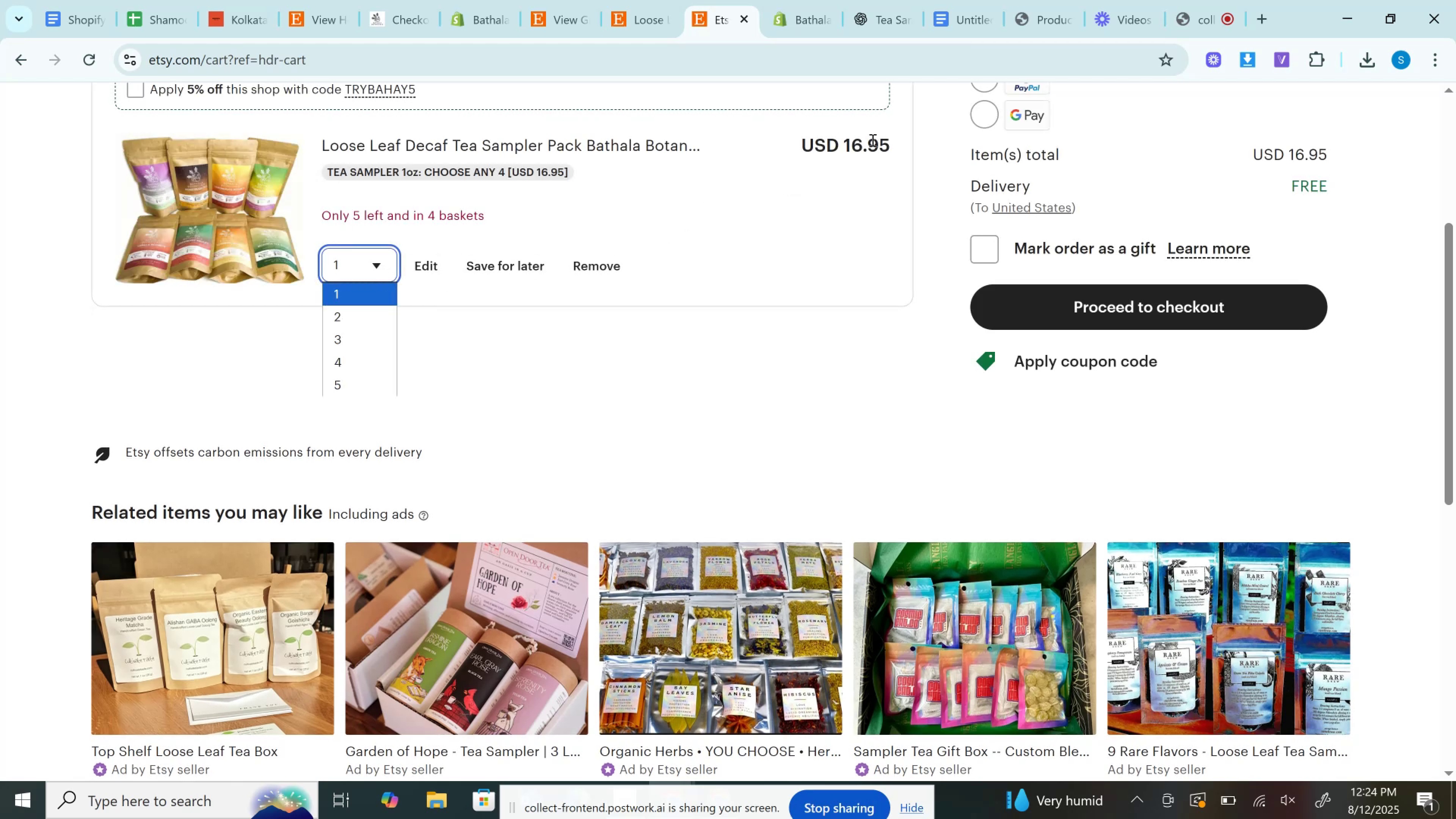 
double_click([871, 140])
 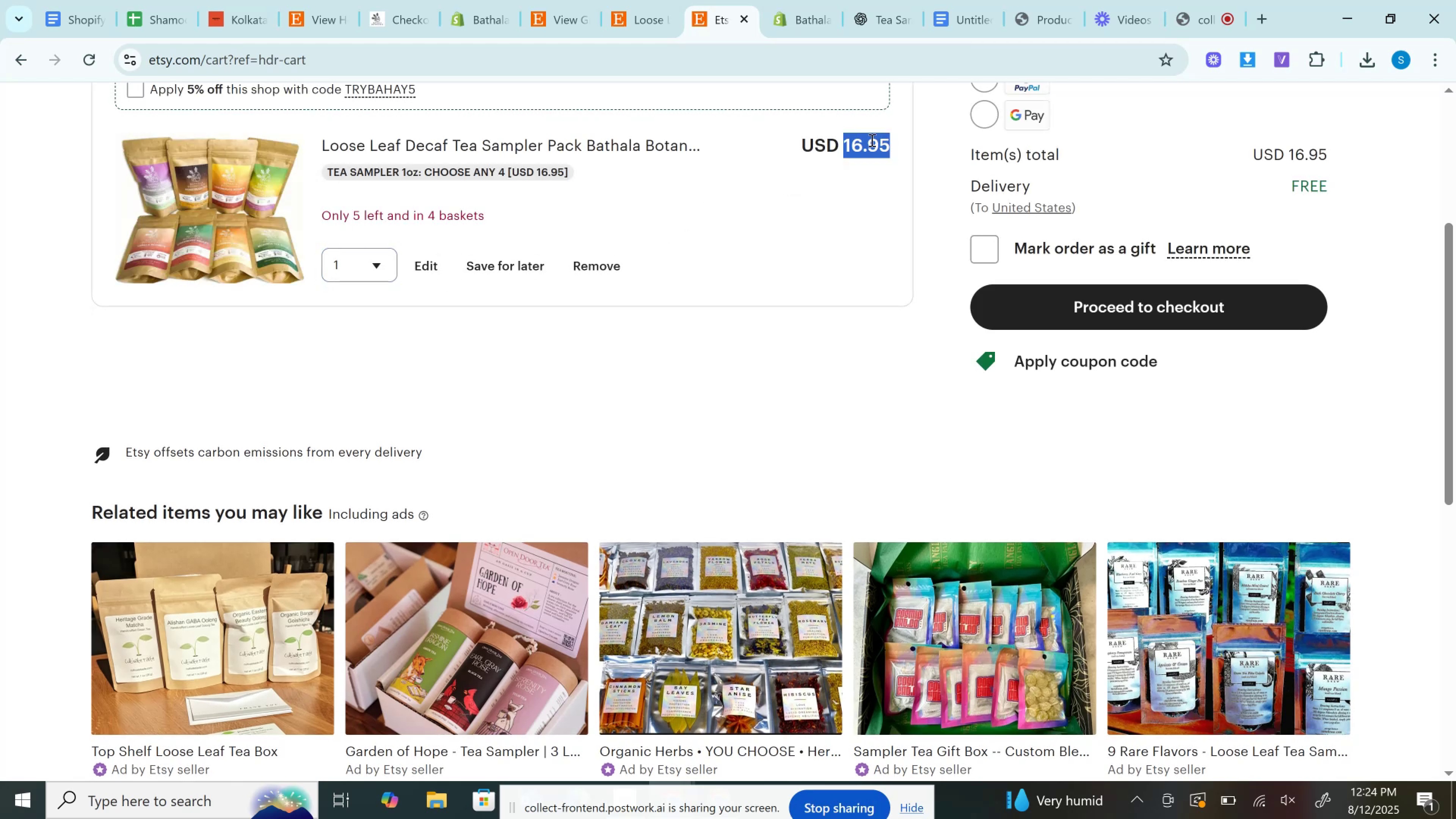 
key(Control+C)
 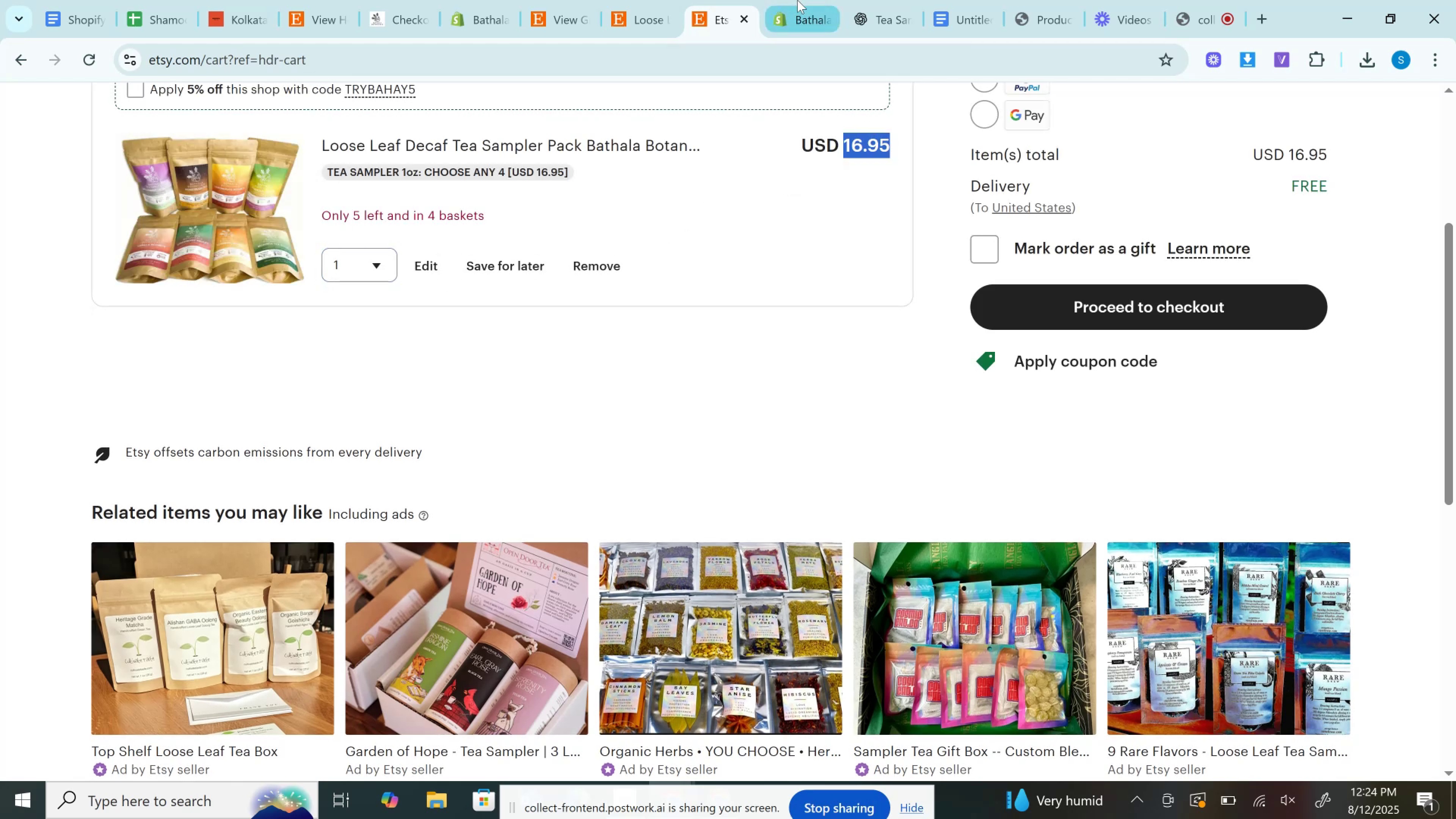 
left_click([797, 0])
 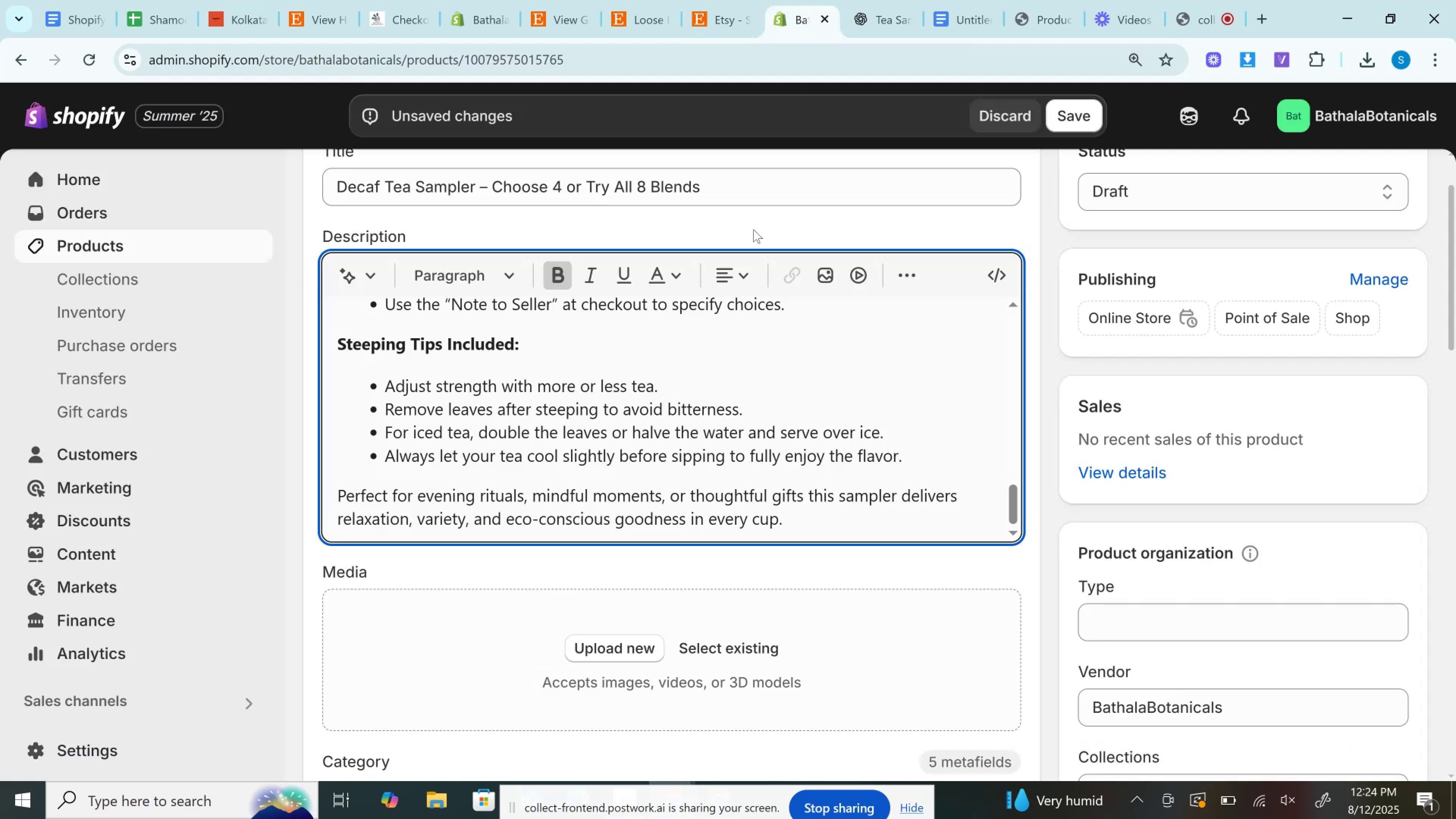 
scroll: coordinate [763, 547], scroll_direction: down, amount: 6.0
 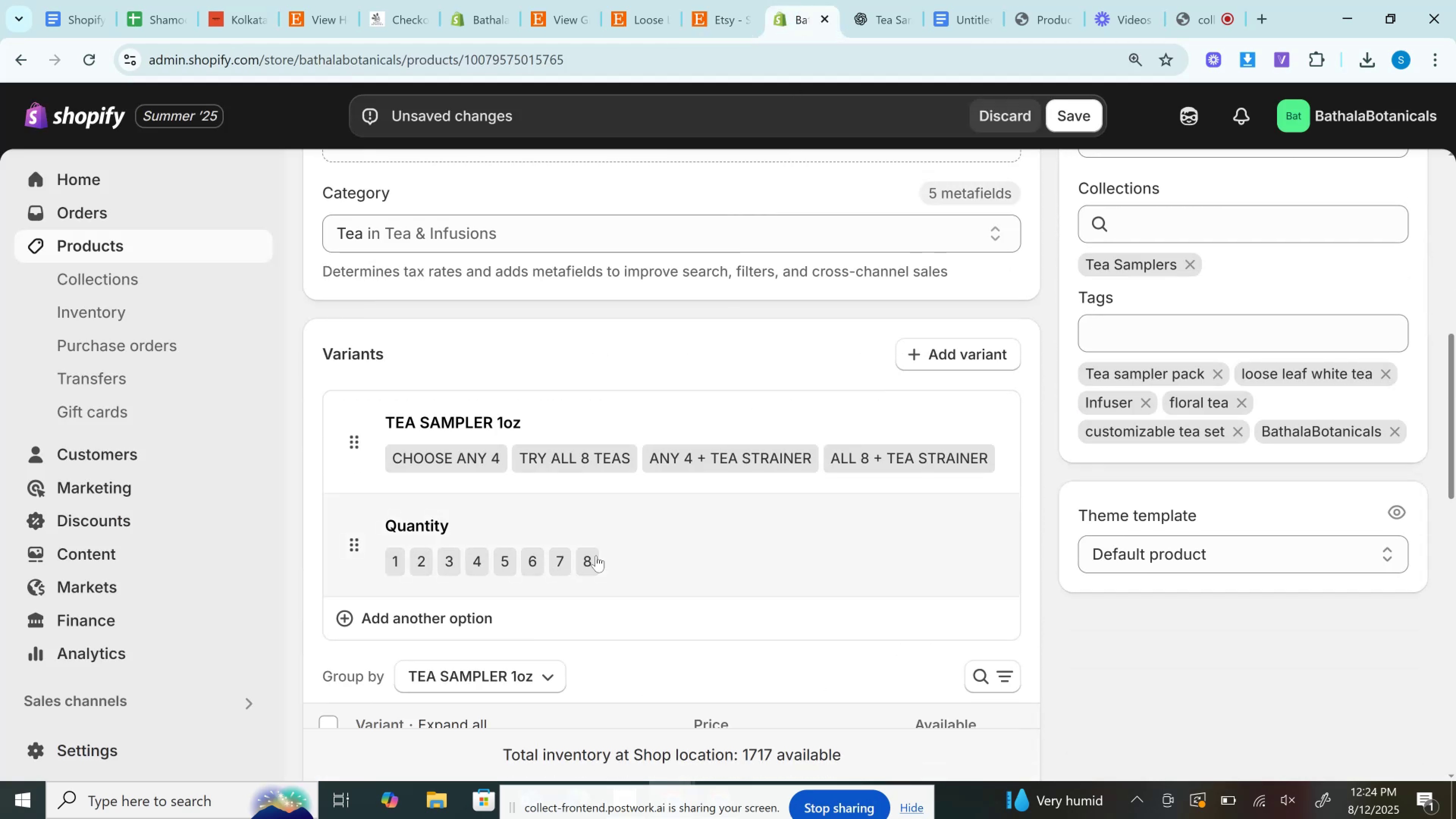 
left_click([626, 555])
 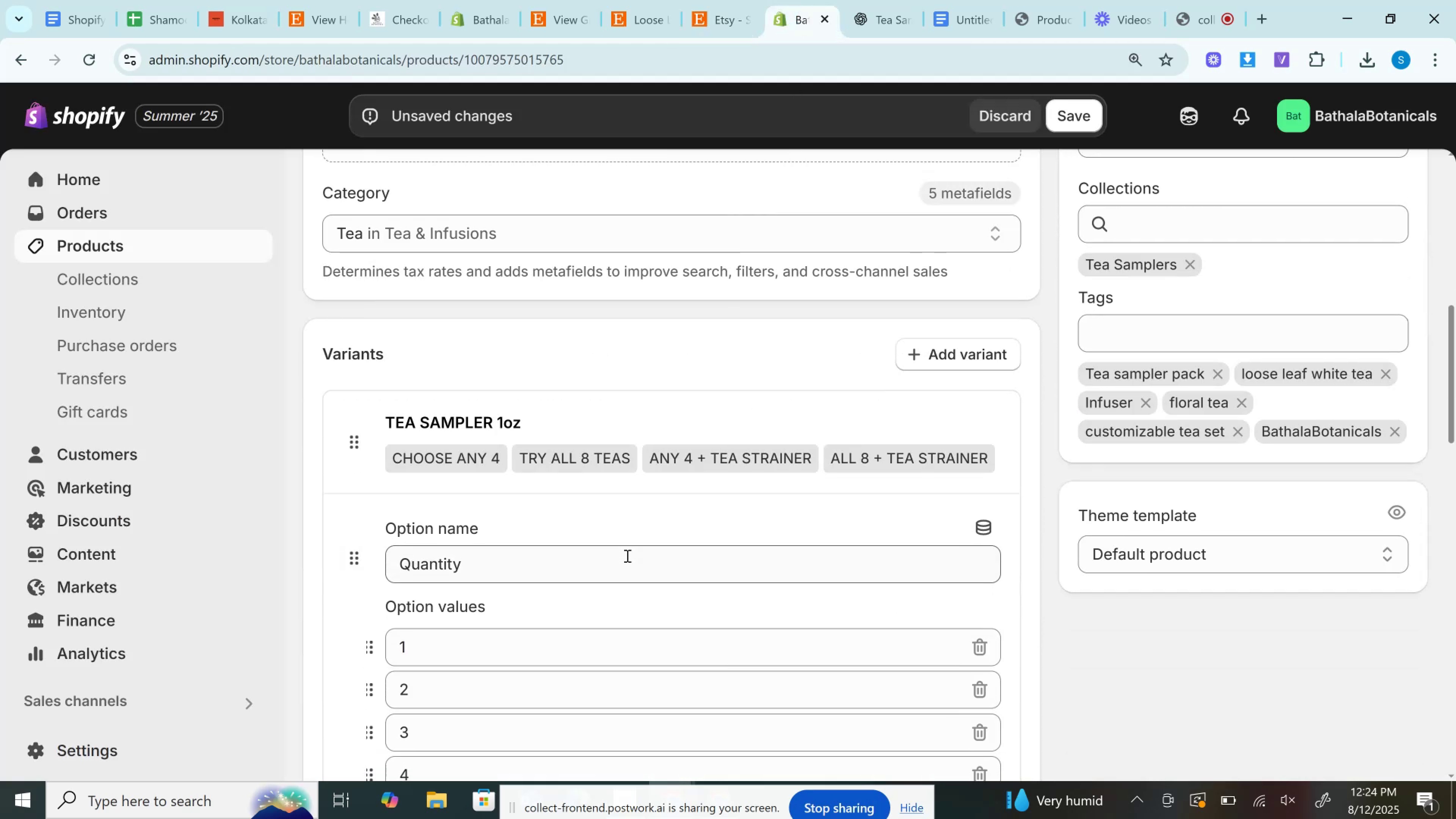 
scroll: coordinate [598, 571], scroll_direction: down, amount: 4.0
 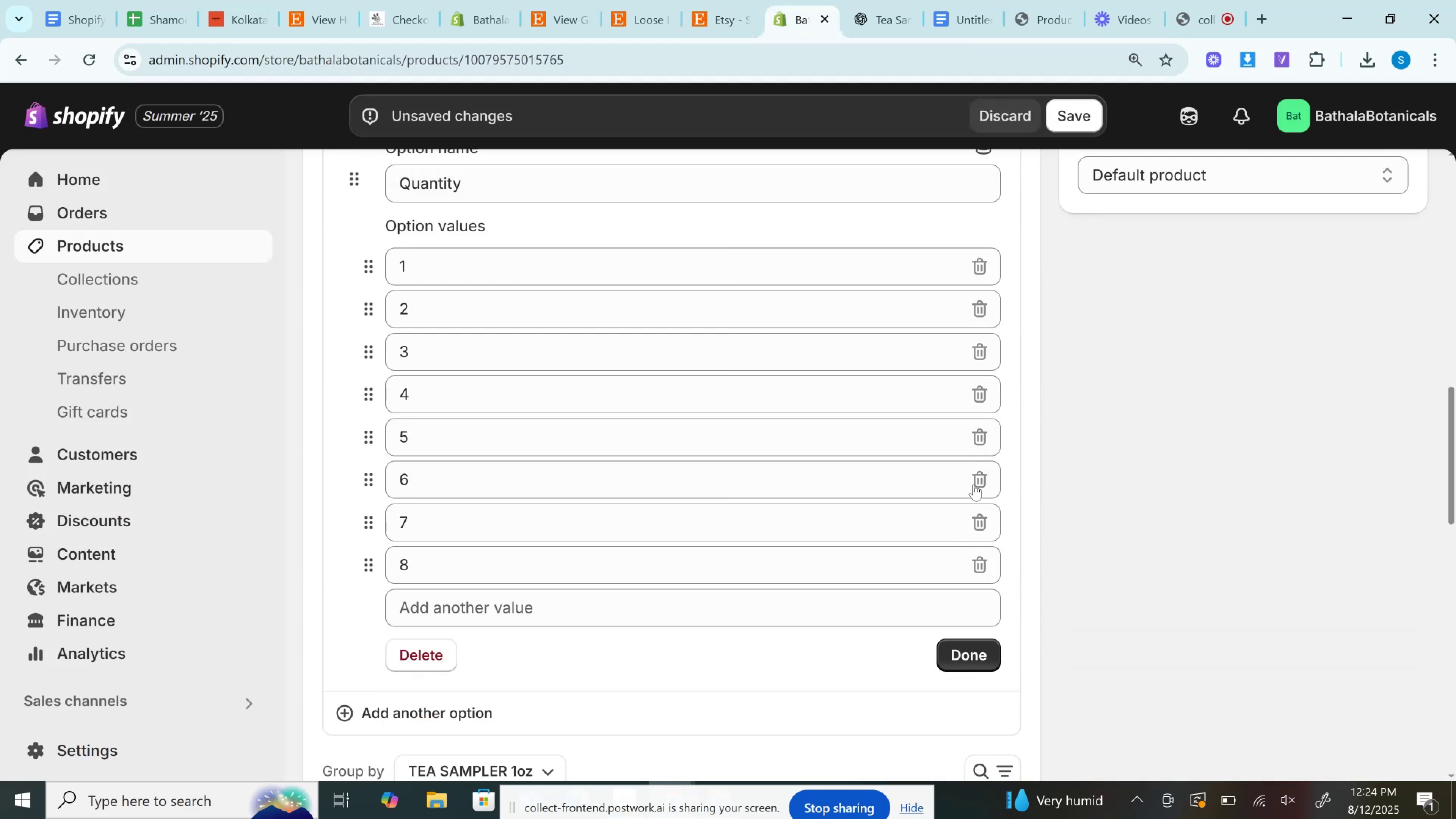 
double_click([974, 484])
 